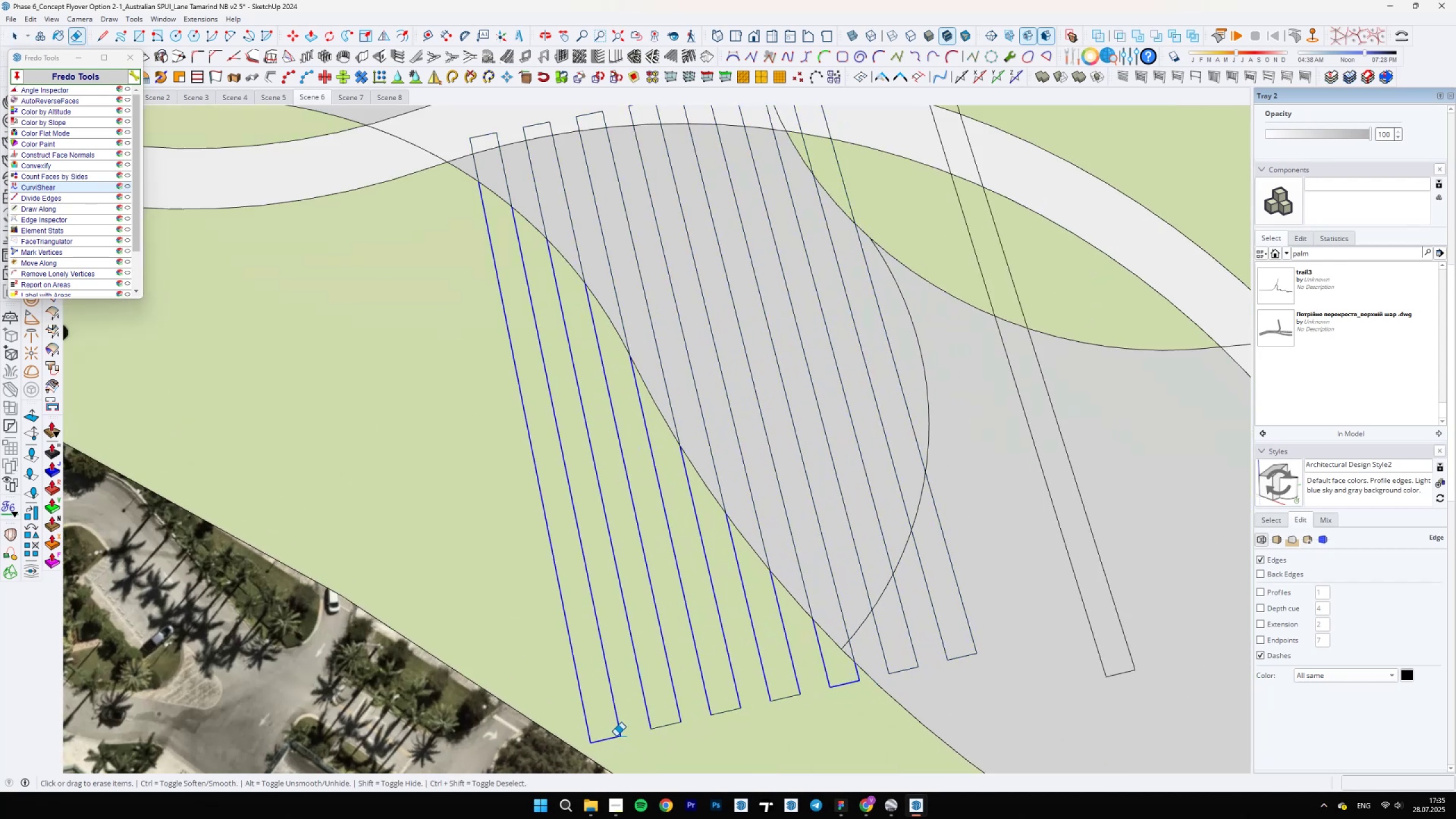 
wait(8.11)
 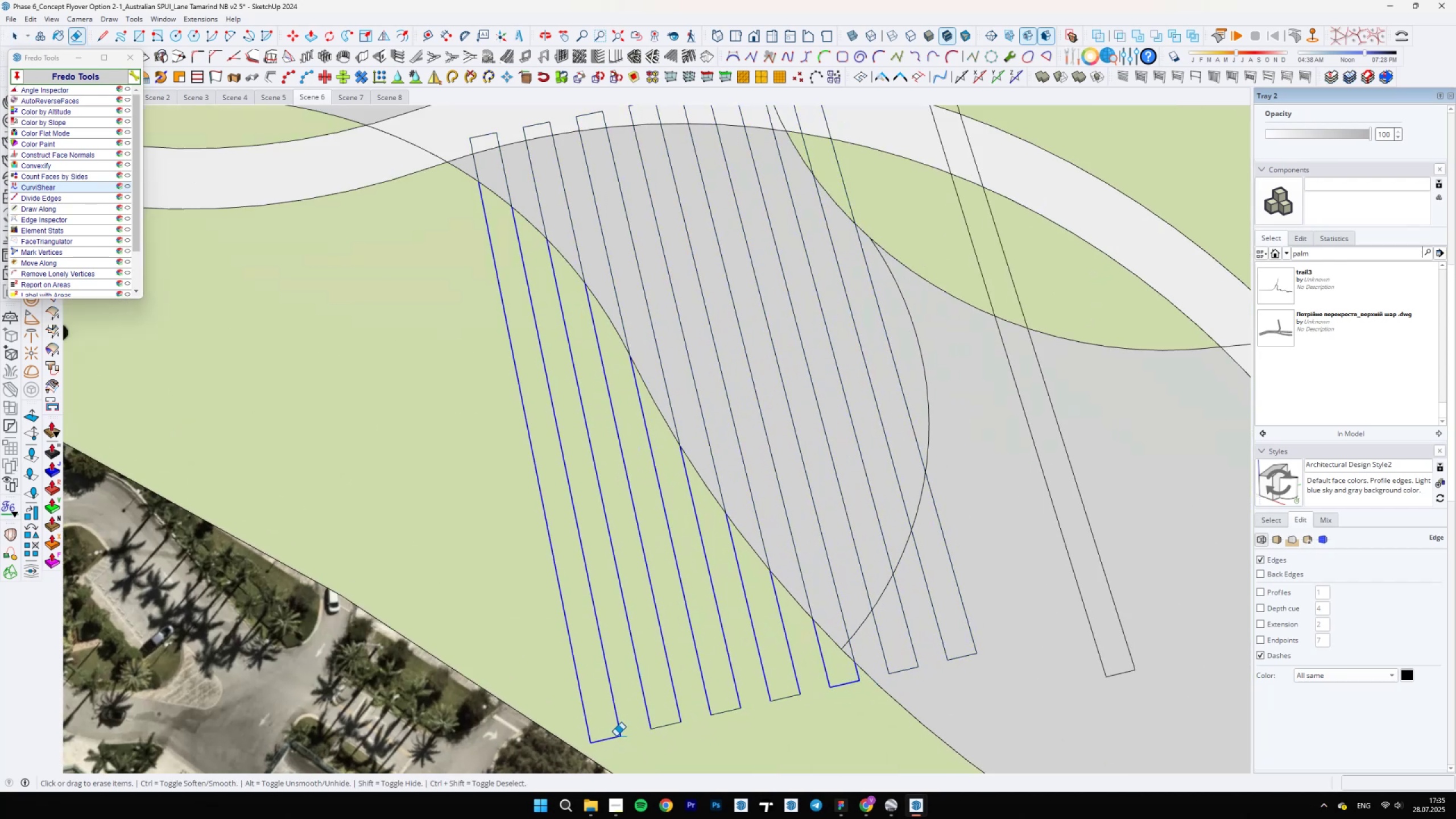 
scroll: coordinate [867, 334], scroll_direction: down, amount: 1.0
 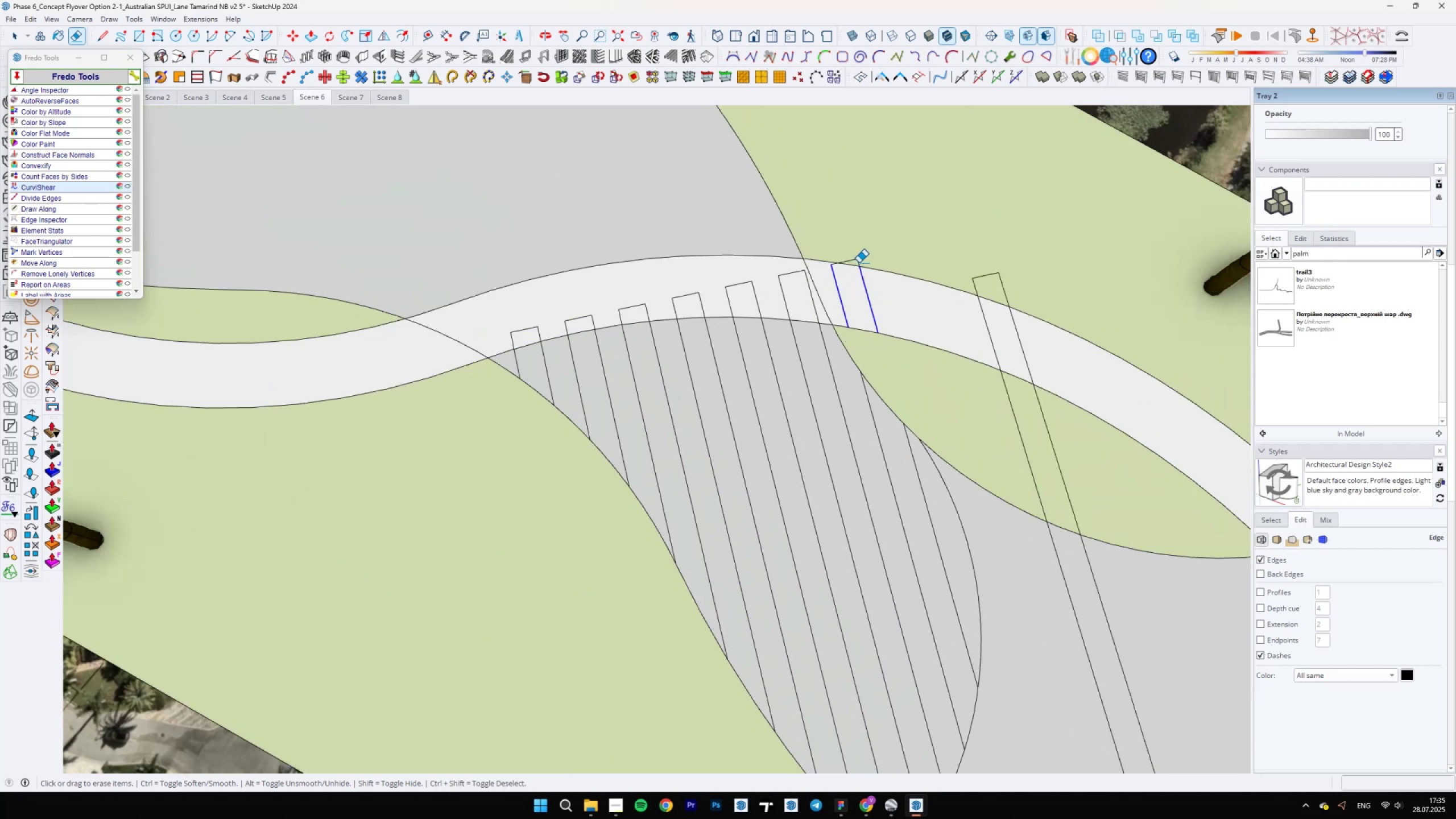 
scroll: coordinate [830, 264], scroll_direction: up, amount: 11.0
 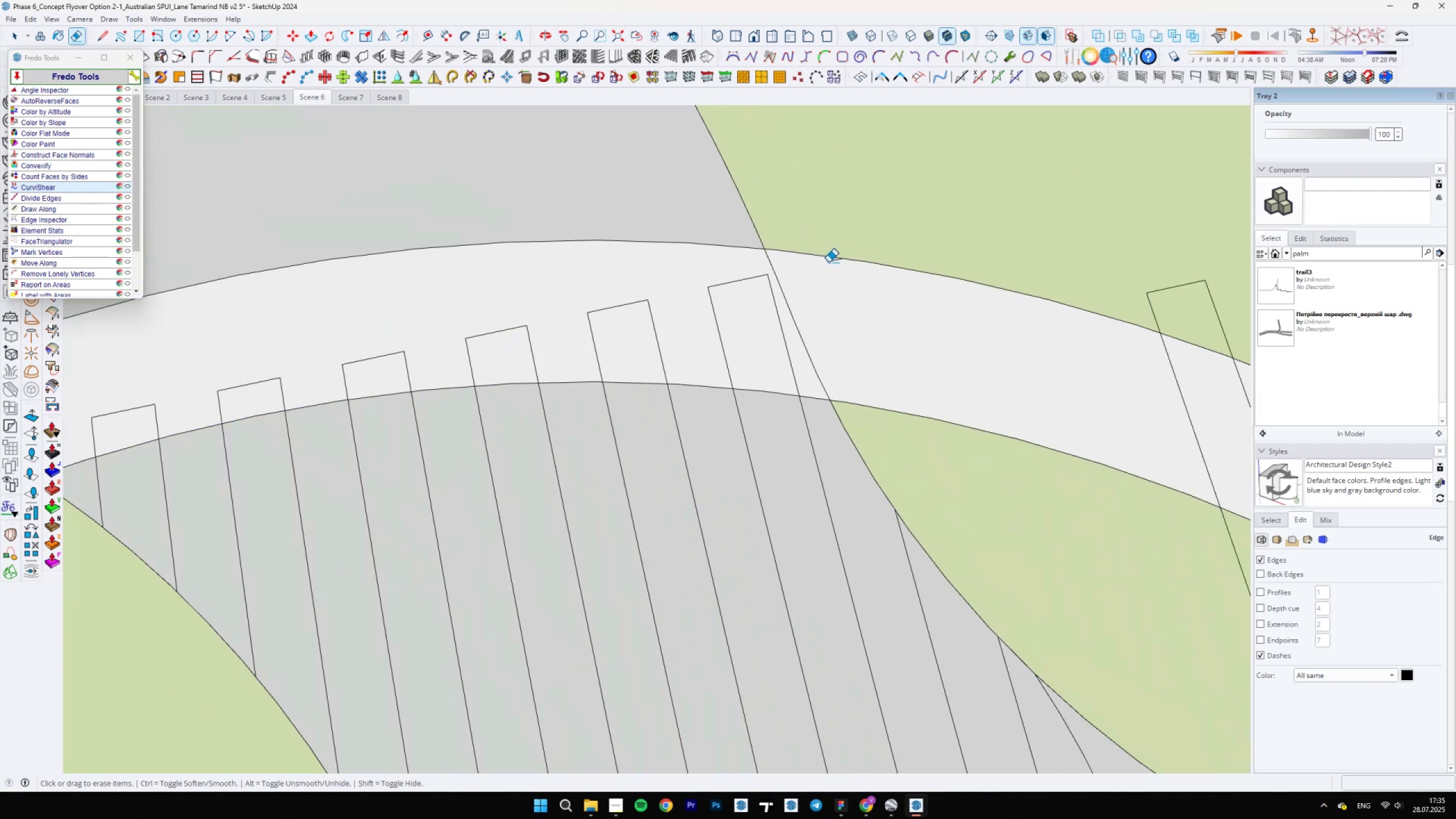 
left_click([828, 260])
 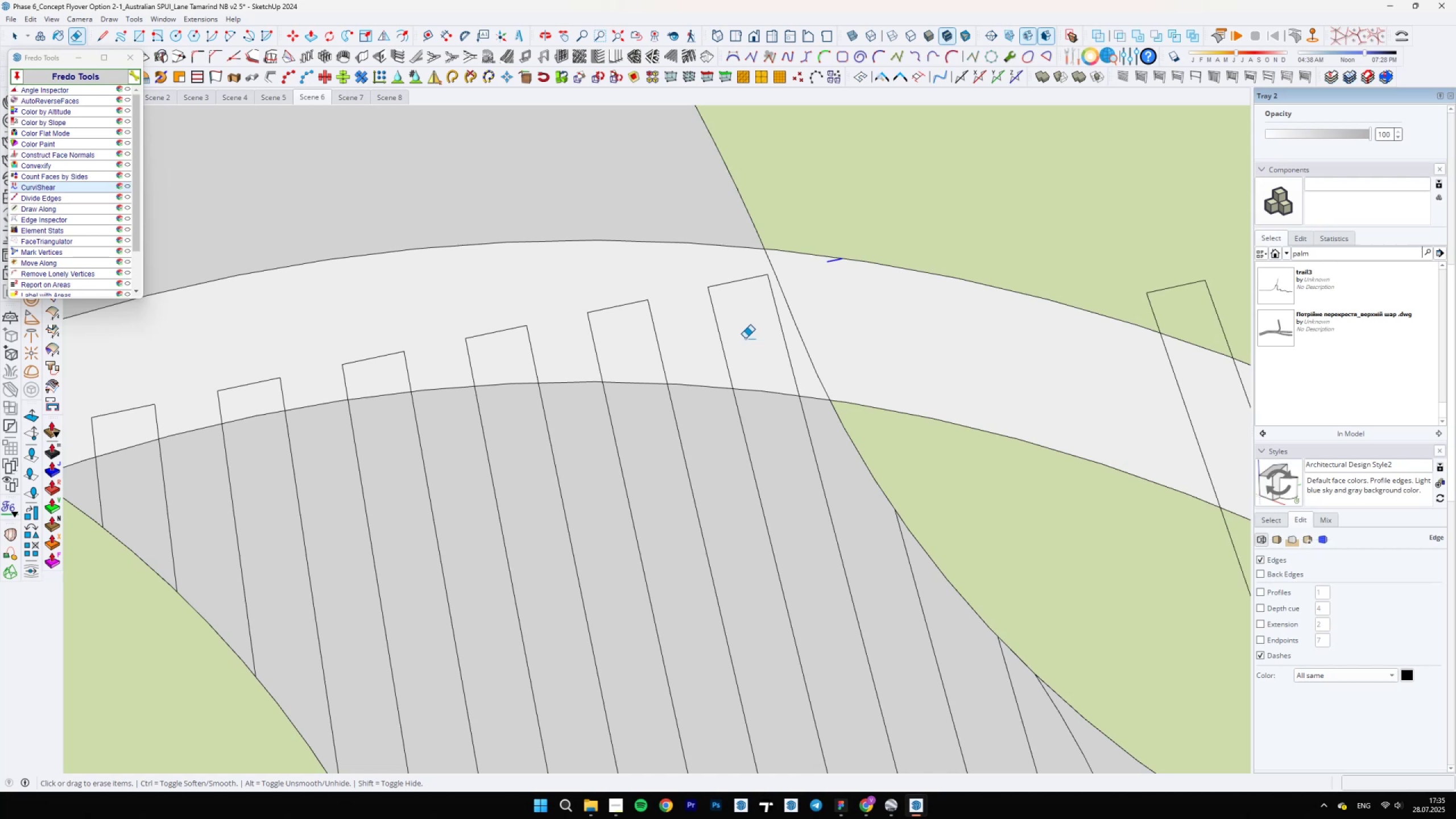 
scroll: coordinate [672, 477], scroll_direction: down, amount: 17.0
 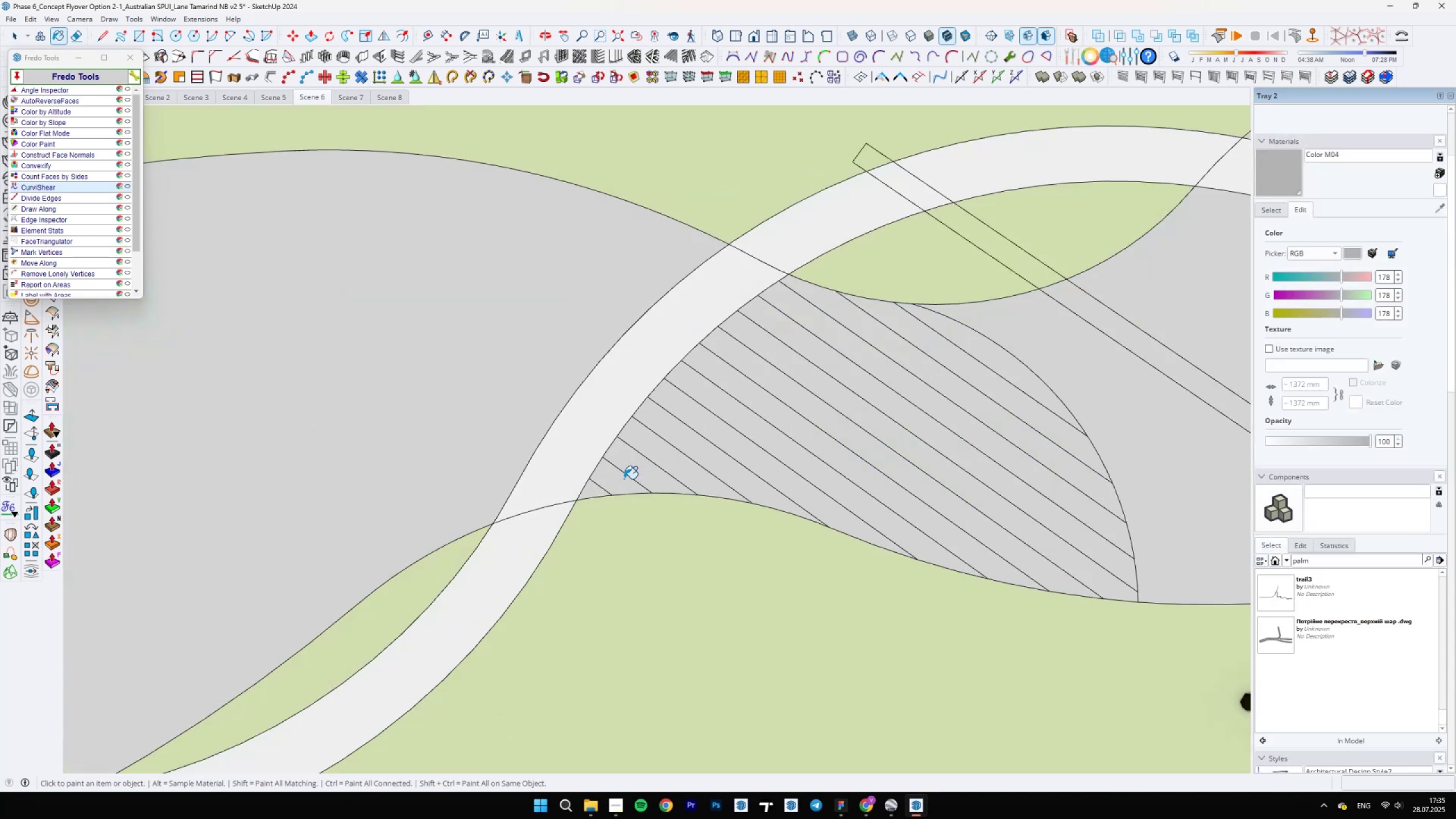 
key(B)
 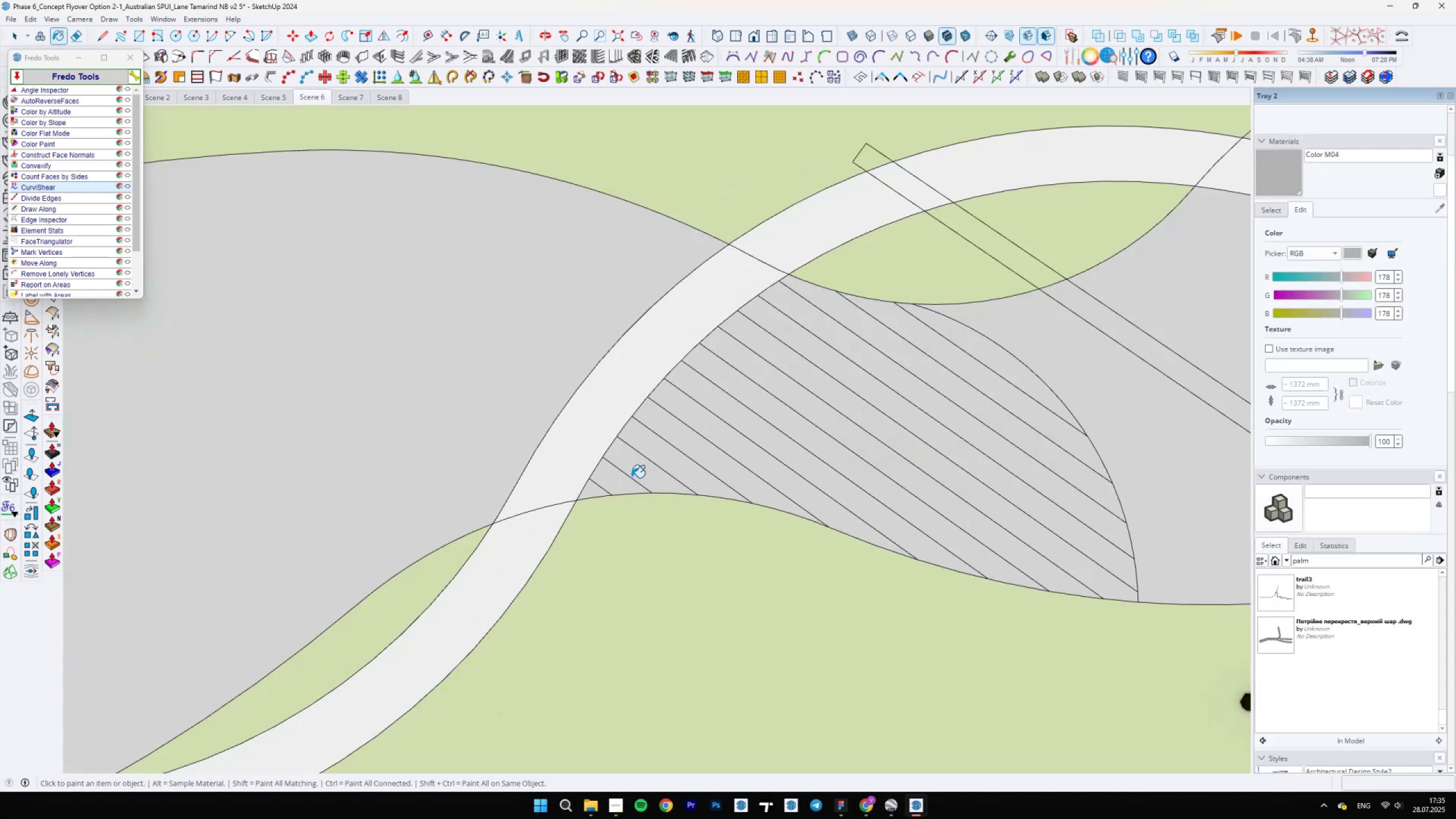 
left_click([624, 479])
 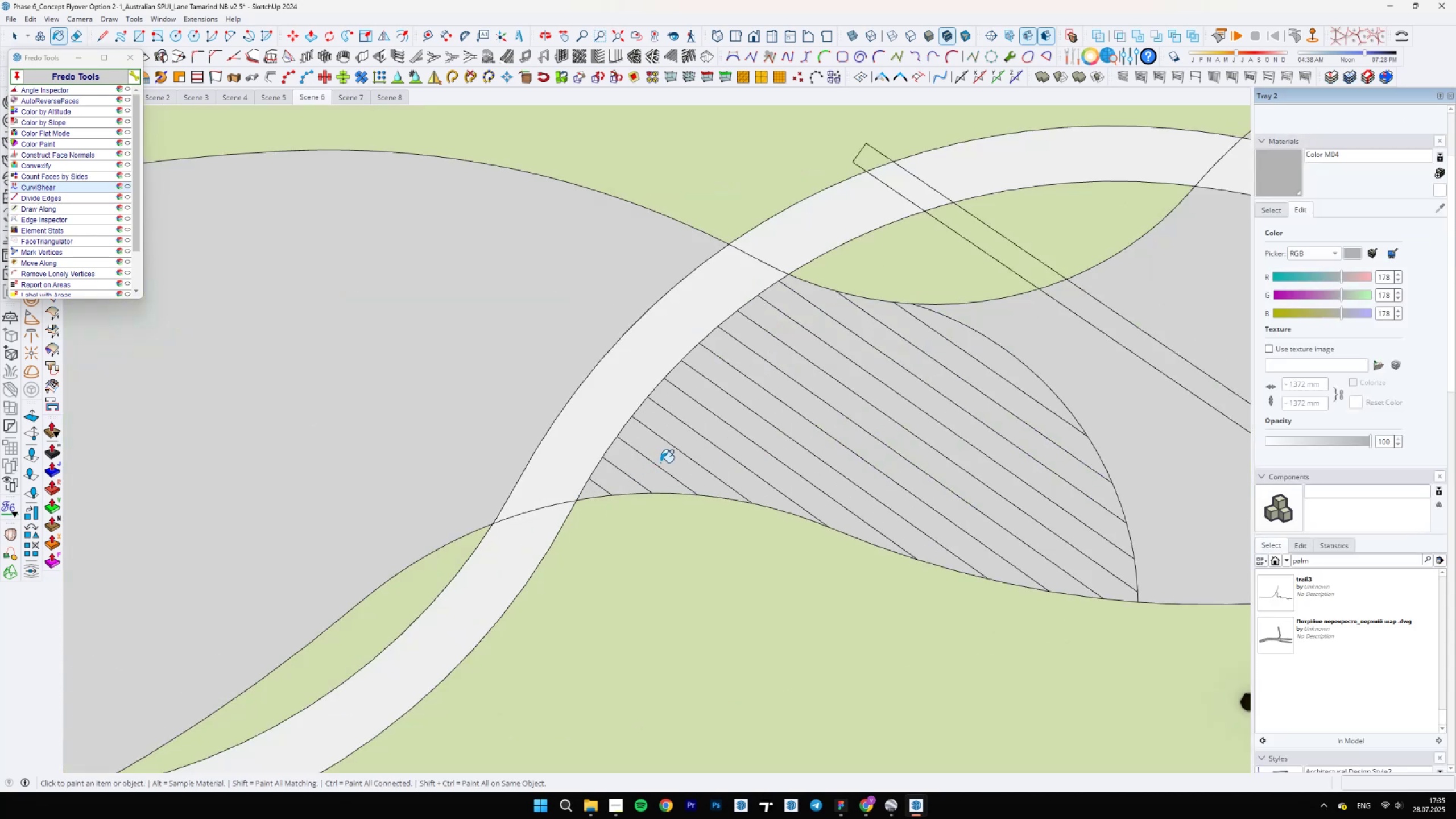 
scroll: coordinate [345, 502], scroll_direction: down, amount: 3.0
 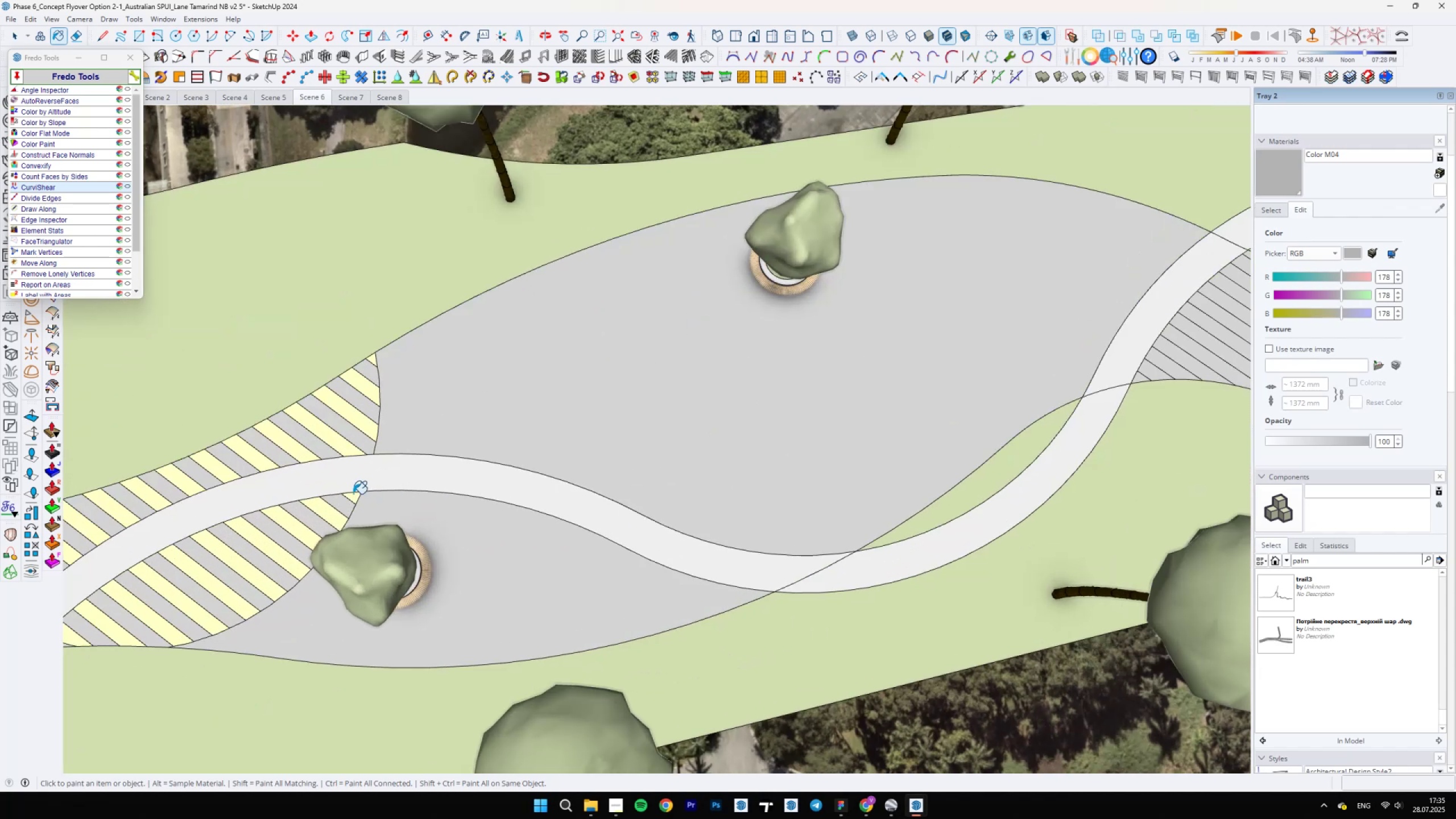 
hold_key(key=AltLeft, duration=0.7)
left_click([325, 527])
 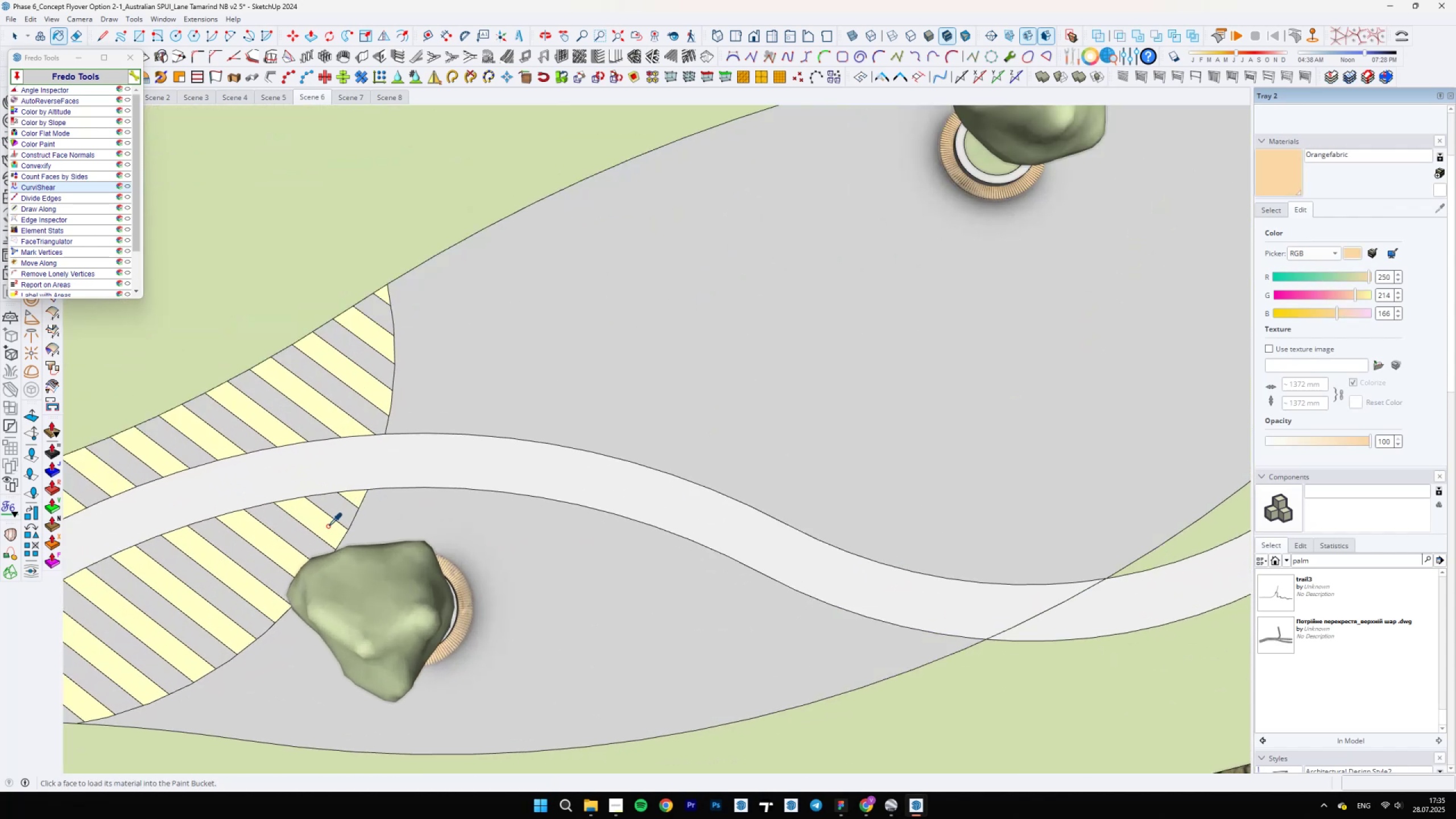 
scroll: coordinate [735, 395], scroll_direction: down, amount: 5.0
 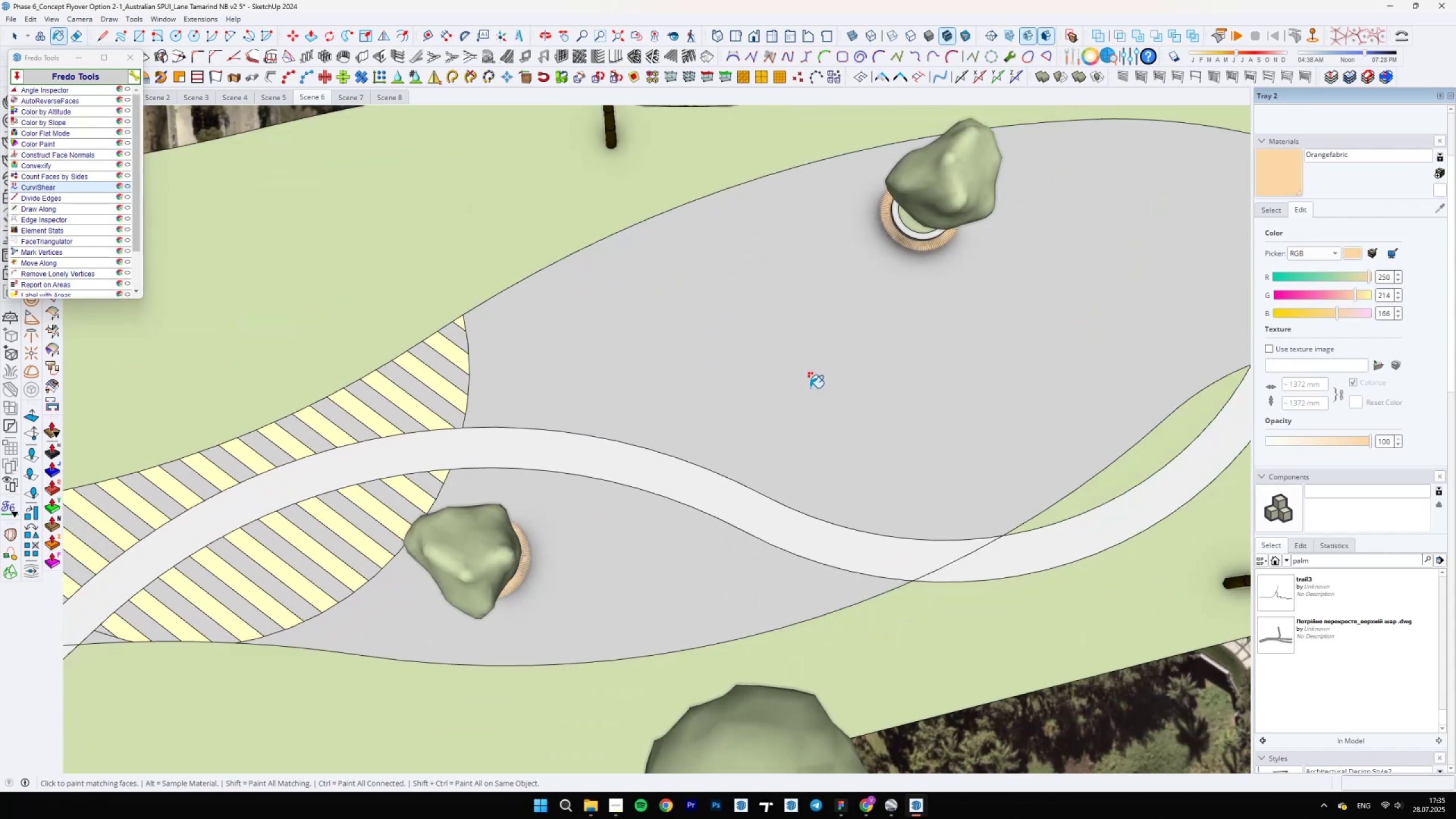 
hold_key(key=ShiftLeft, duration=0.66)
 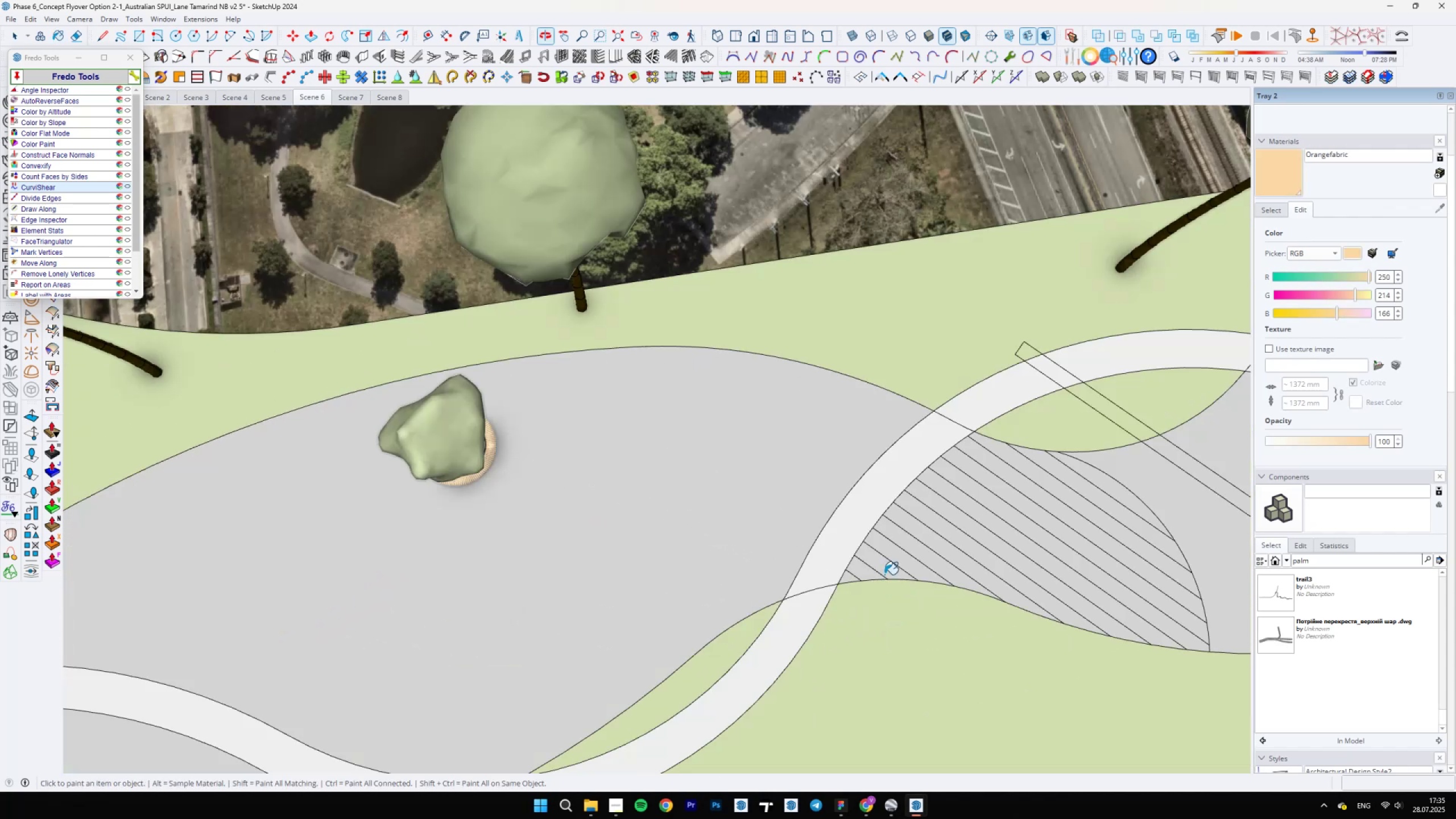 
scroll: coordinate [884, 562], scroll_direction: up, amount: 4.0
 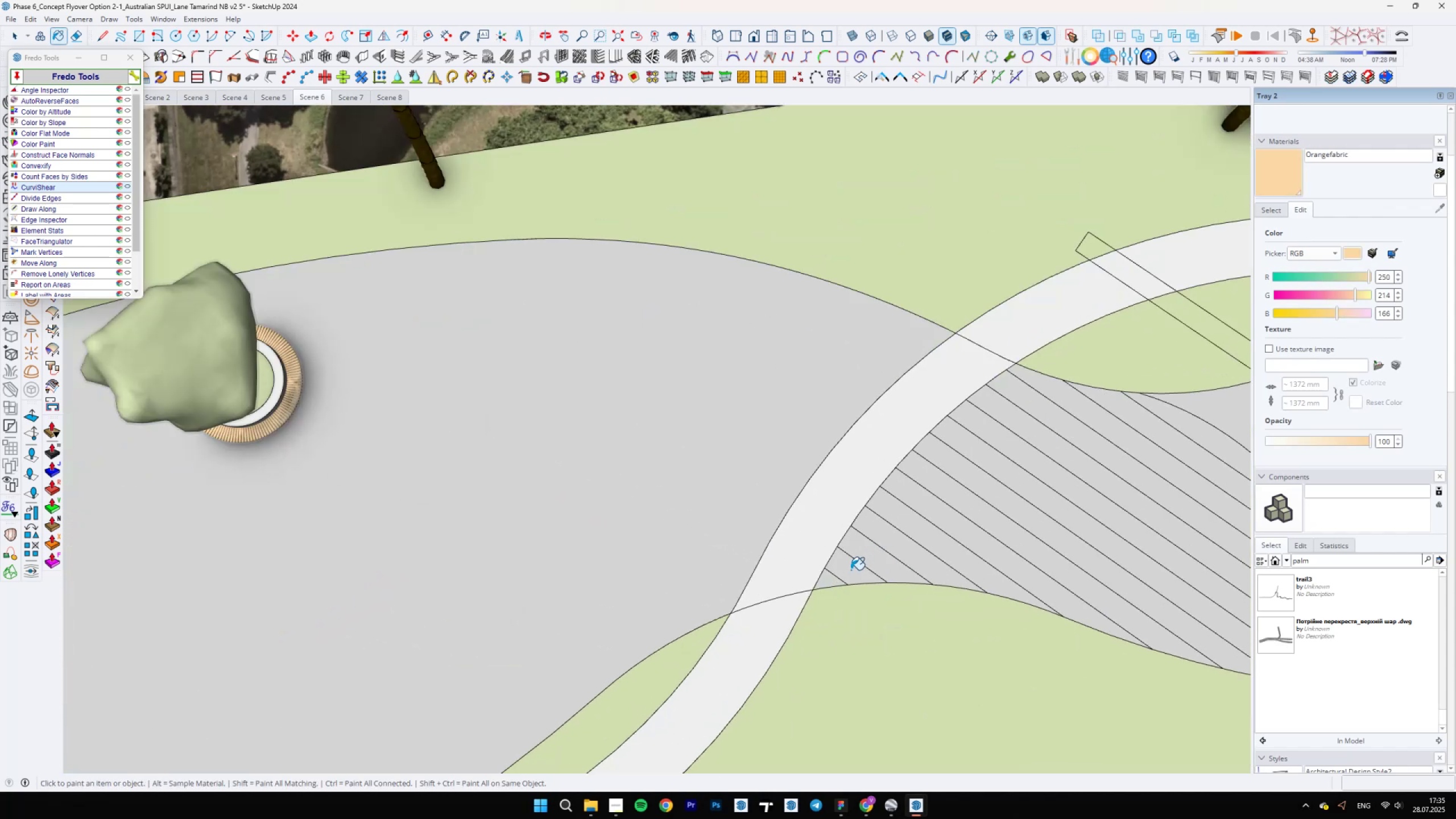 
left_click([854, 569])
 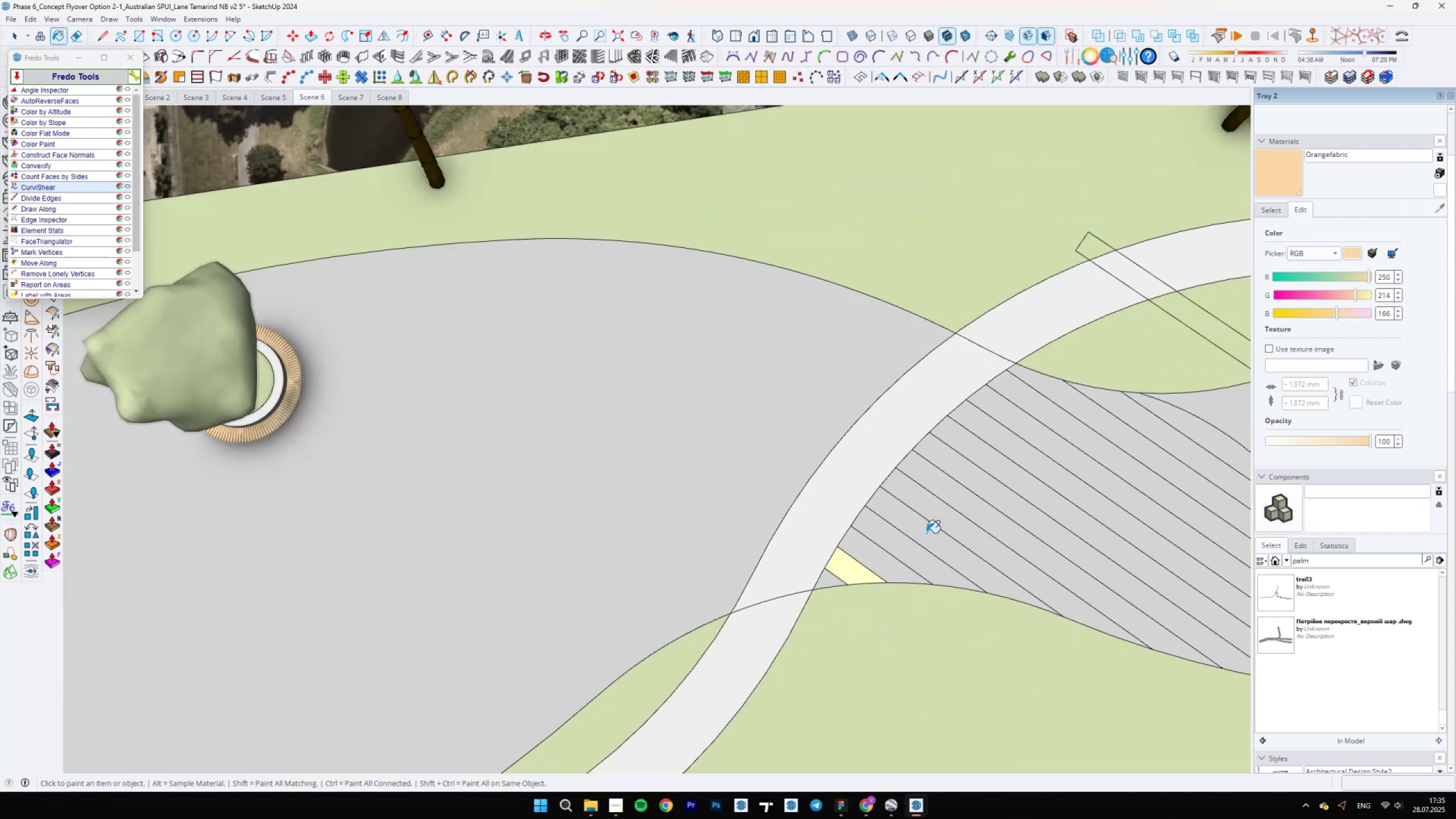 
triple_click([942, 511])
 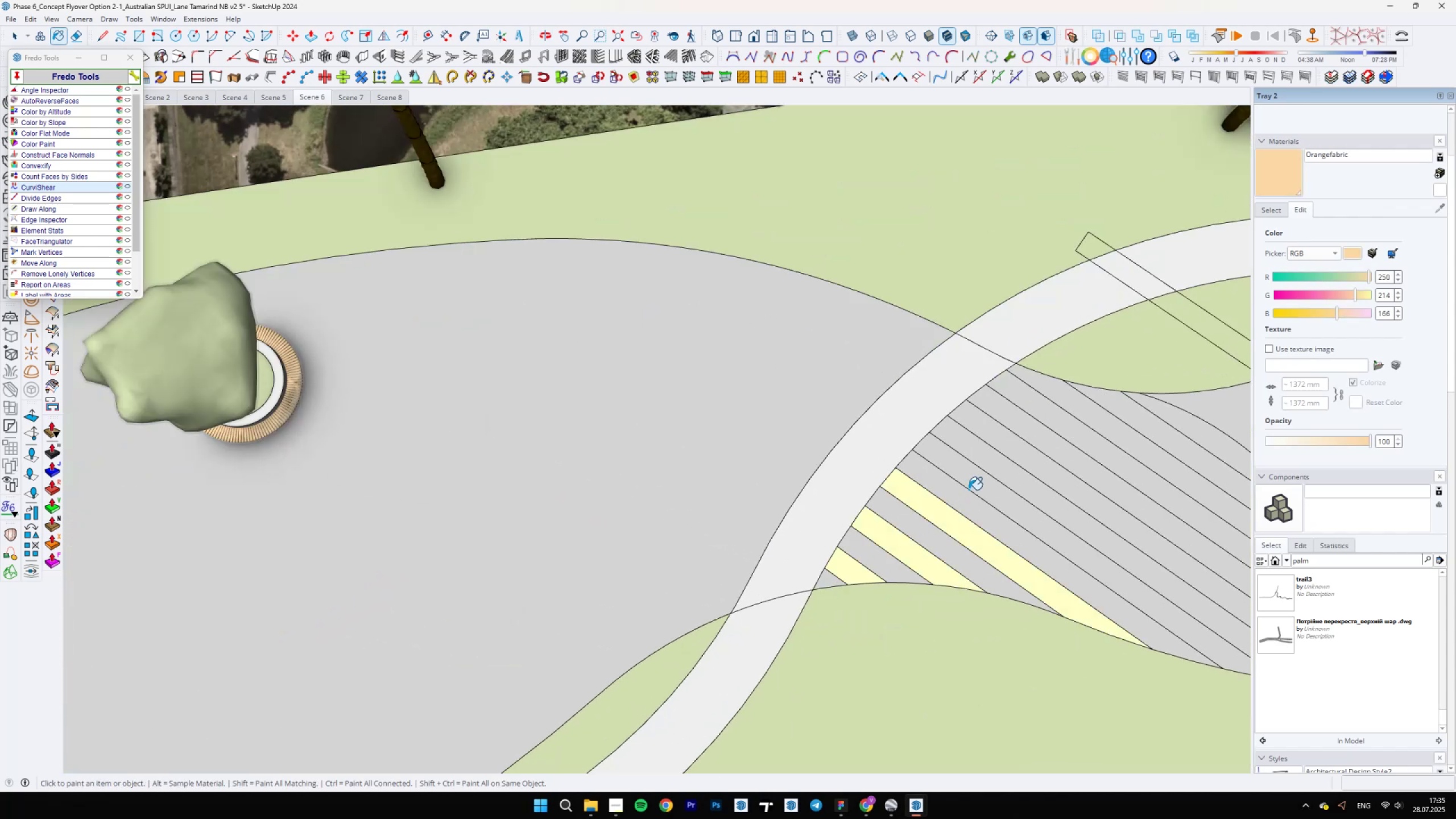 
triple_click([969, 475])
 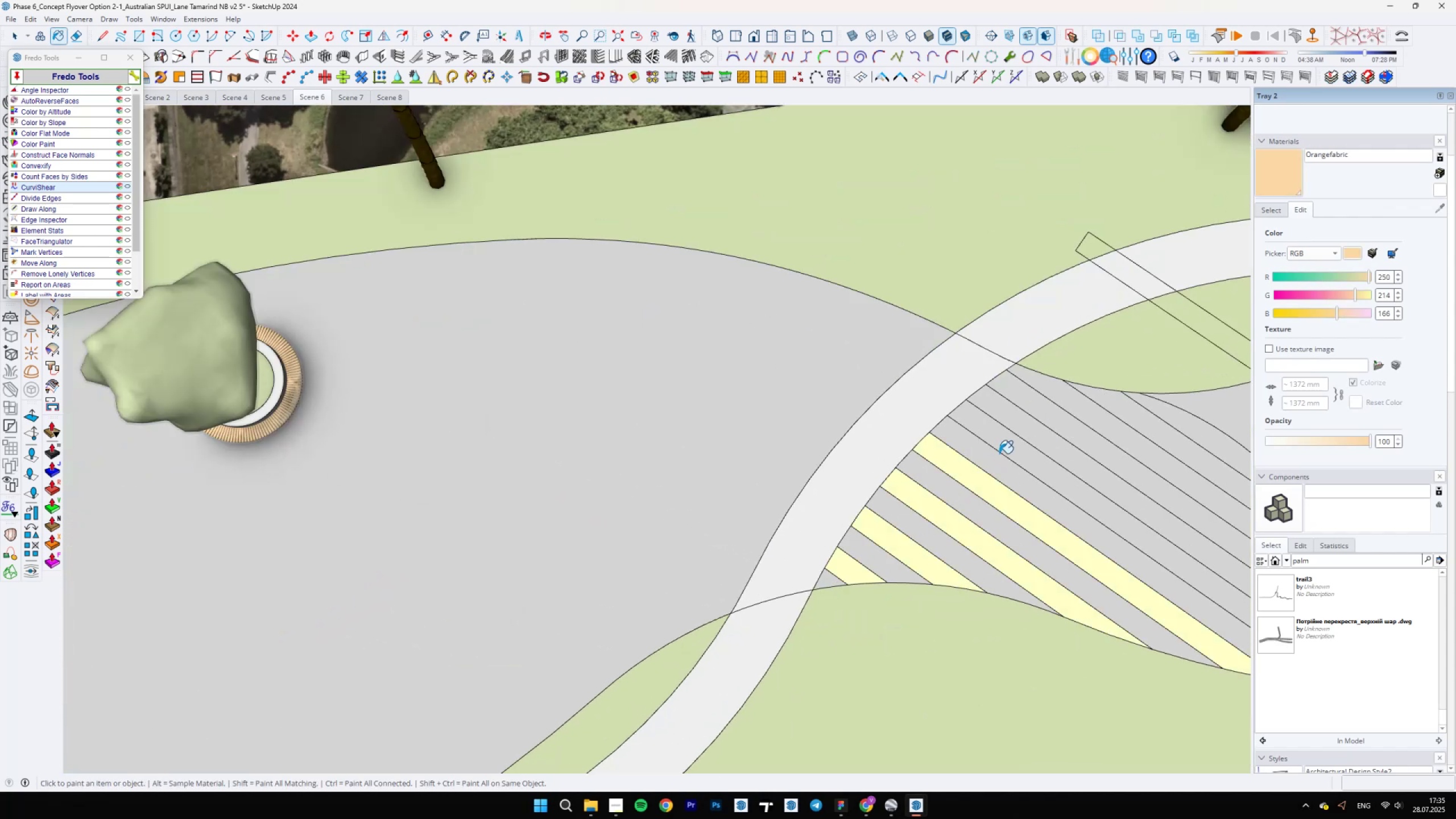 
triple_click([999, 452])
 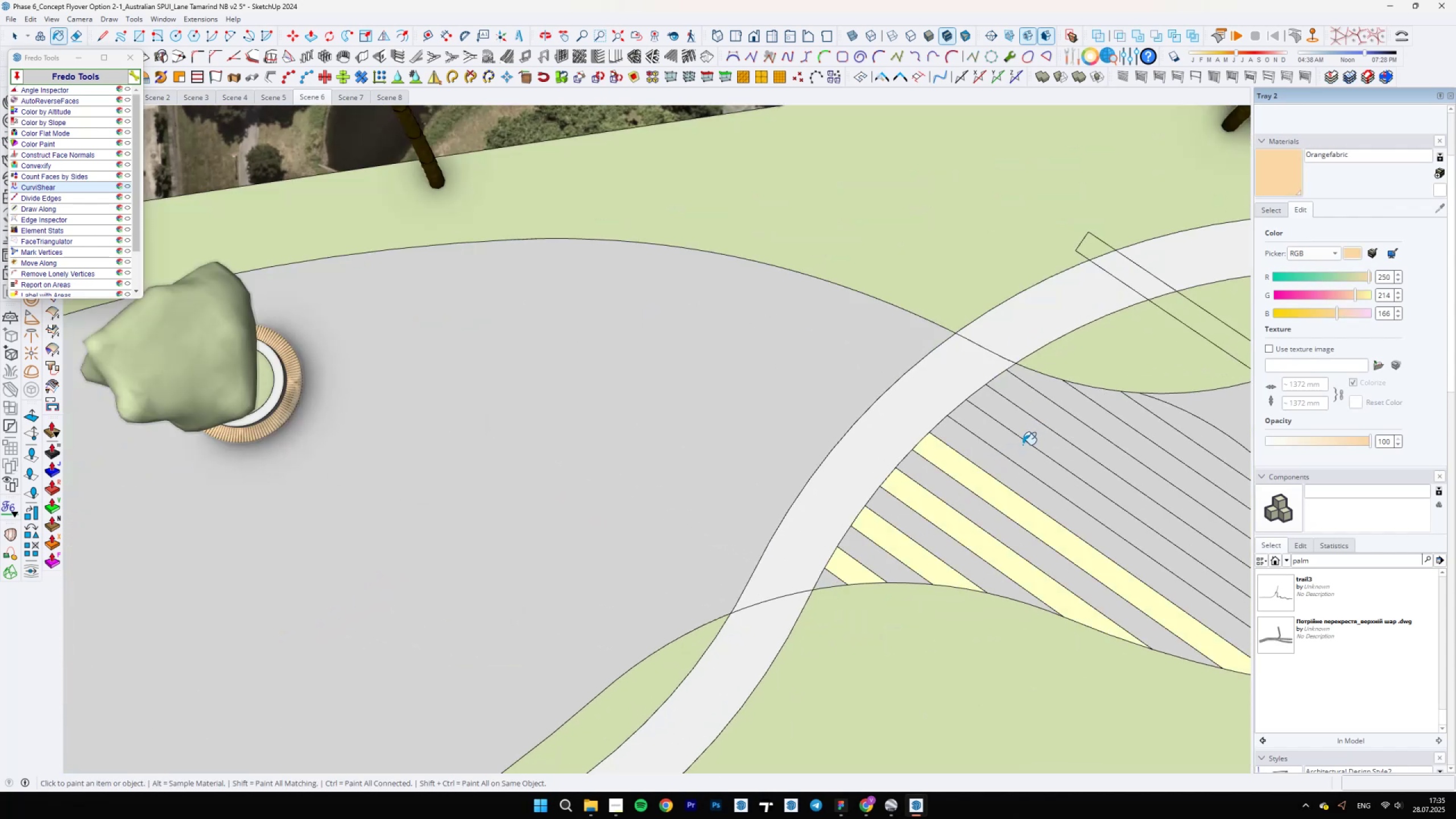 
double_click([1062, 427])
 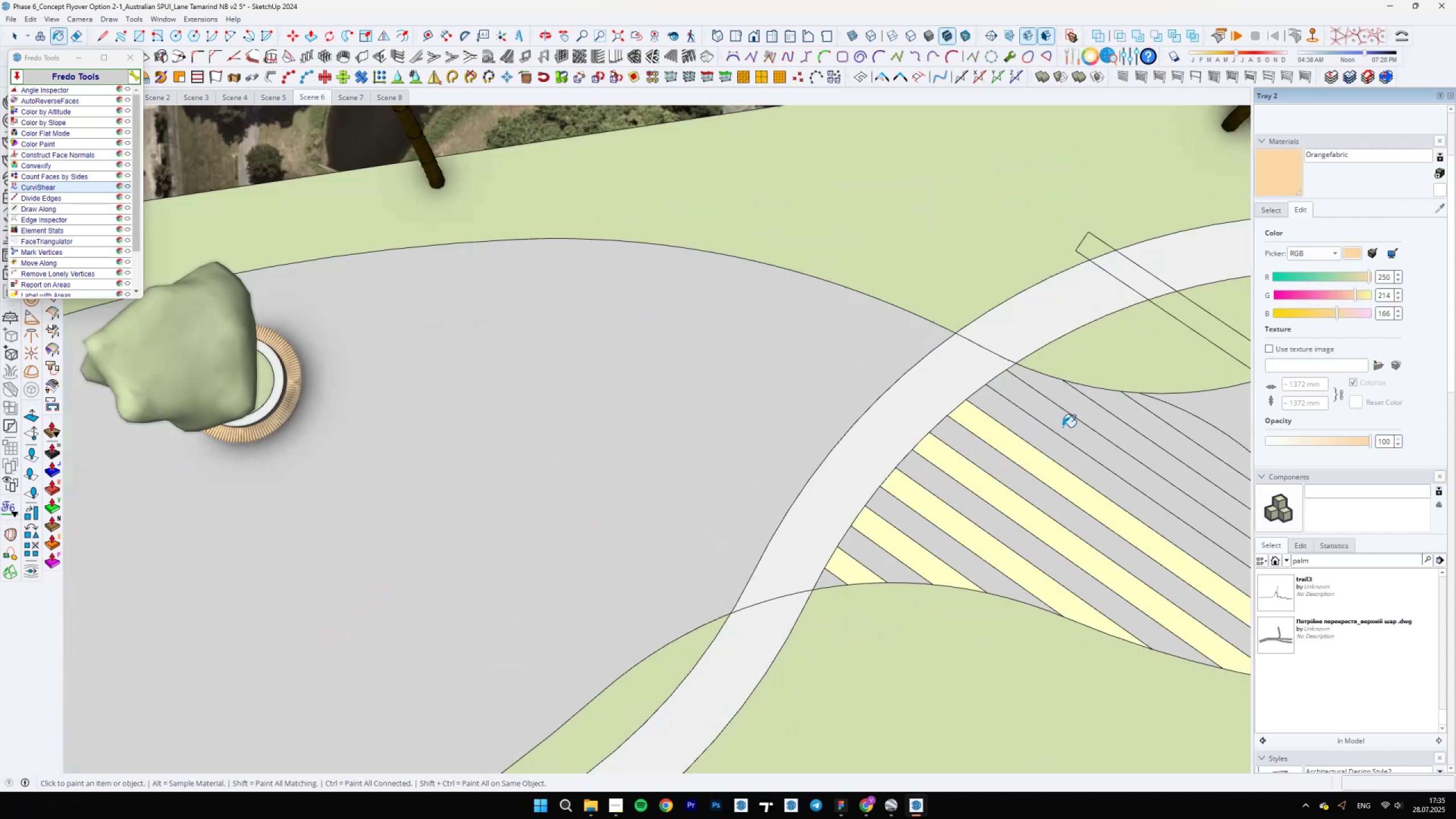 
hold_key(key=ShiftLeft, duration=0.53)
 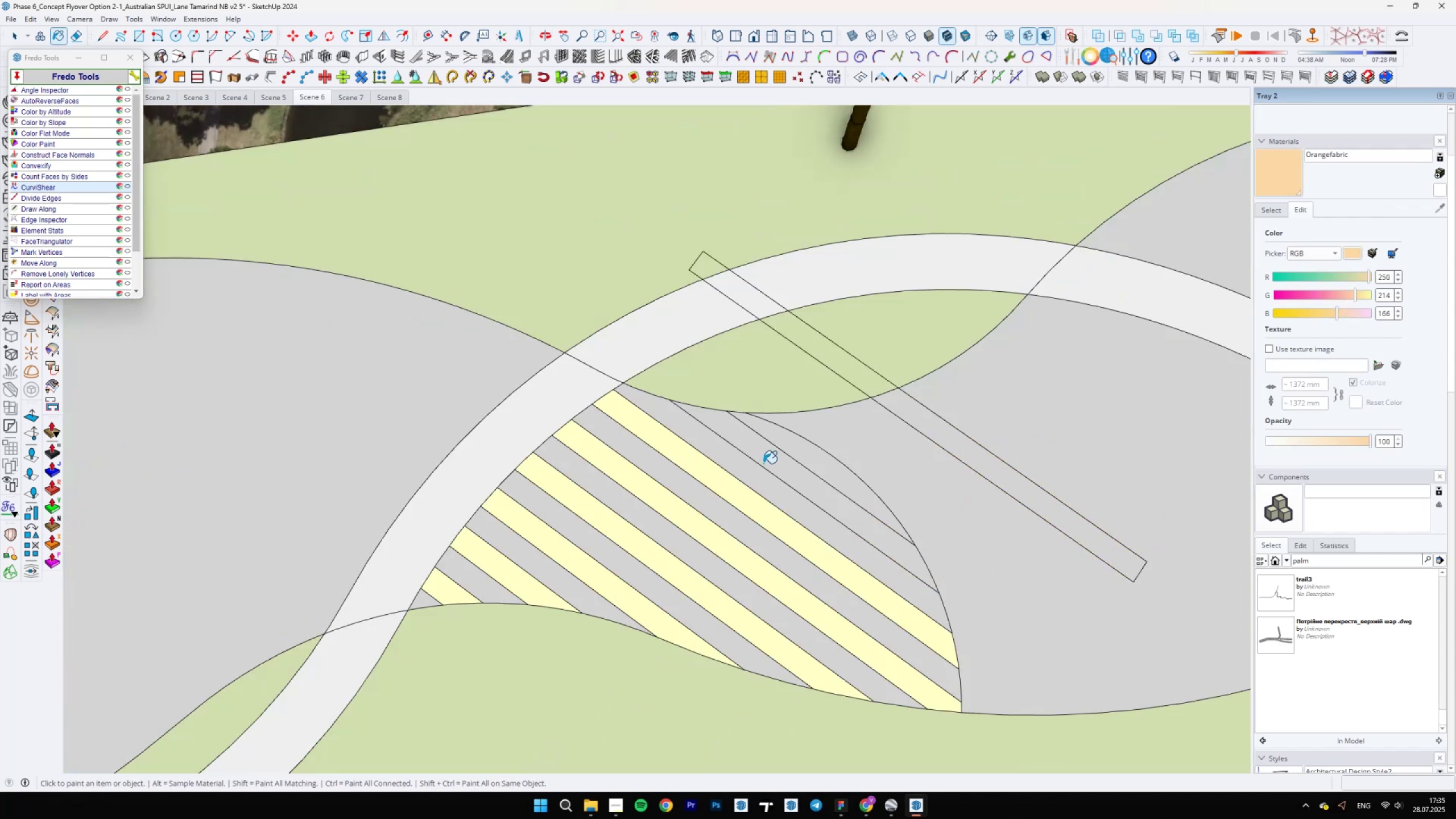 
left_click([771, 462])
 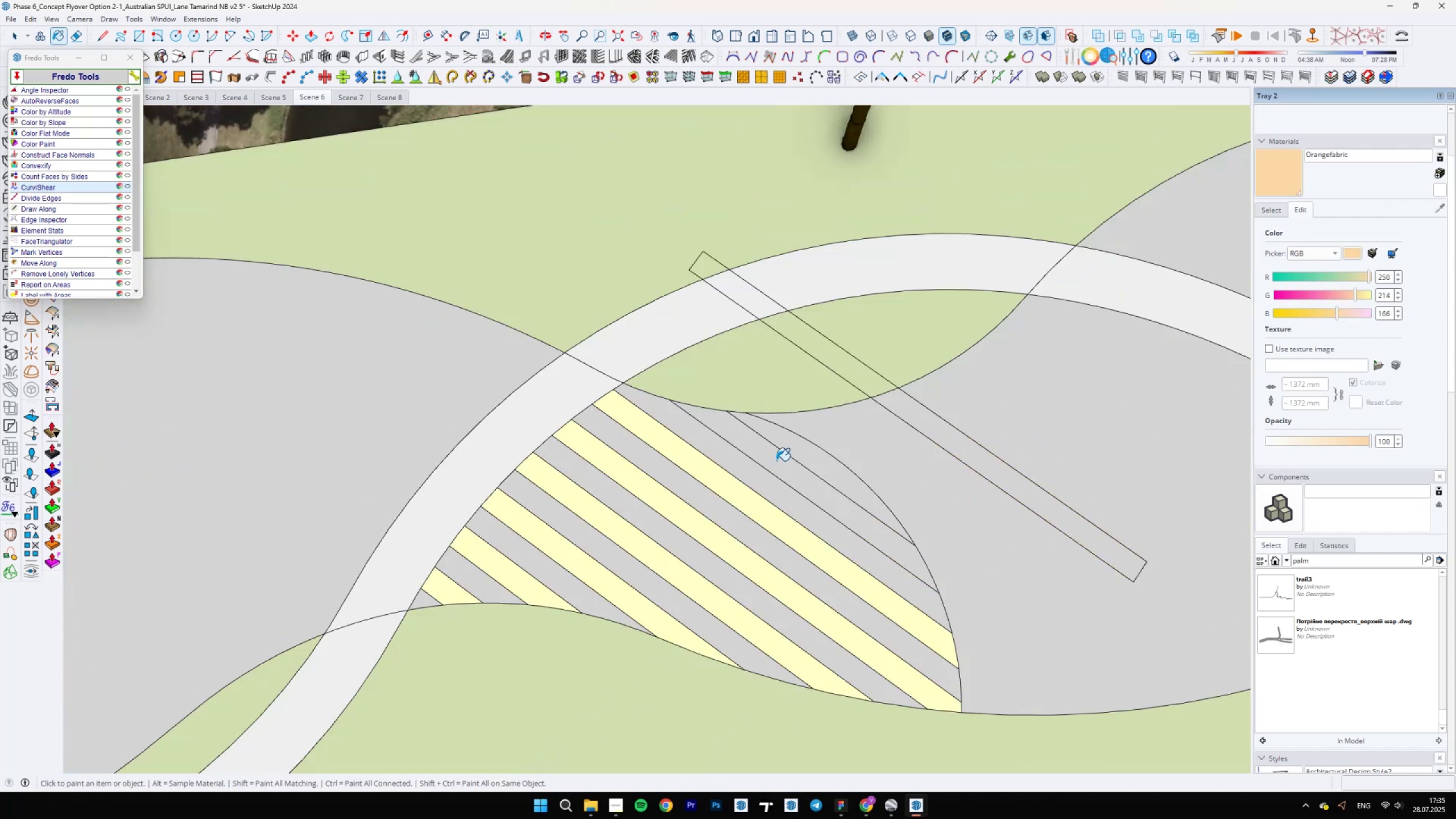 
scroll: coordinate [707, 525], scroll_direction: down, amount: 30.0
 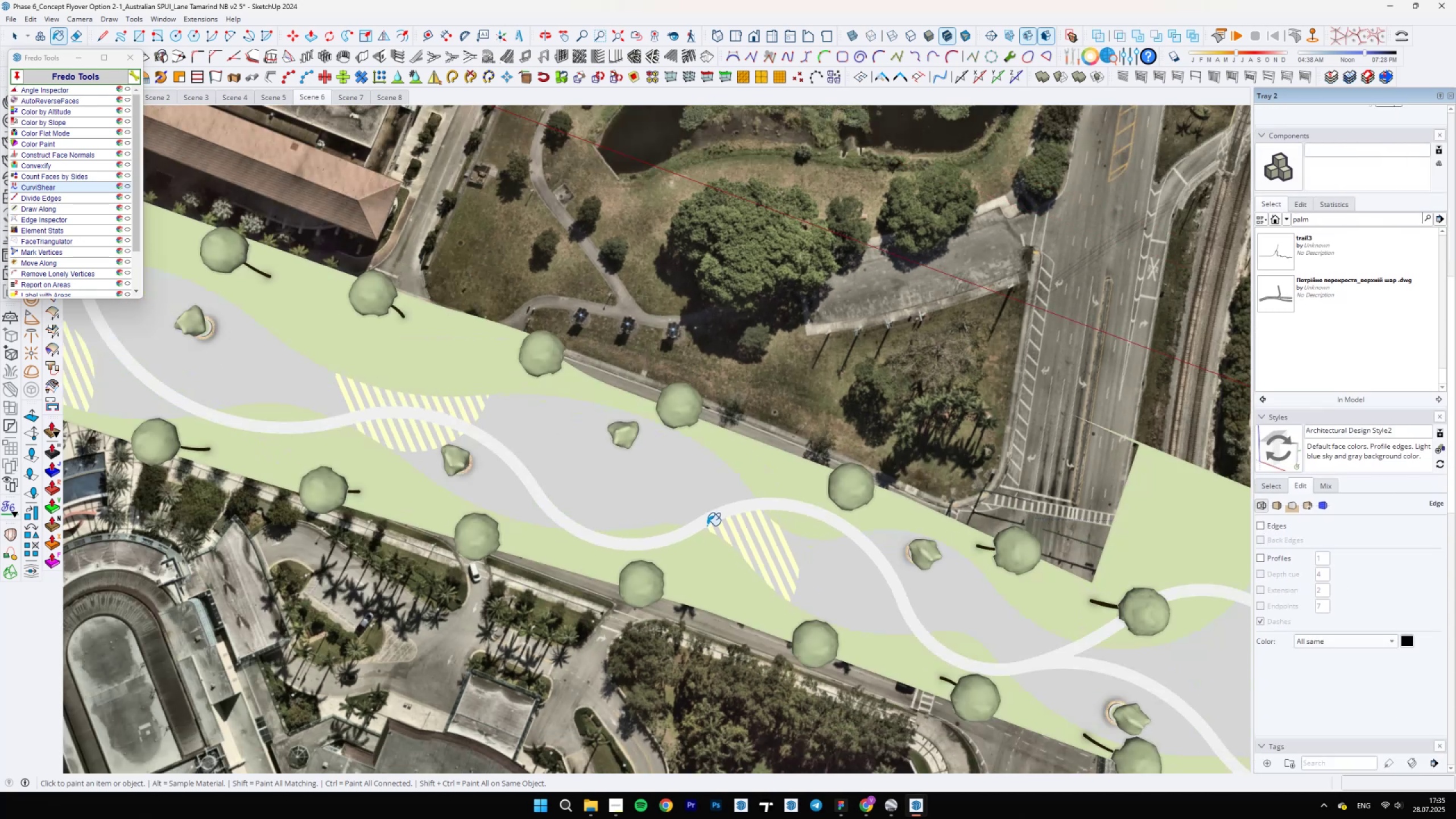 
scroll: coordinate [828, 425], scroll_direction: up, amount: 4.0
 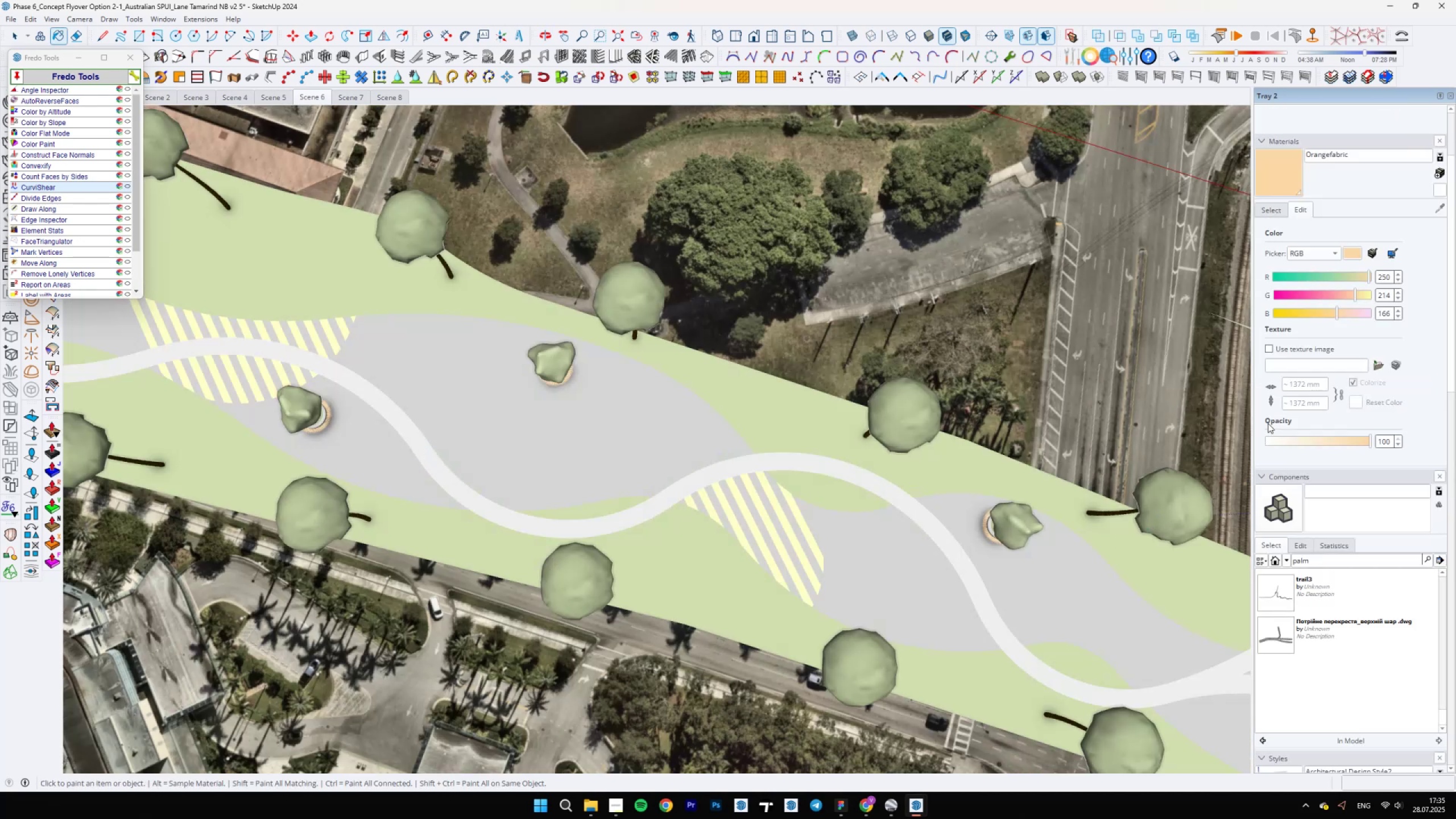 
scroll: coordinate [1449, 586], scroll_direction: down, amount: 12.0
 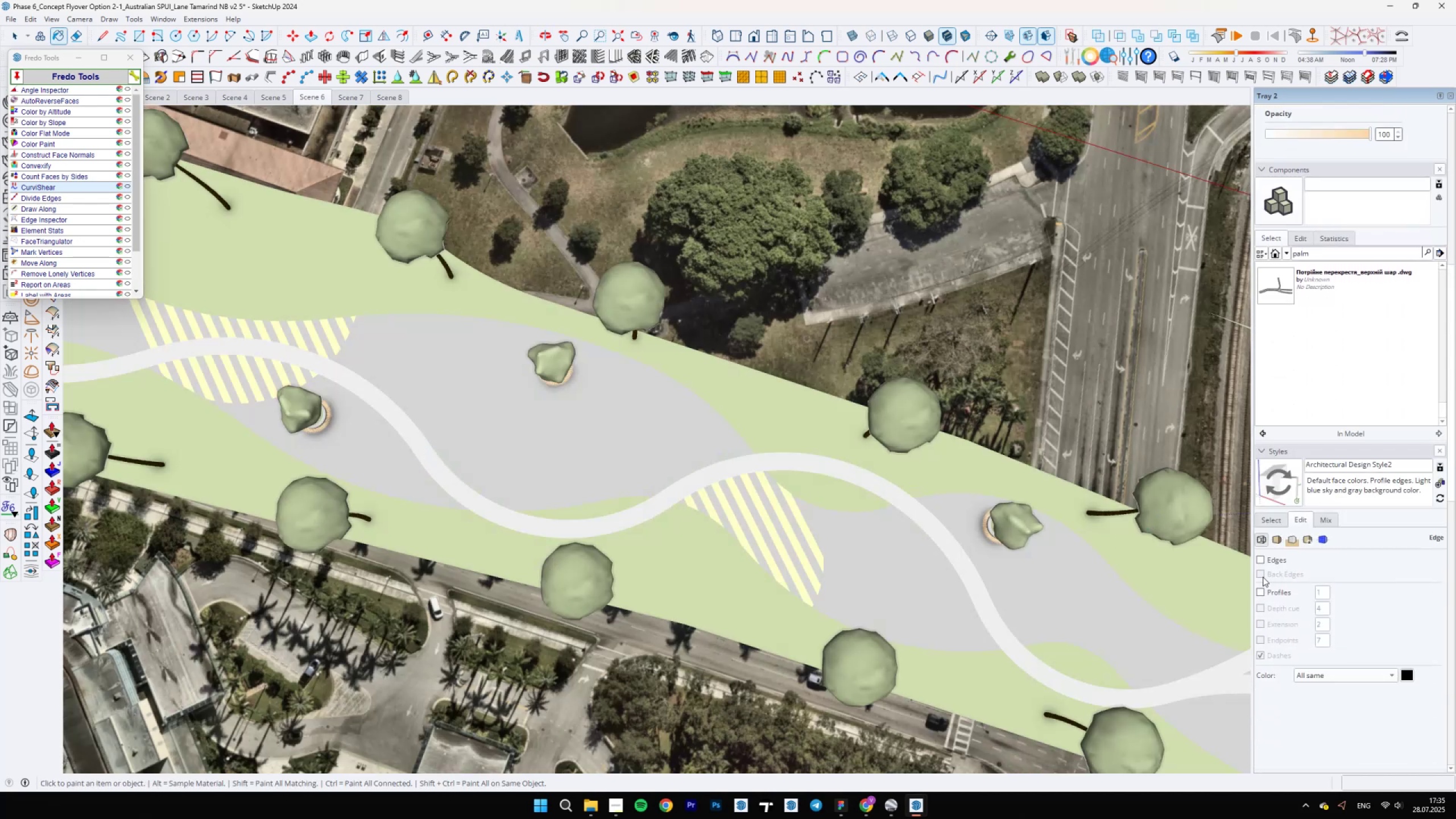 
key(Control+Z)
 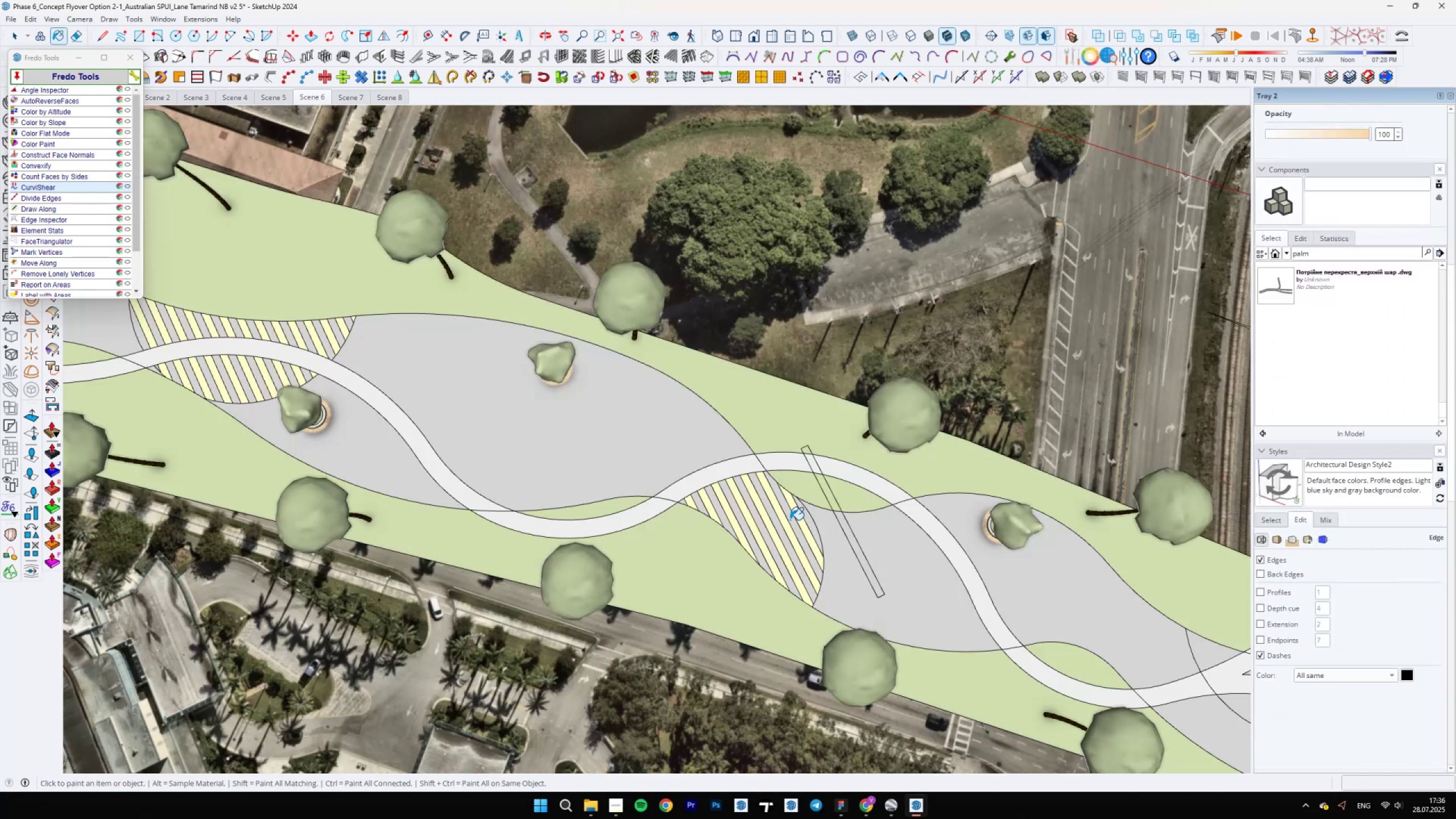 
key(Control+Z)
 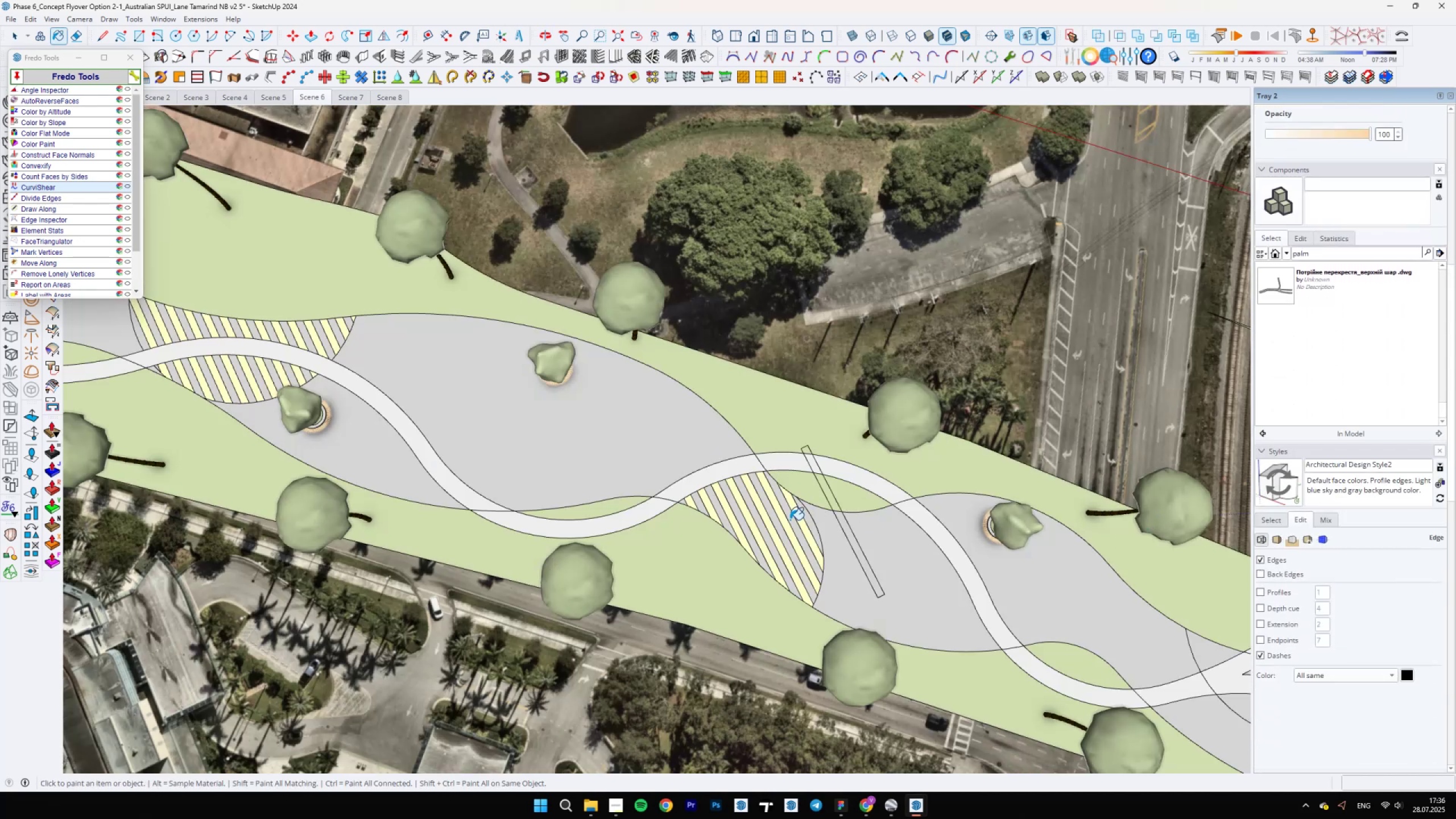 
key(Control+Z)
 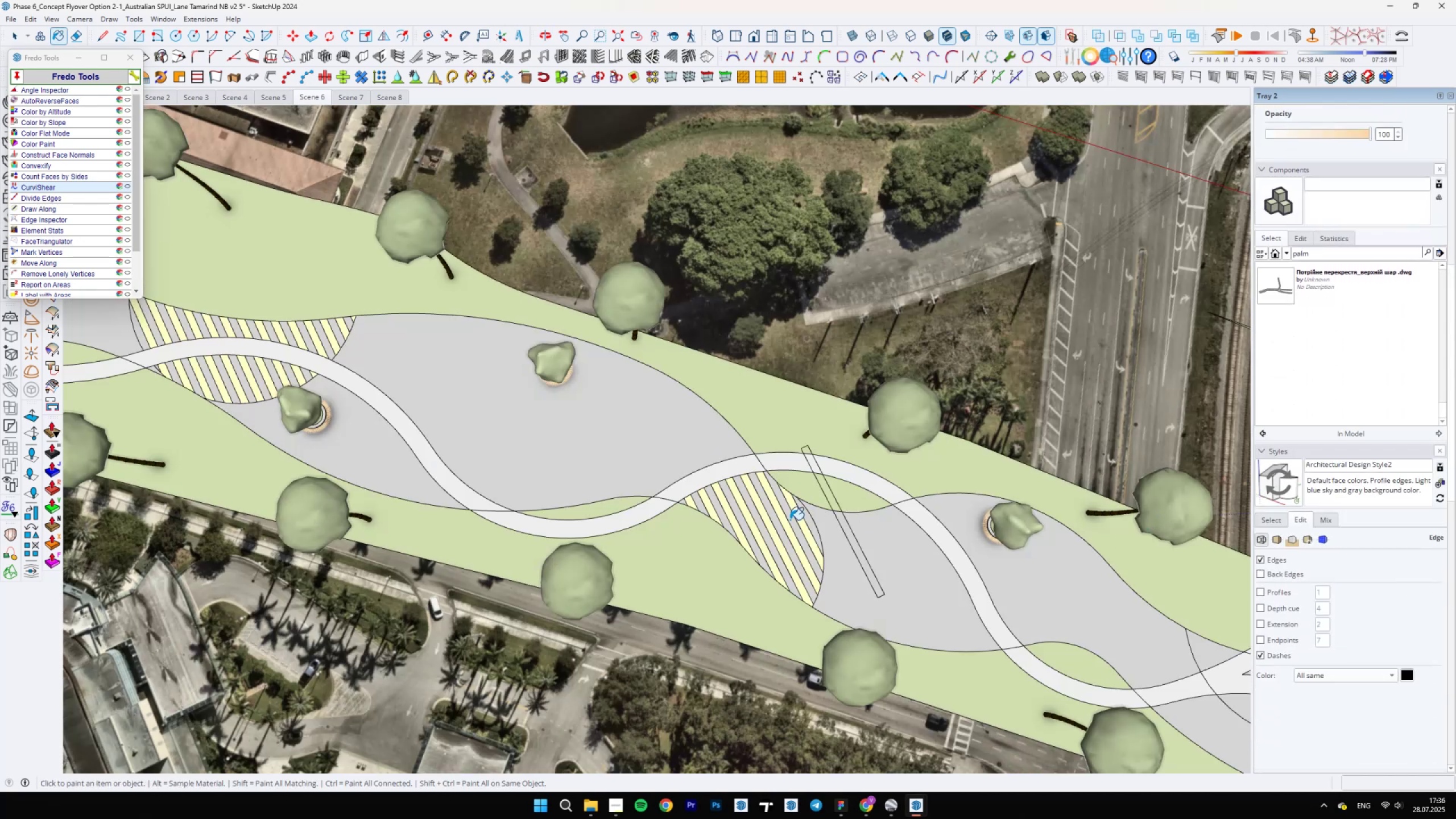 
key(Control+Z)
 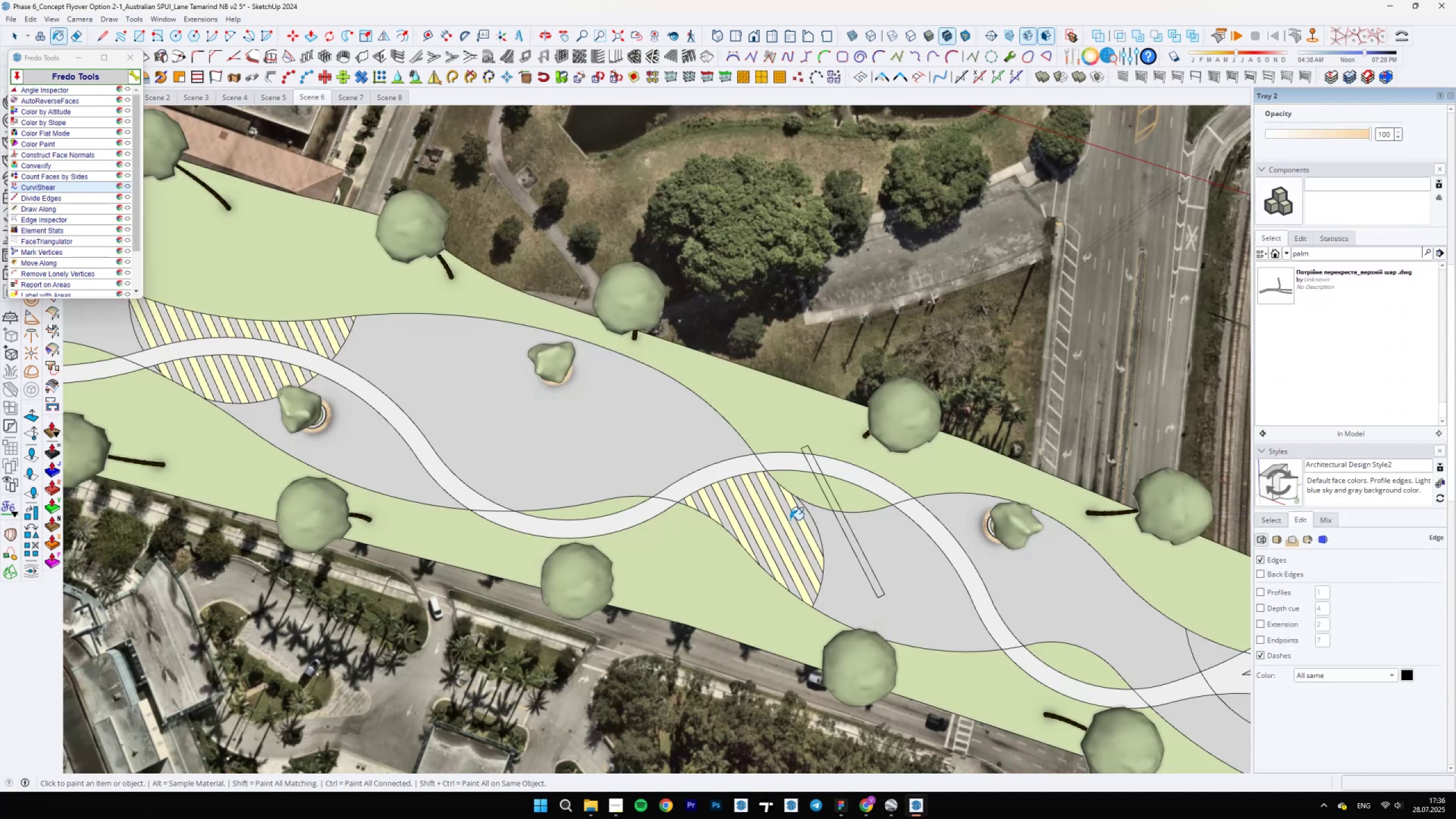 
key(Control+Z)
 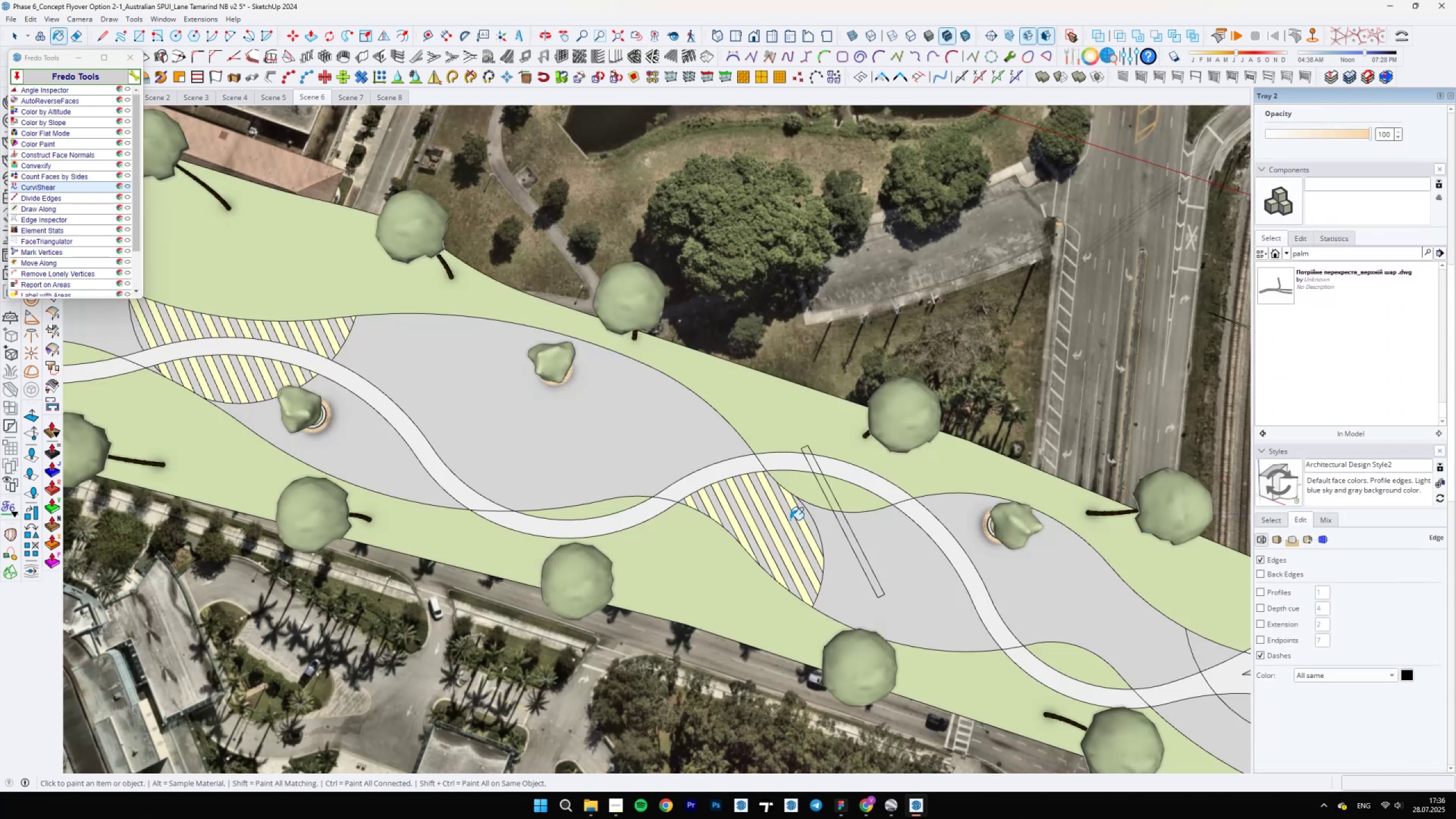 
scroll: coordinate [790, 520], scroll_direction: up, amount: 11.0
 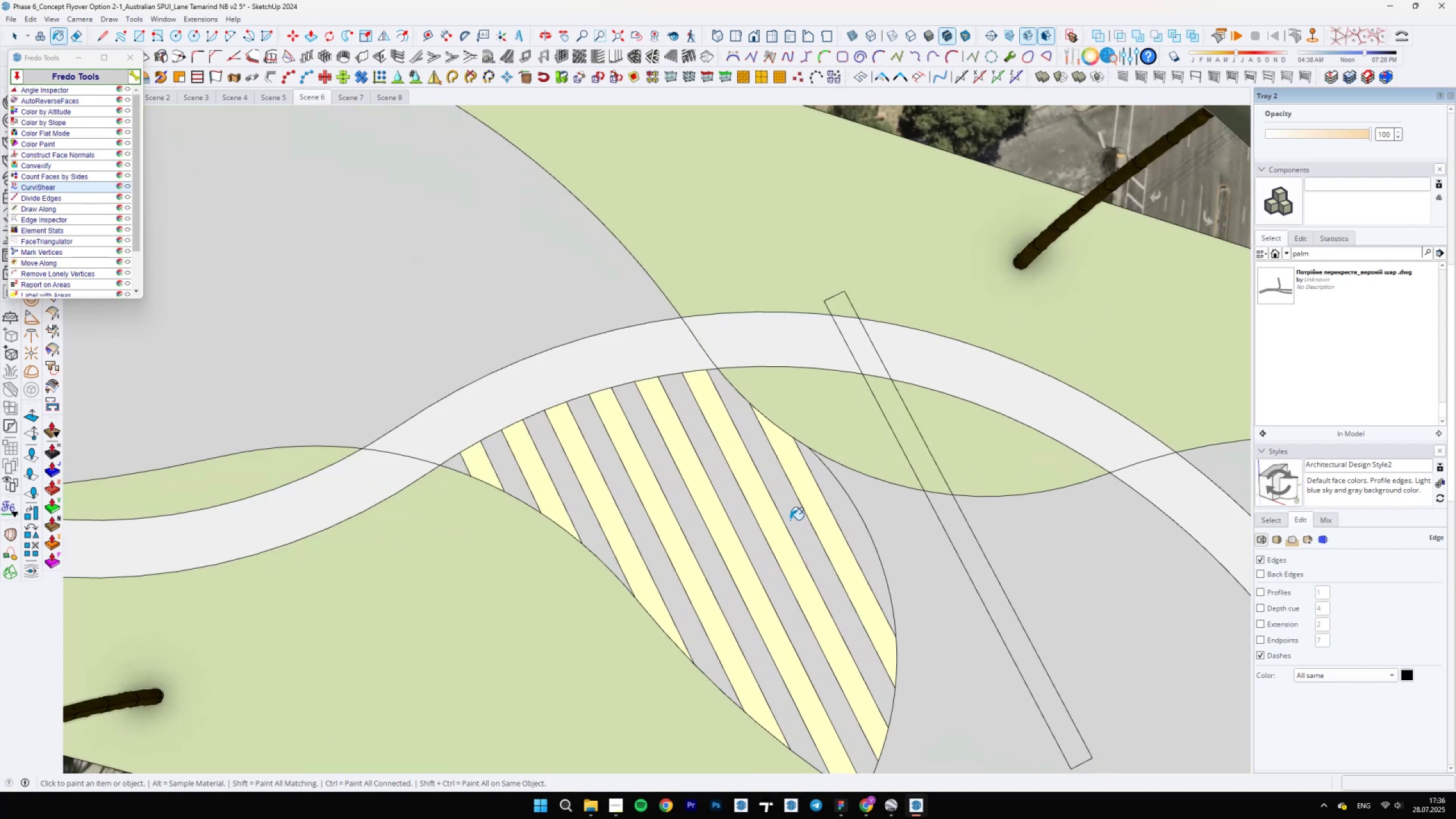 
key(Control+Z)
 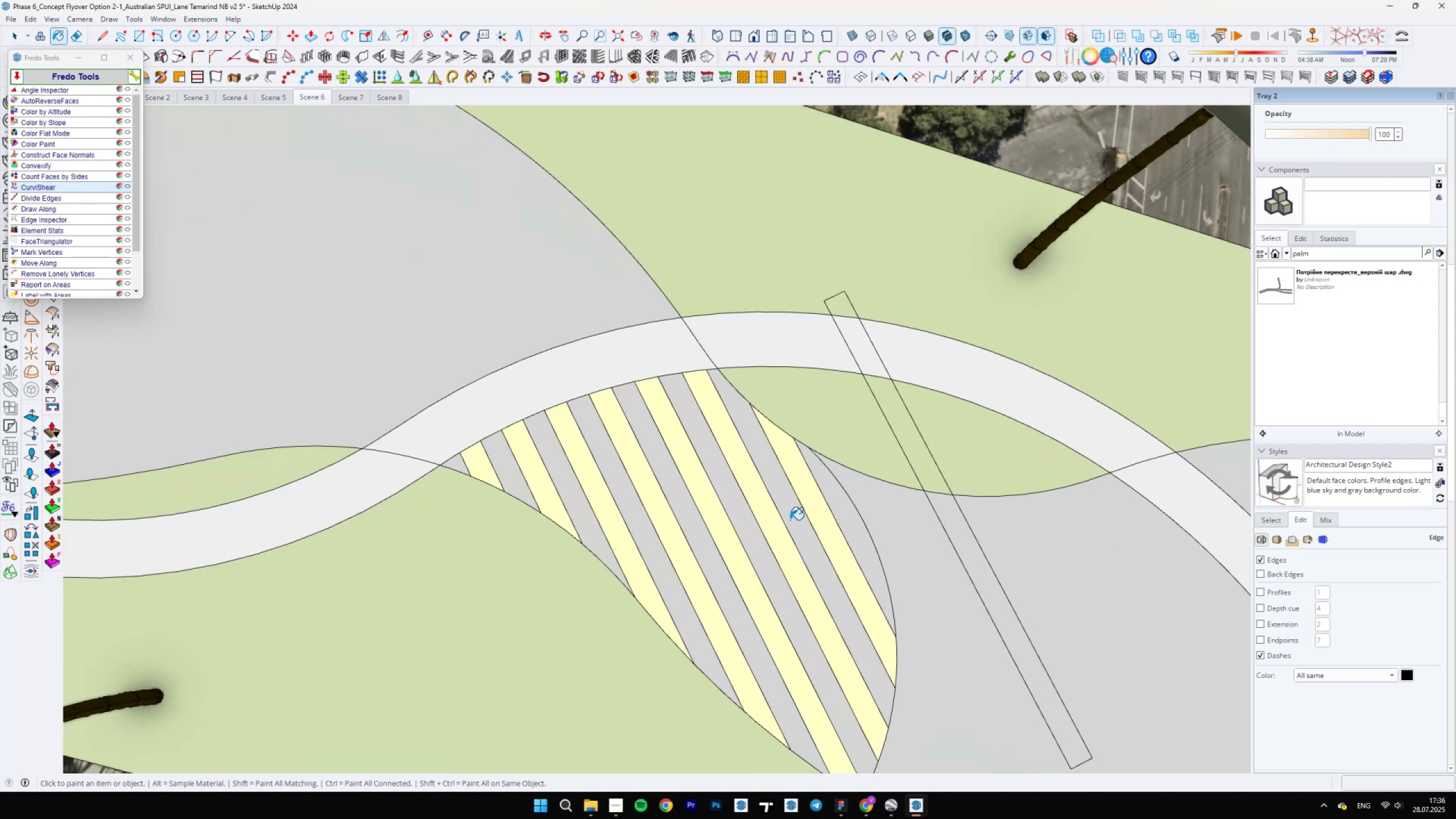 
key(Control+Z)
 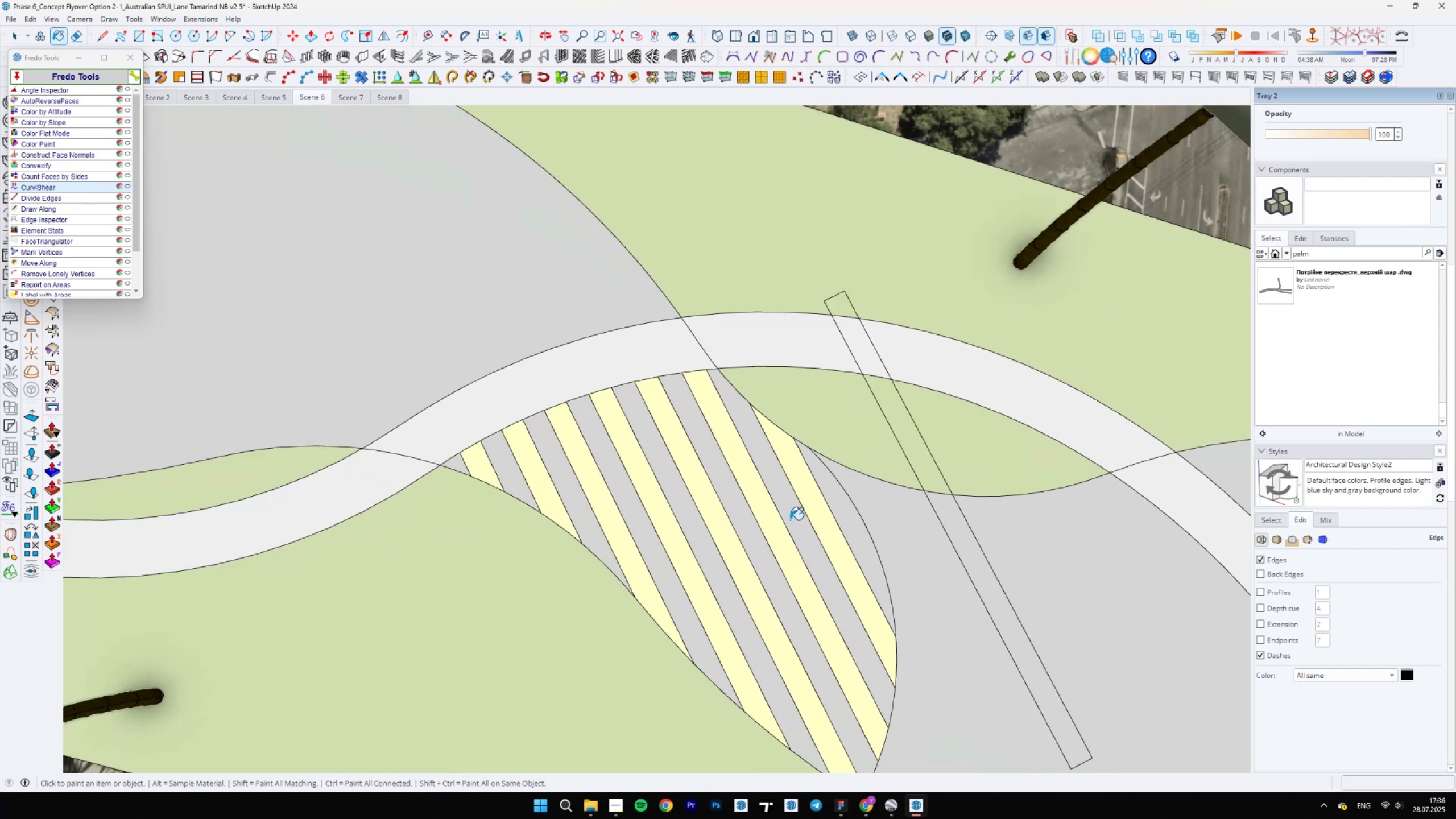 
scroll: coordinate [798, 523], scroll_direction: down, amount: 6.0
 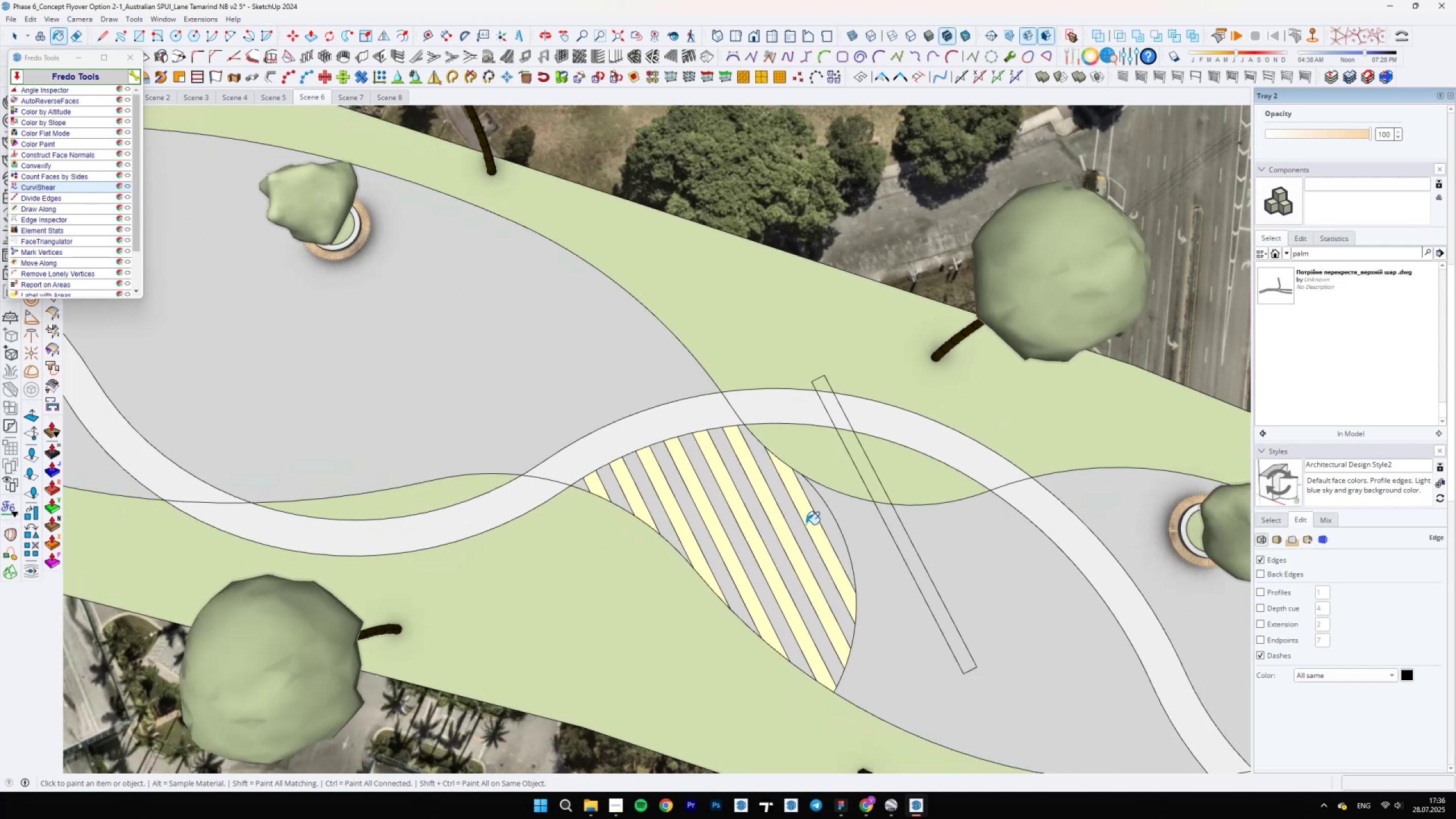 
key(Control+Z)
 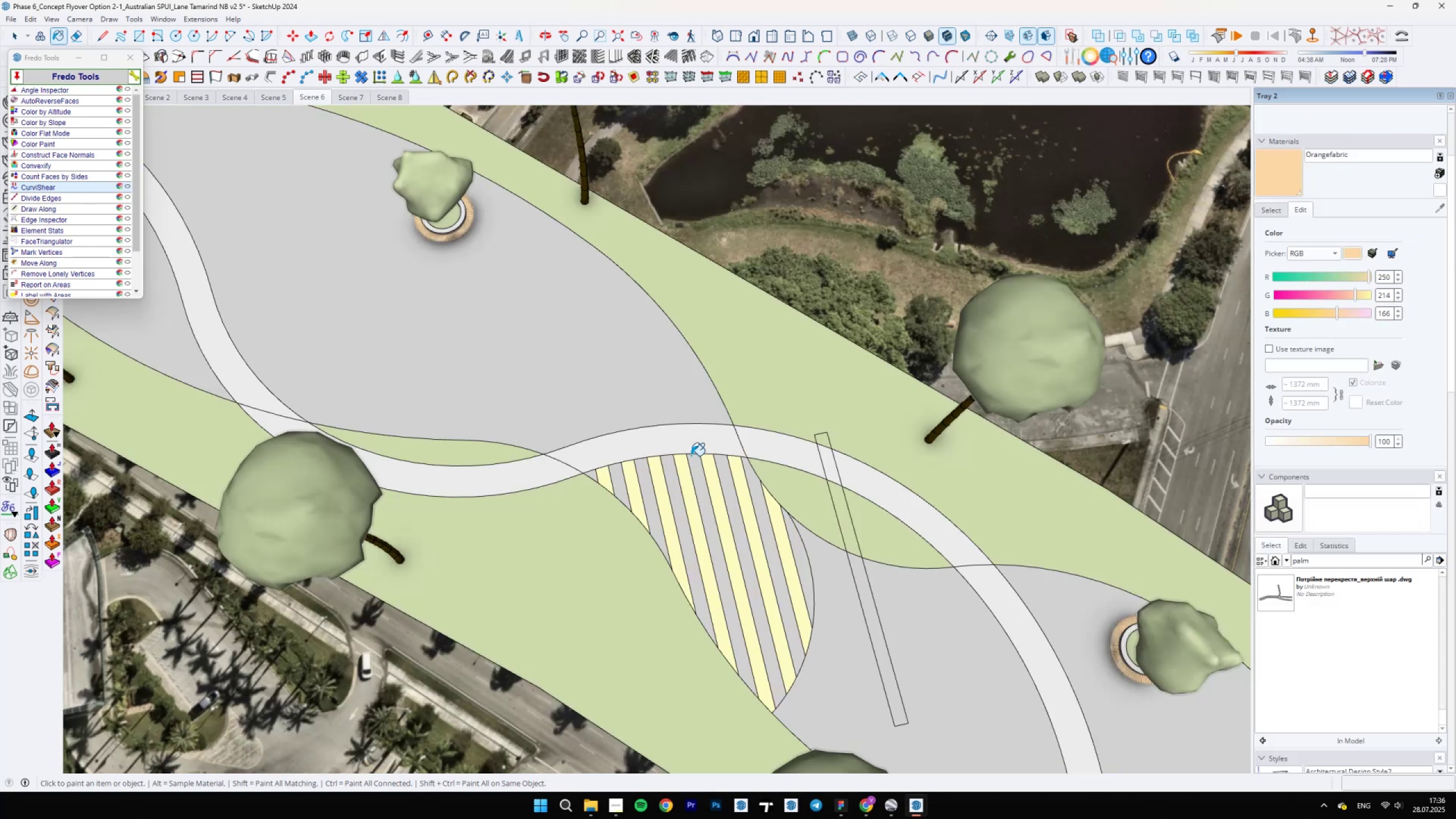 
key(Control+Z)
 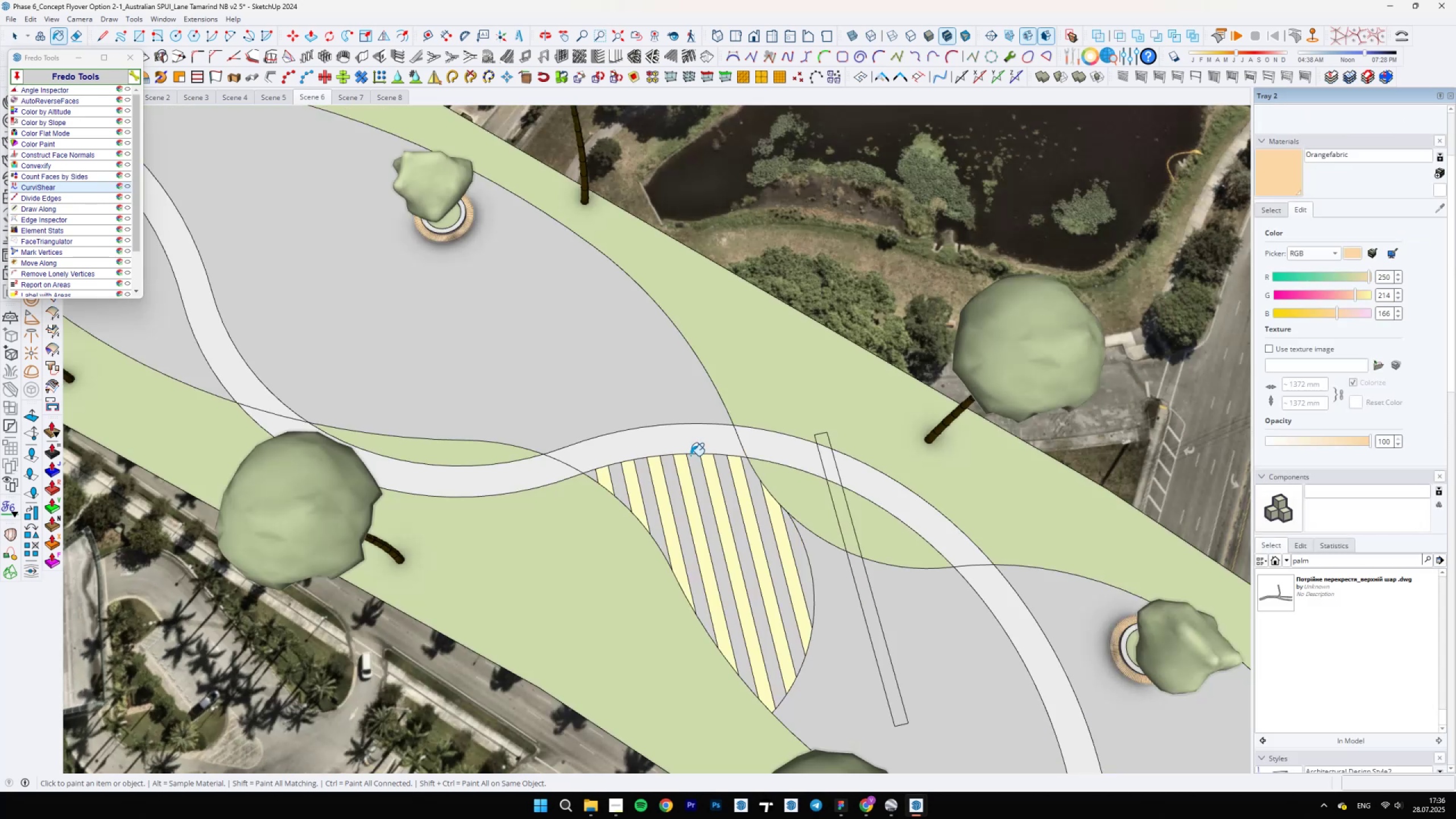 
key(Control+Z)
 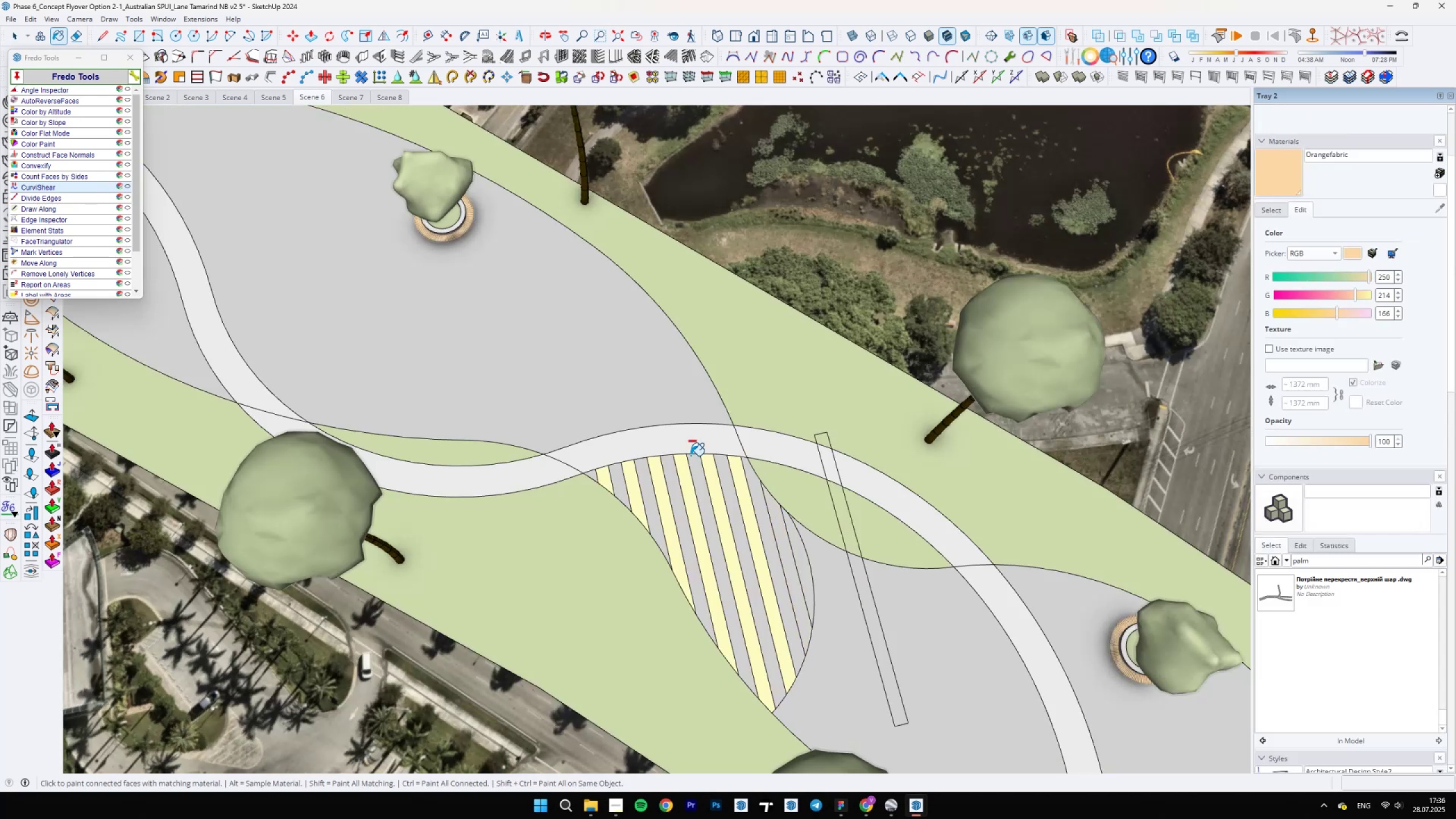 
key(Control+Z)
 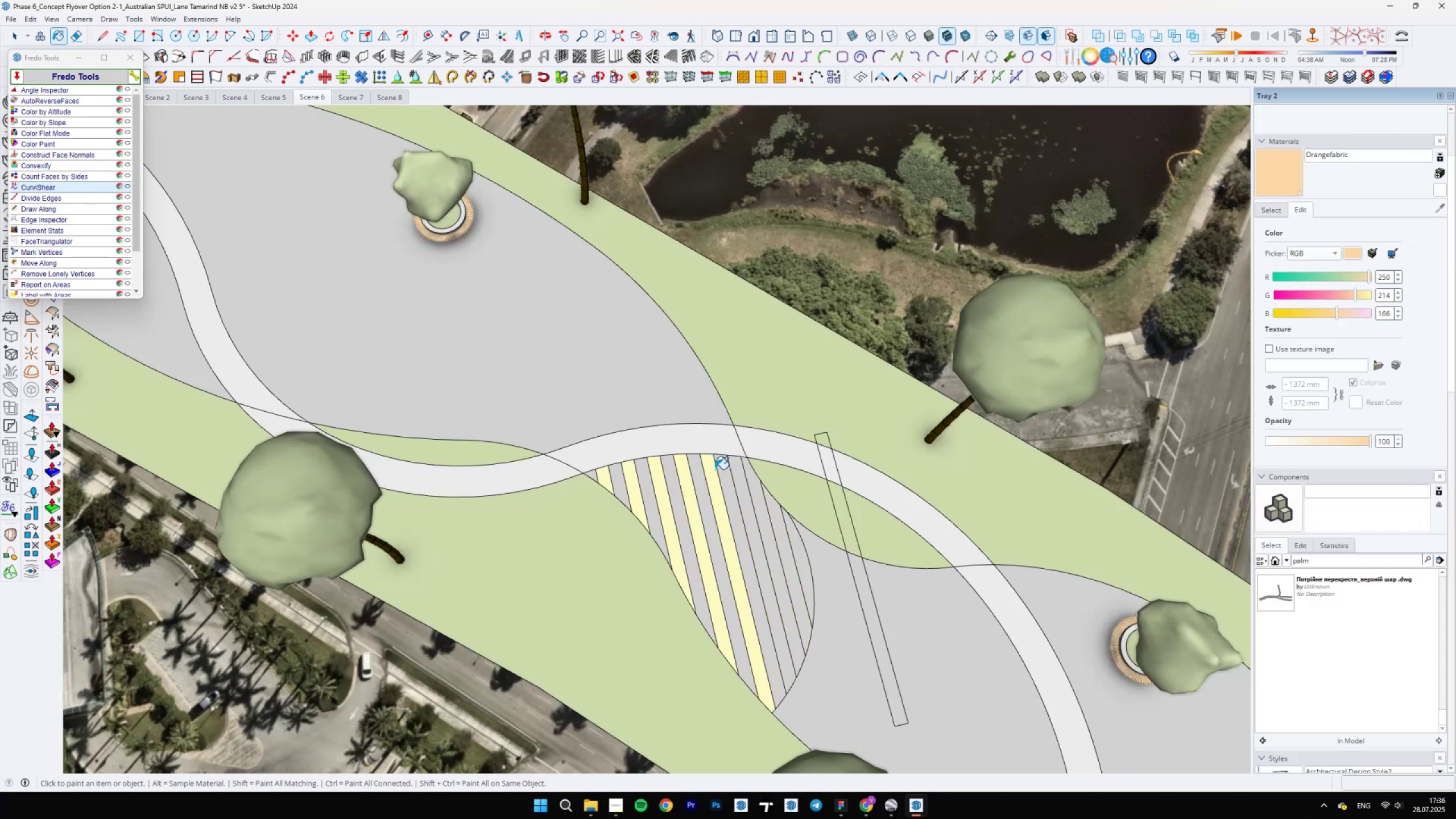 
key(Control+Z)
 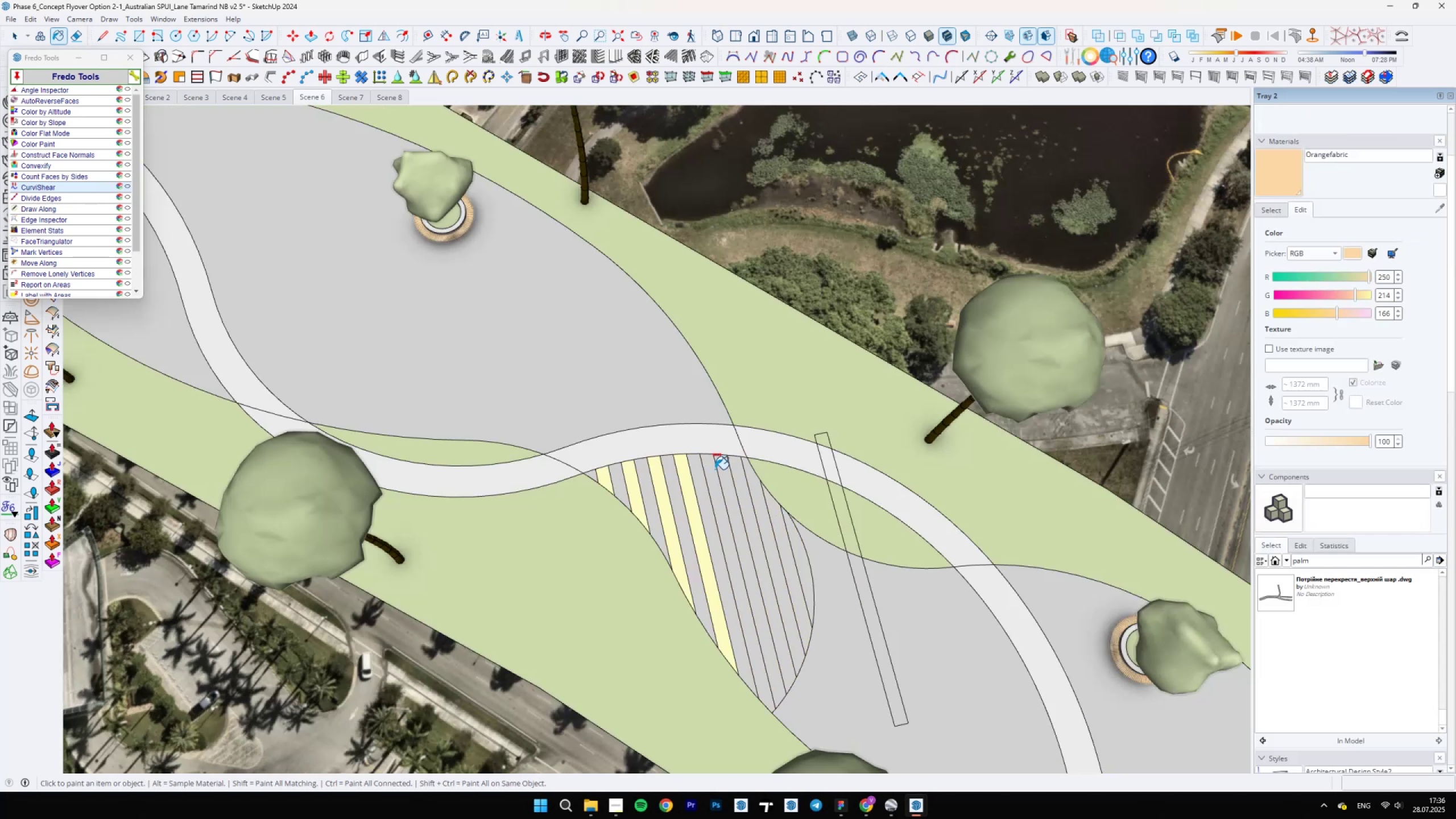 
key(Control+Z)
 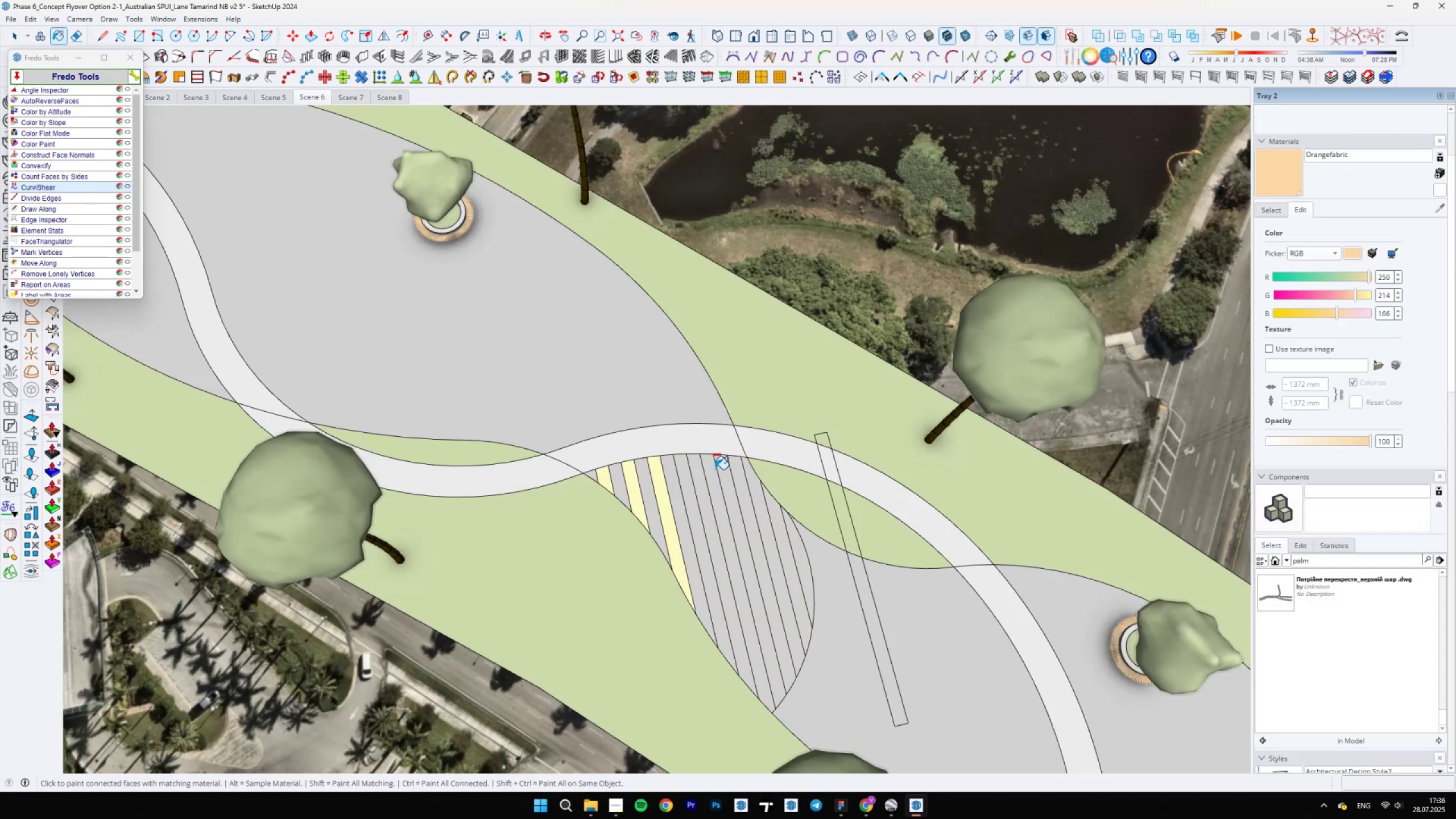 
key(Control+Z)
 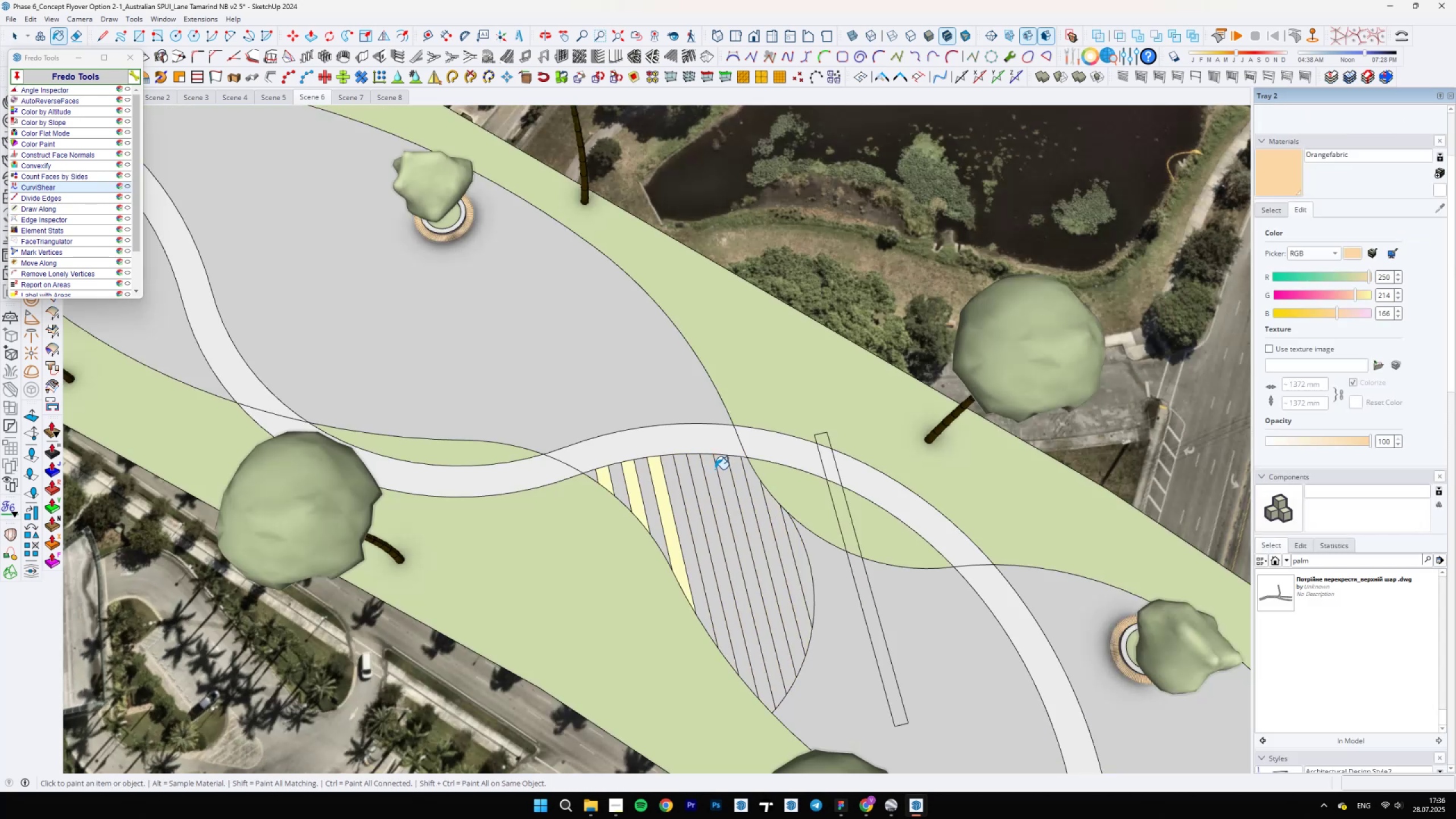 
key(Control+Z)
 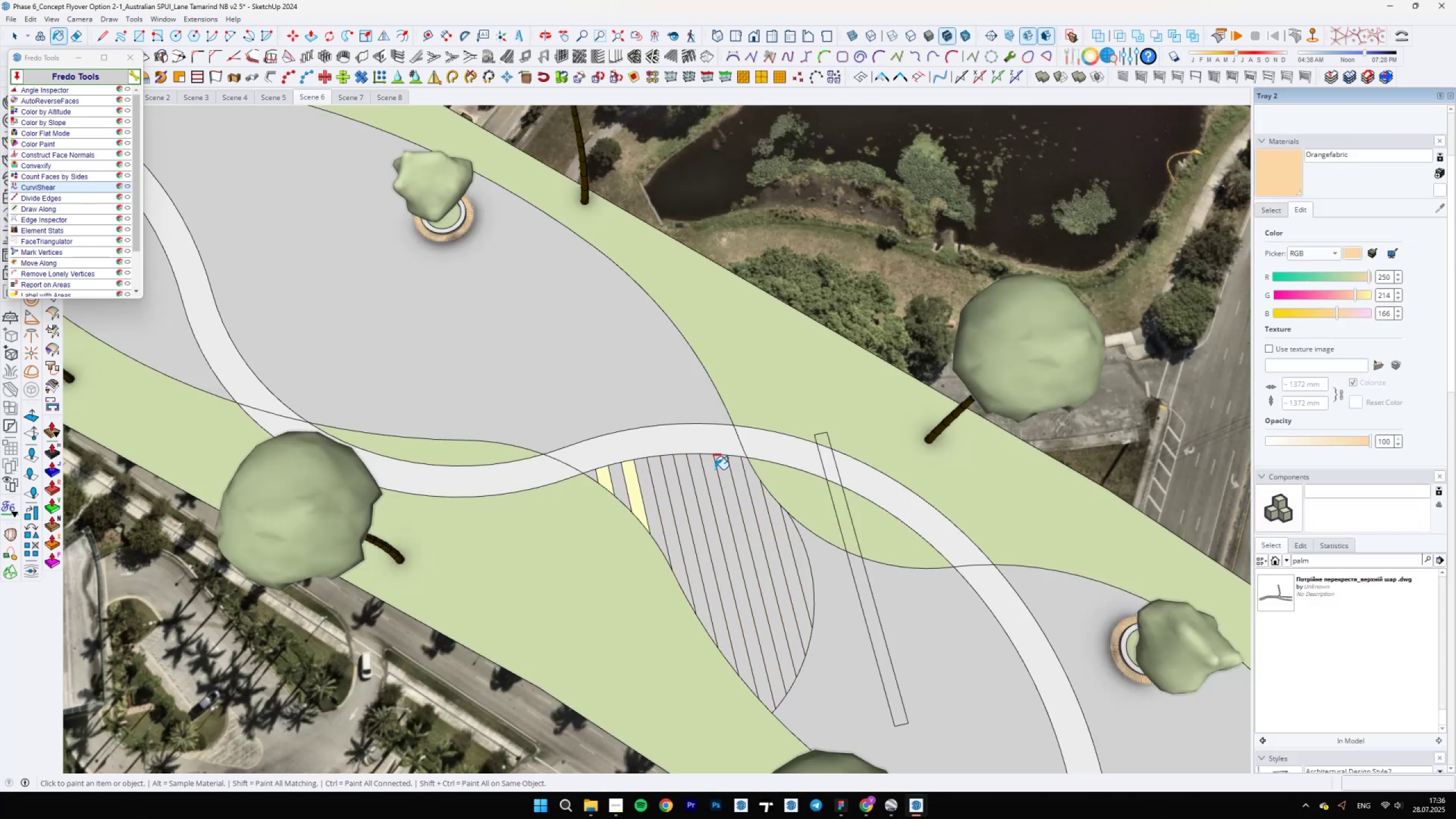 
key(Control+Z)
 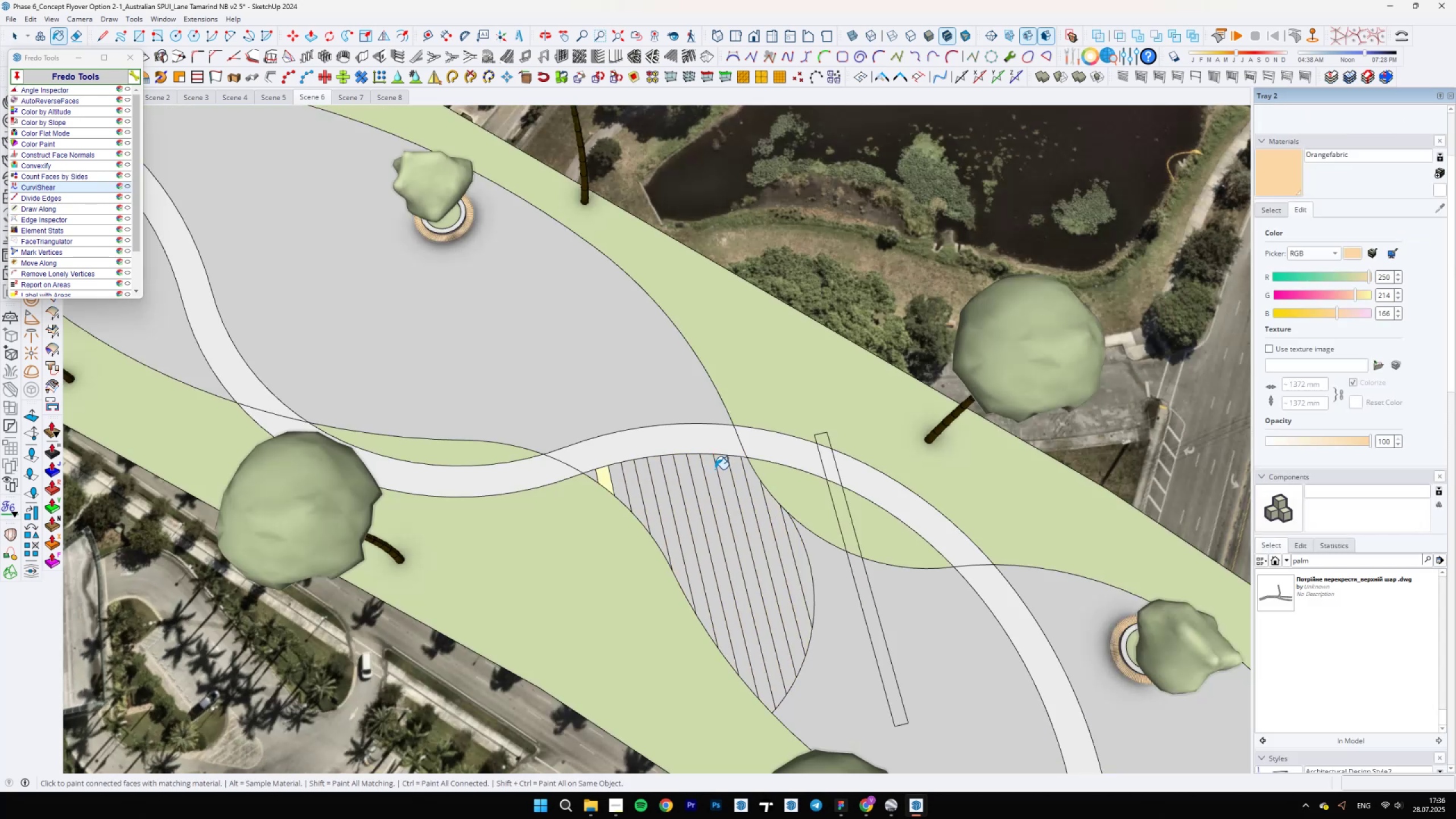 
key(B)
 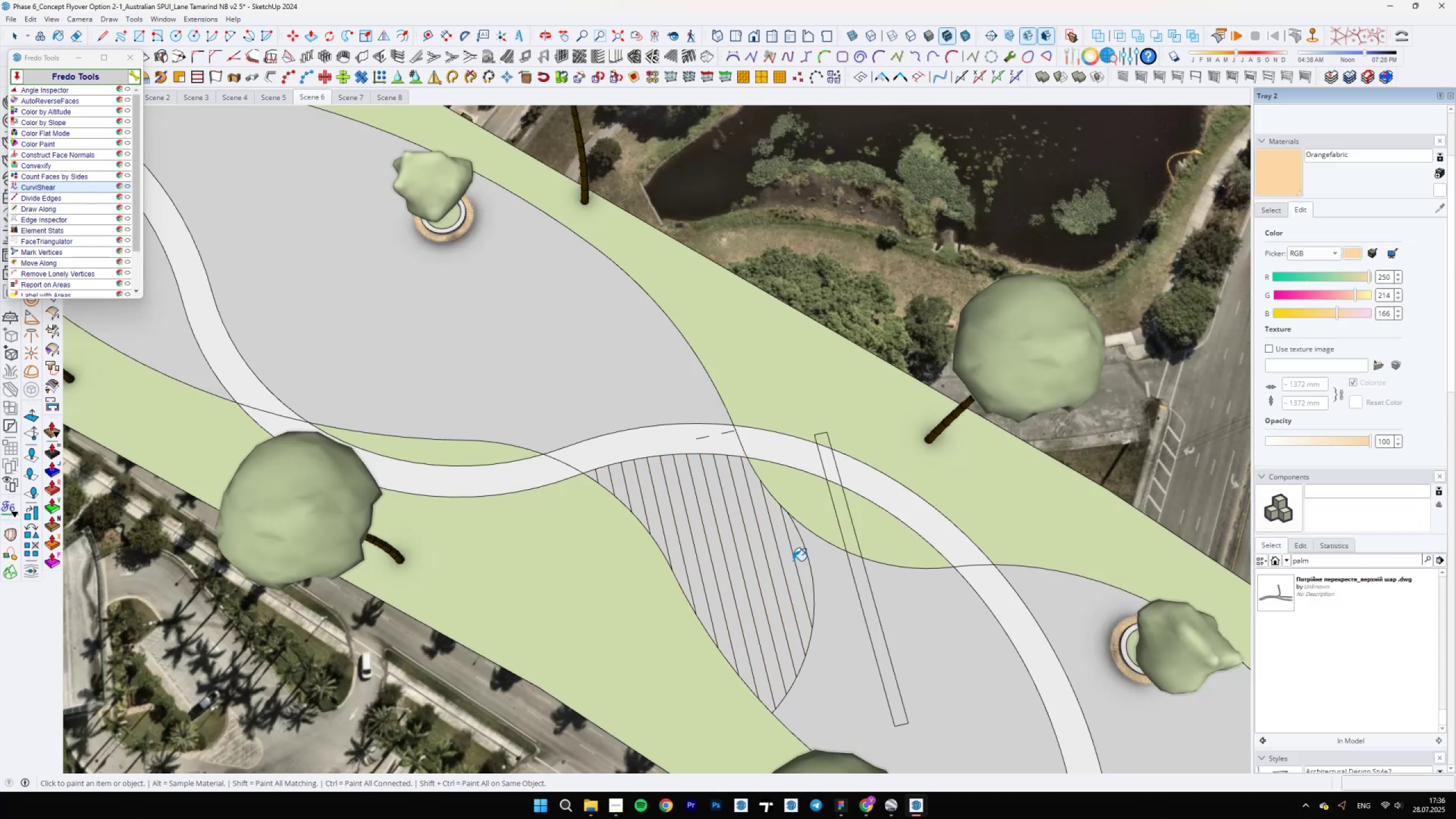 
left_click([804, 564])
 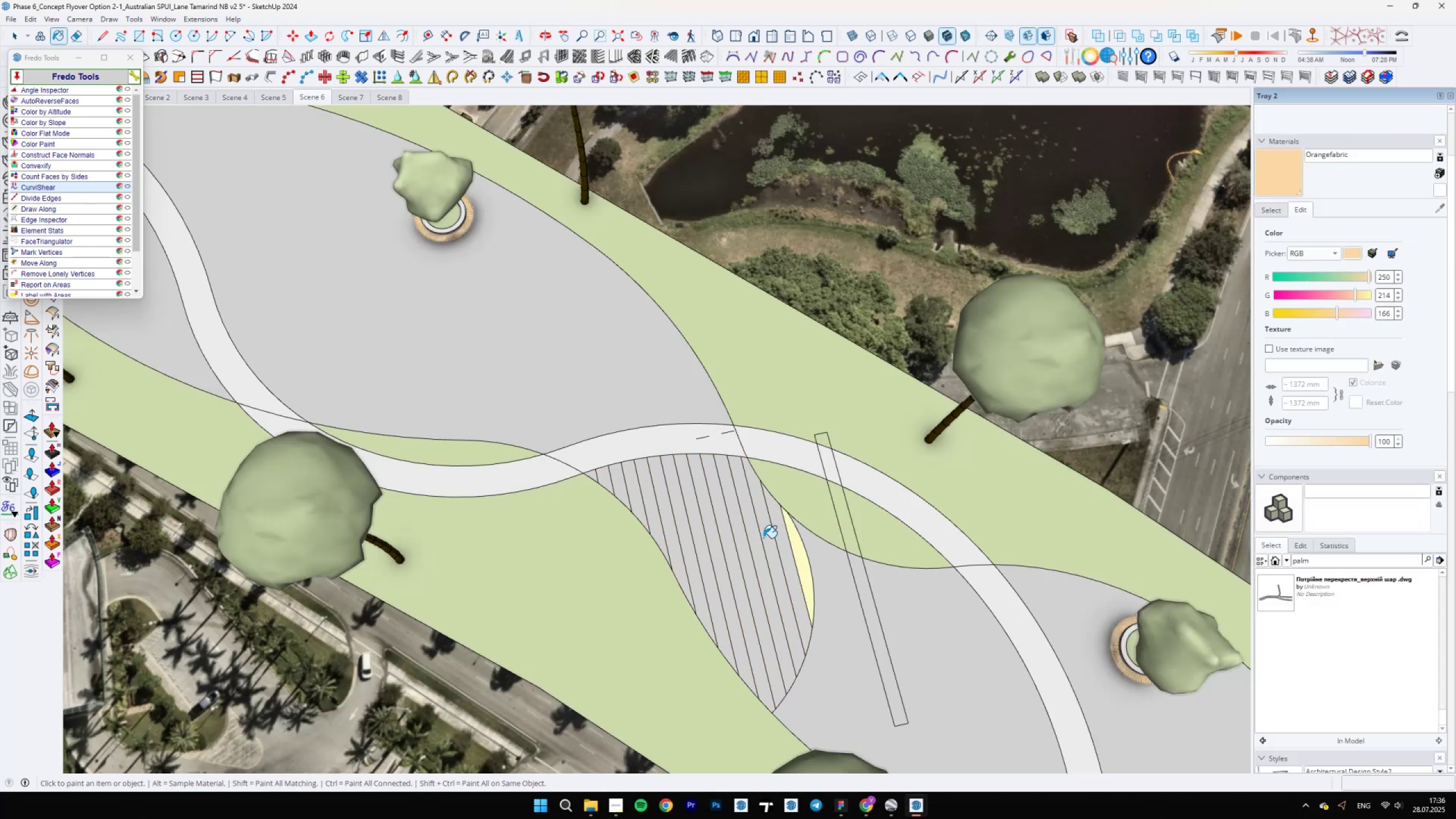 
scroll: coordinate [769, 555], scroll_direction: up, amount: 4.0
 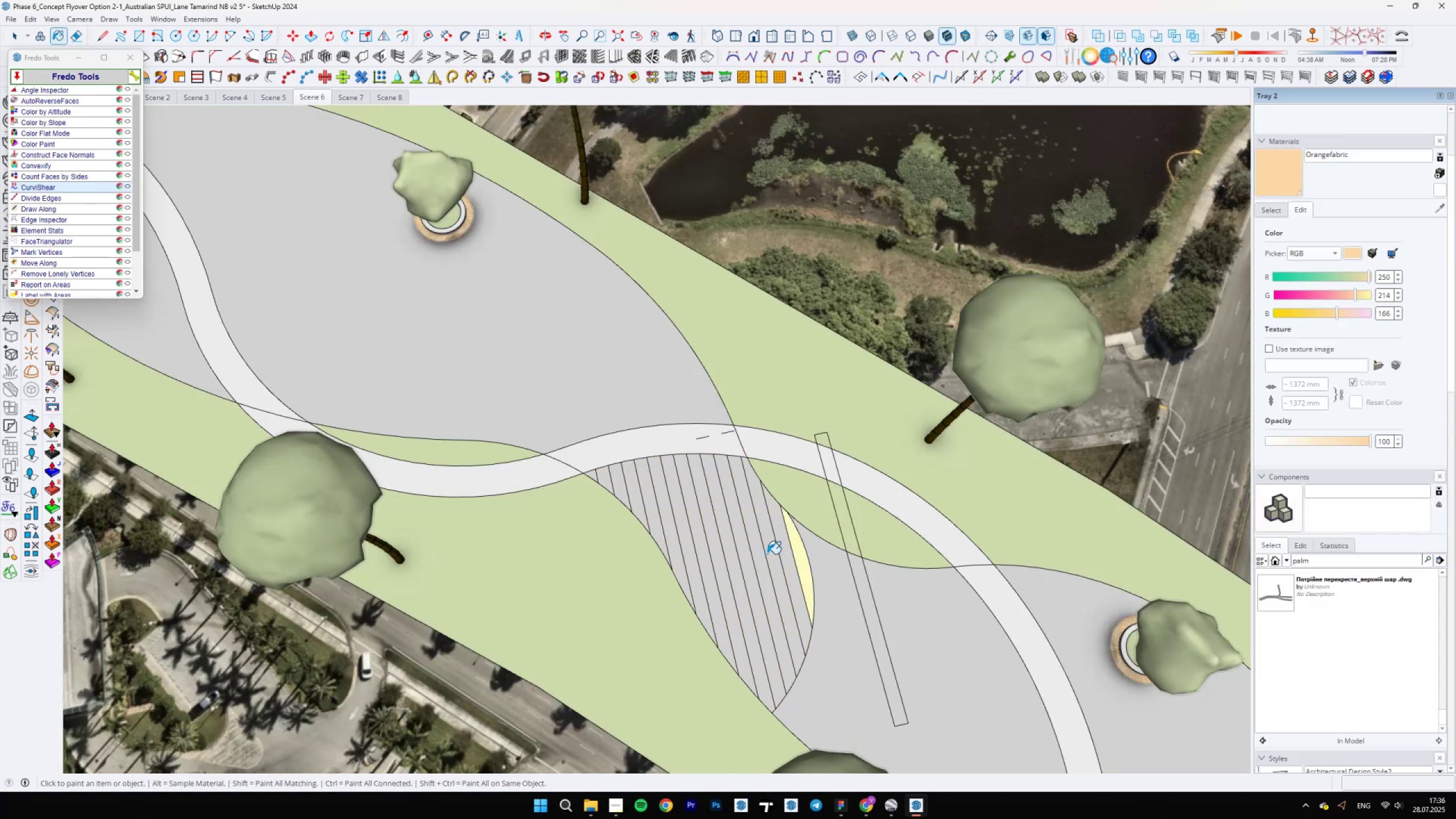 
left_click([769, 555])
 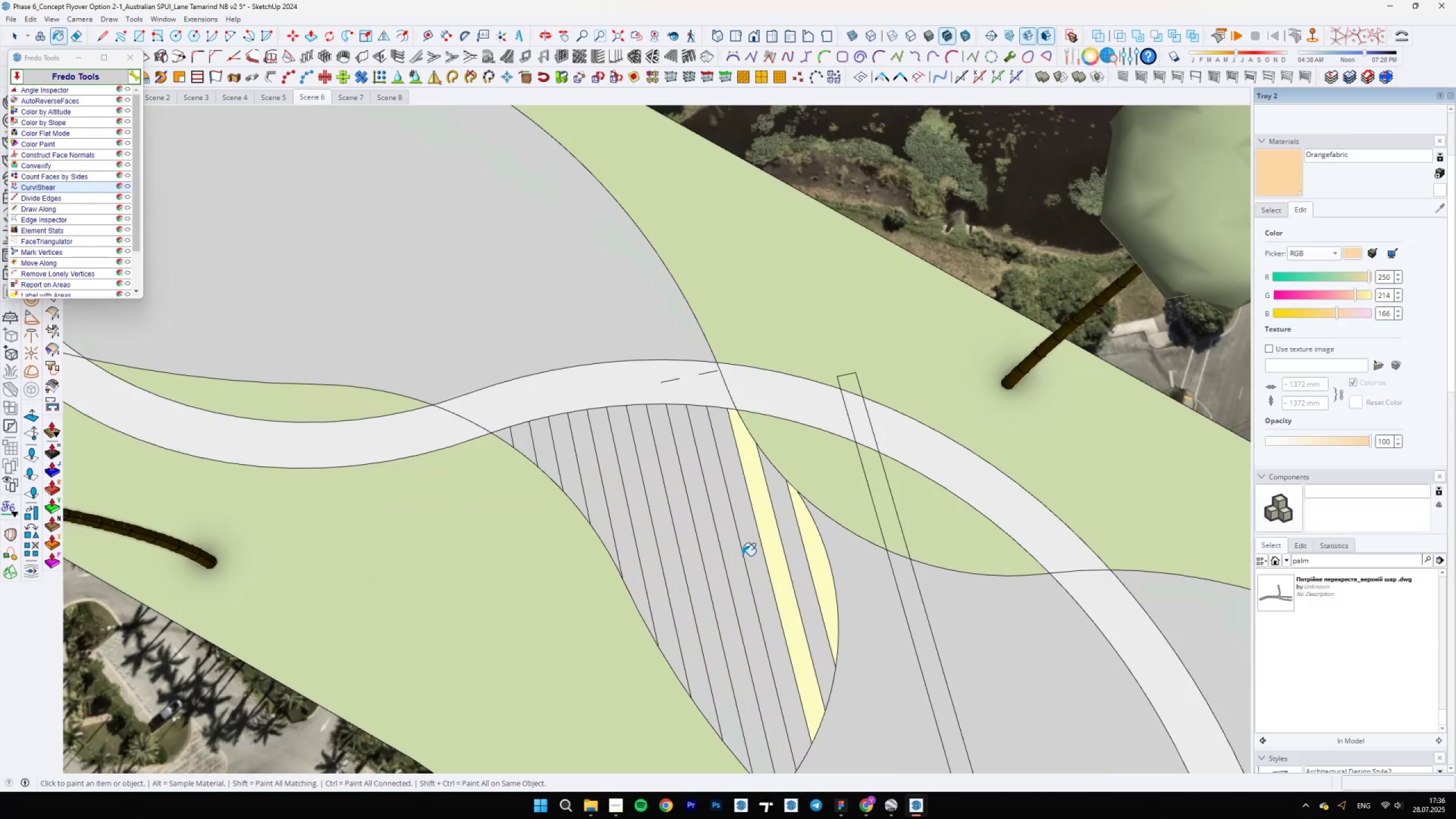 
left_click([735, 555])
 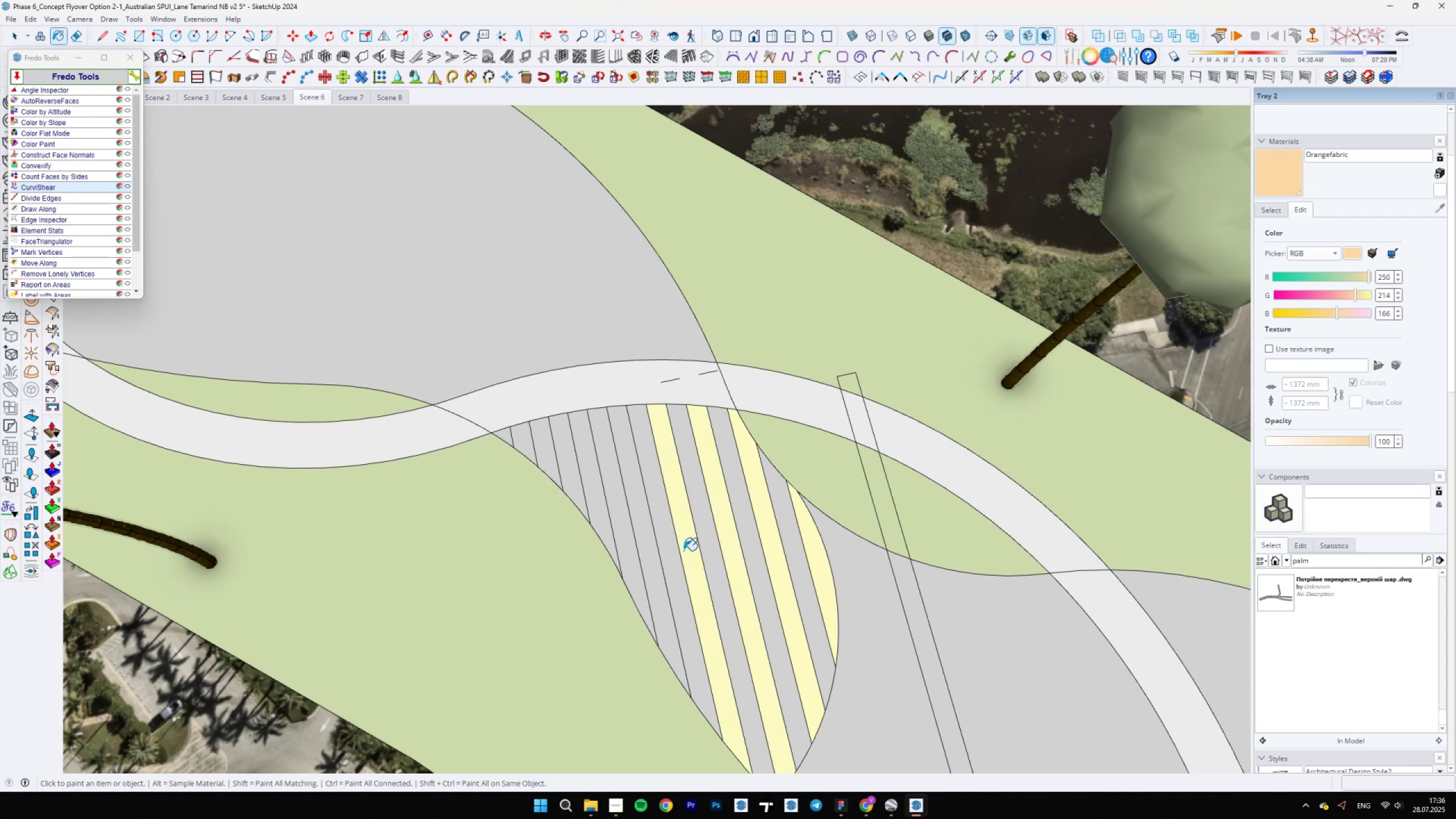 
left_click([646, 549])
 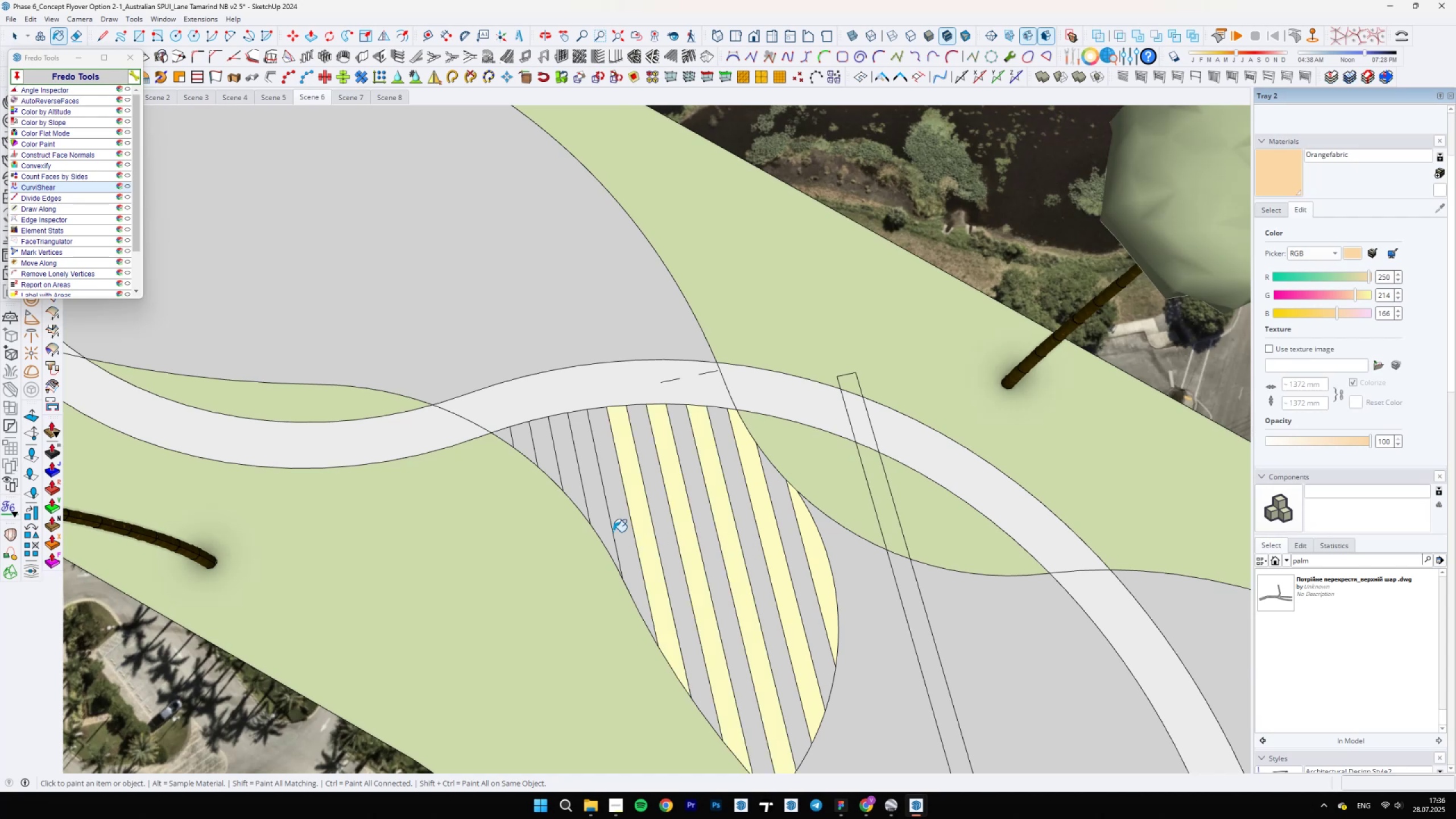 
left_click([602, 522])
 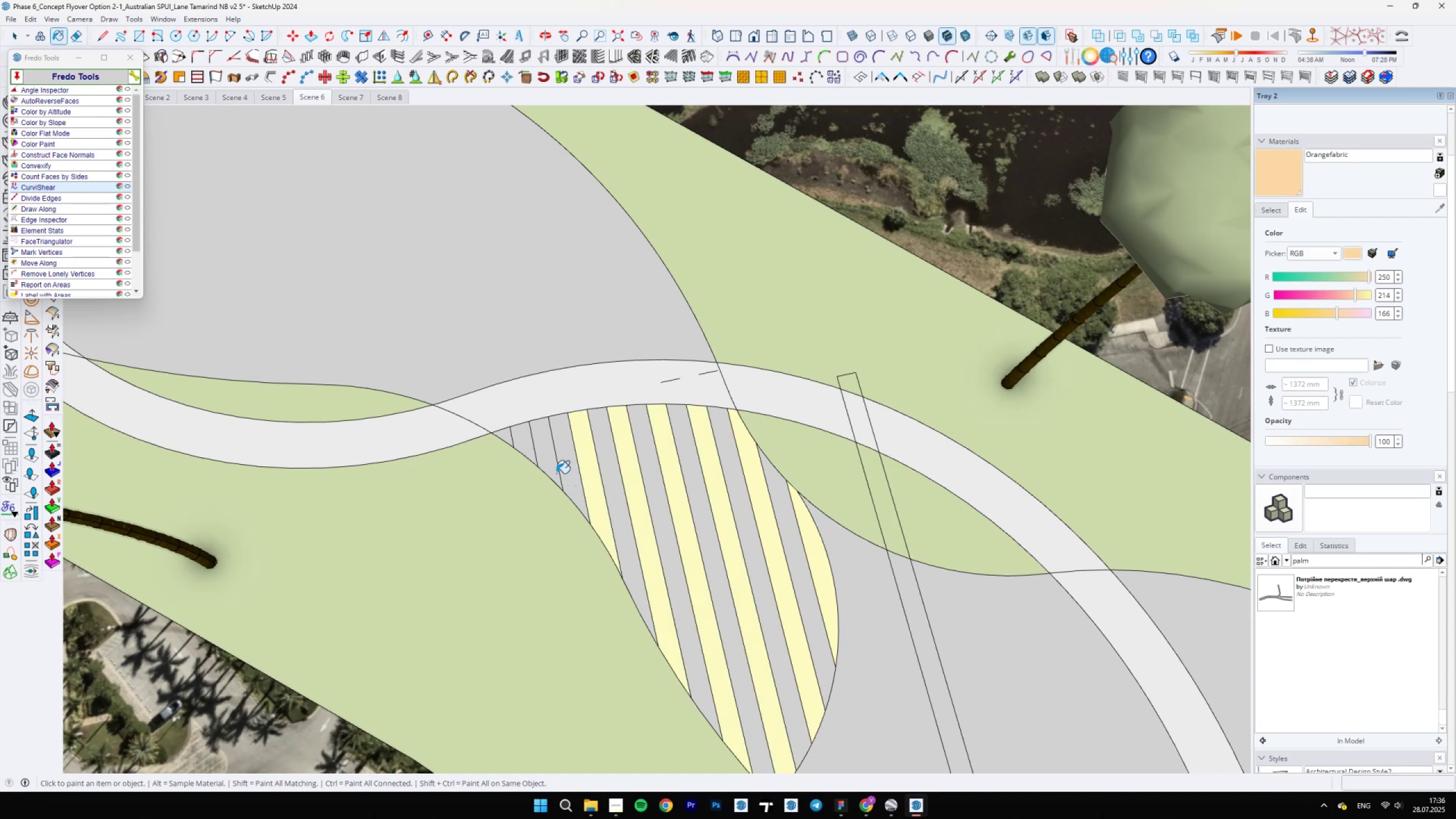 
left_click([548, 466])
 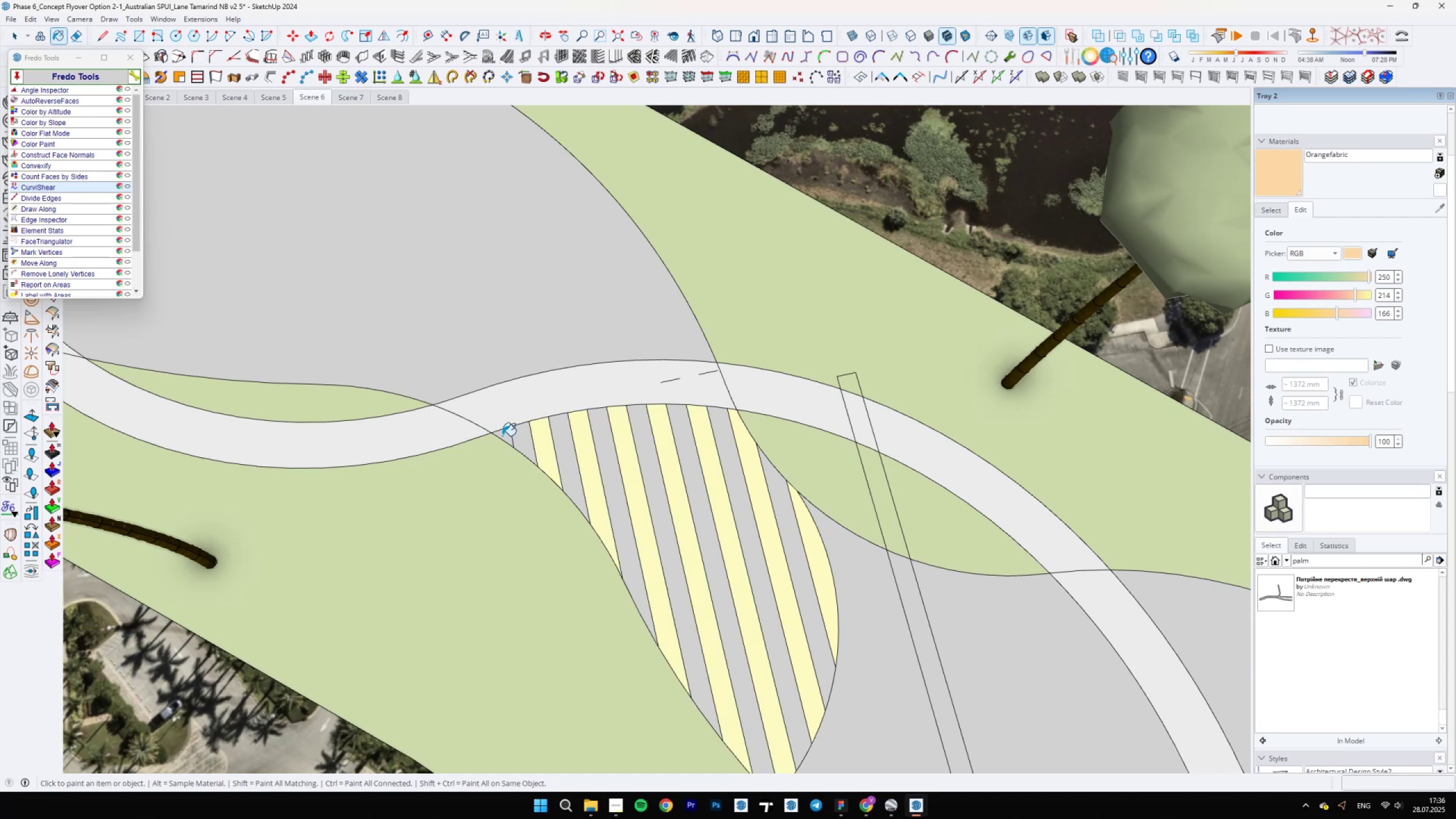 
type(WE )
 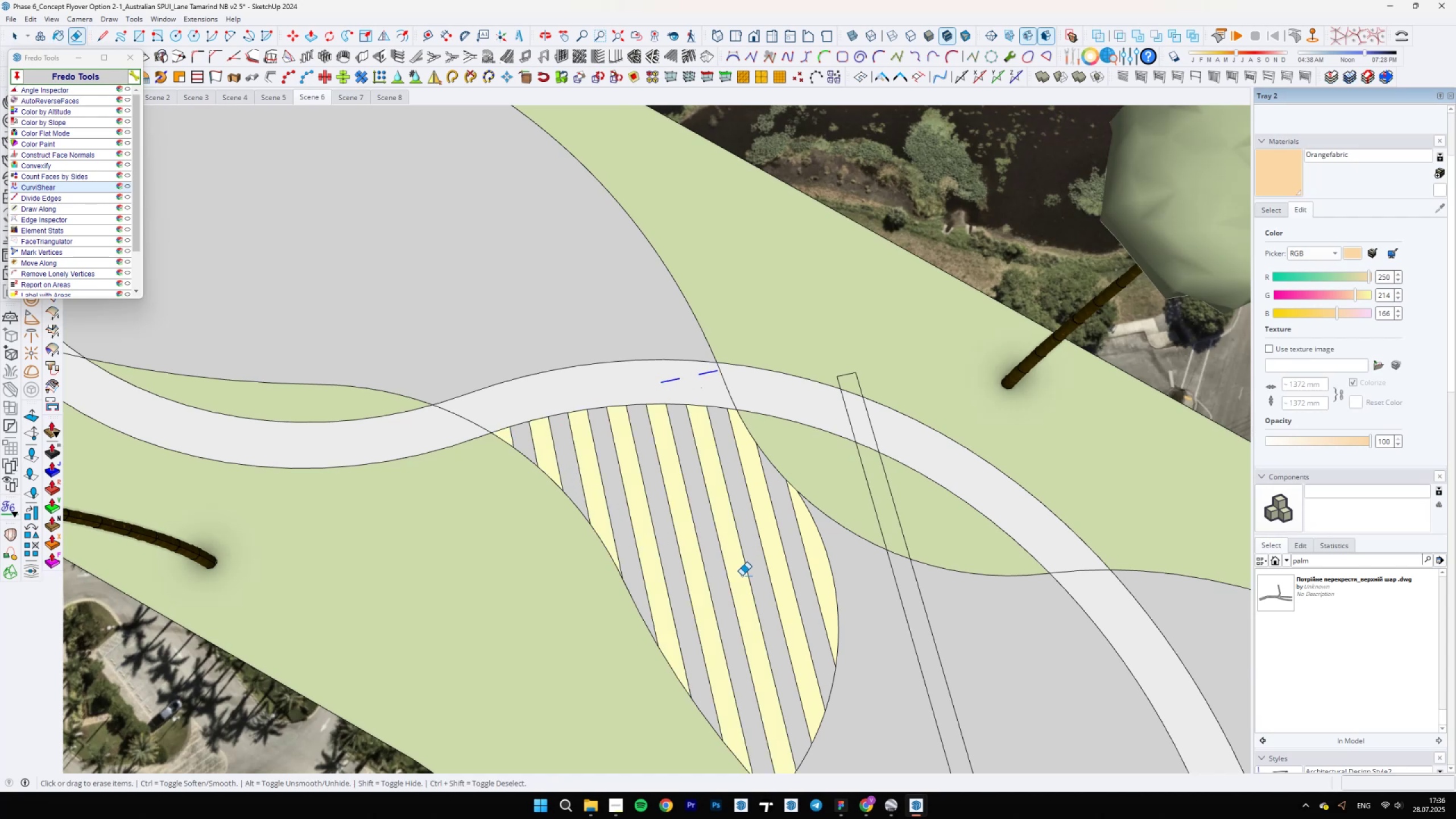 
scroll: coordinate [1434, 621], scroll_direction: down, amount: 23.0
 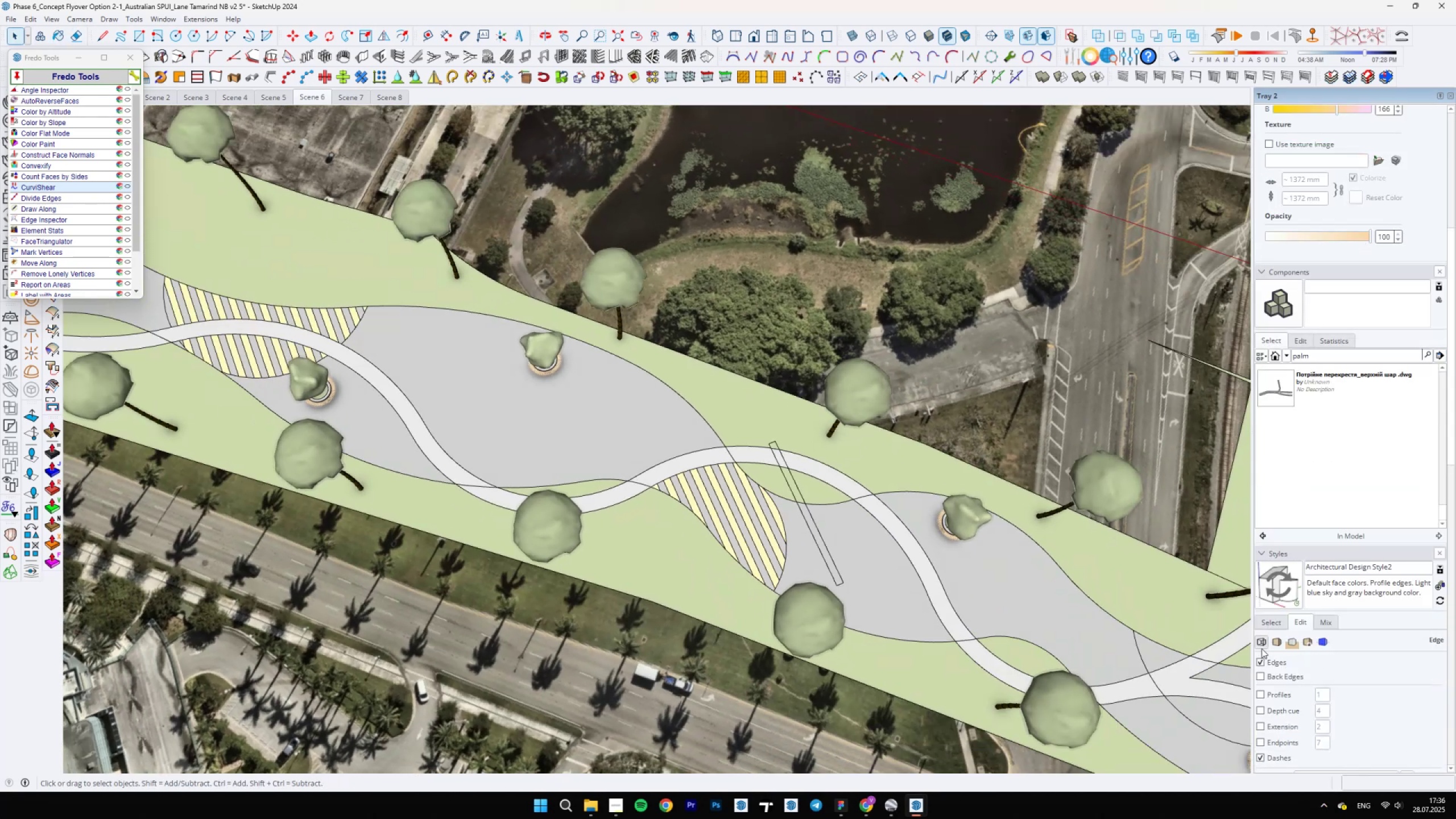 
left_click([1259, 658])
 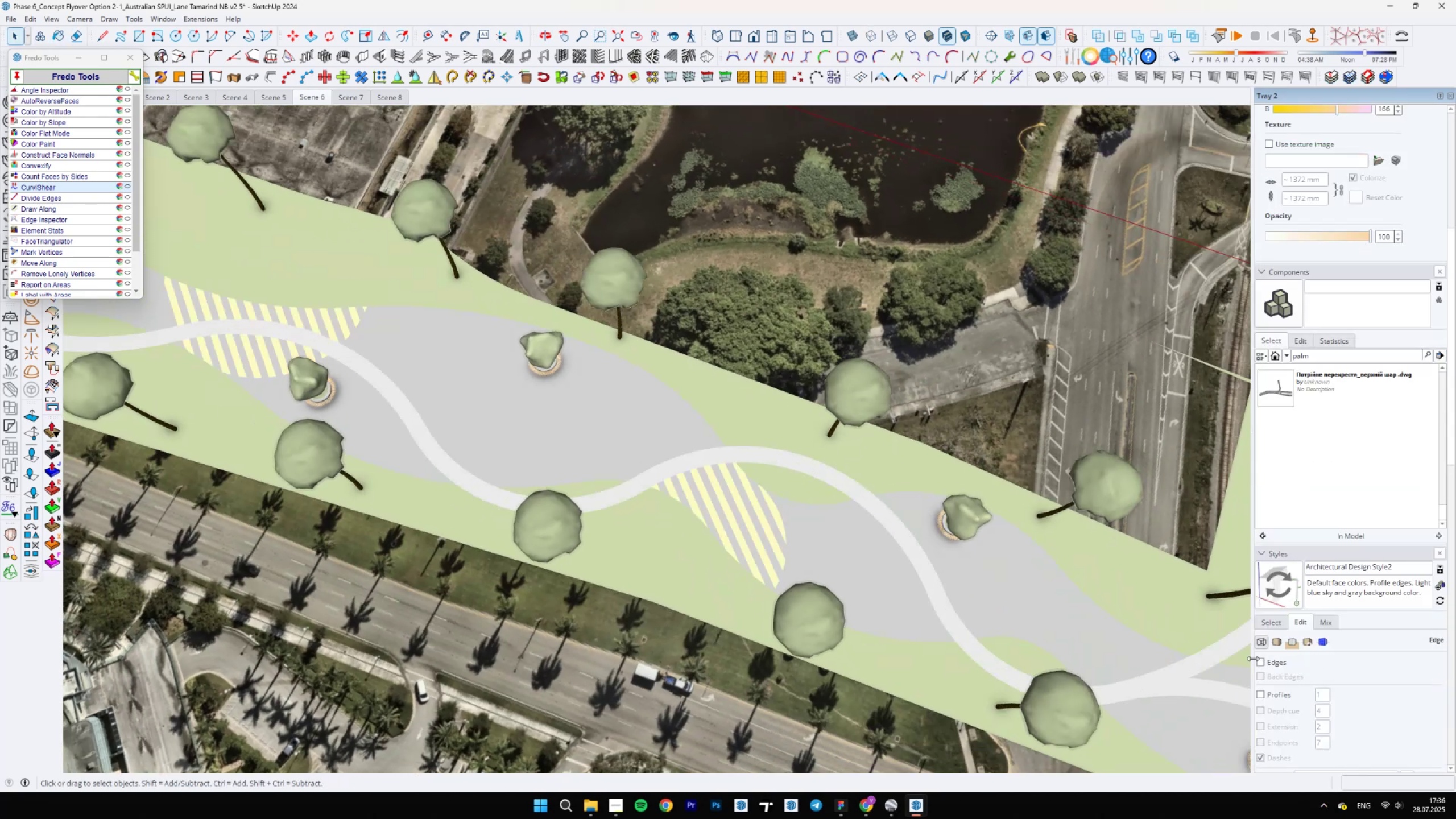 
scroll: coordinate [675, 488], scroll_direction: down, amount: 21.0
 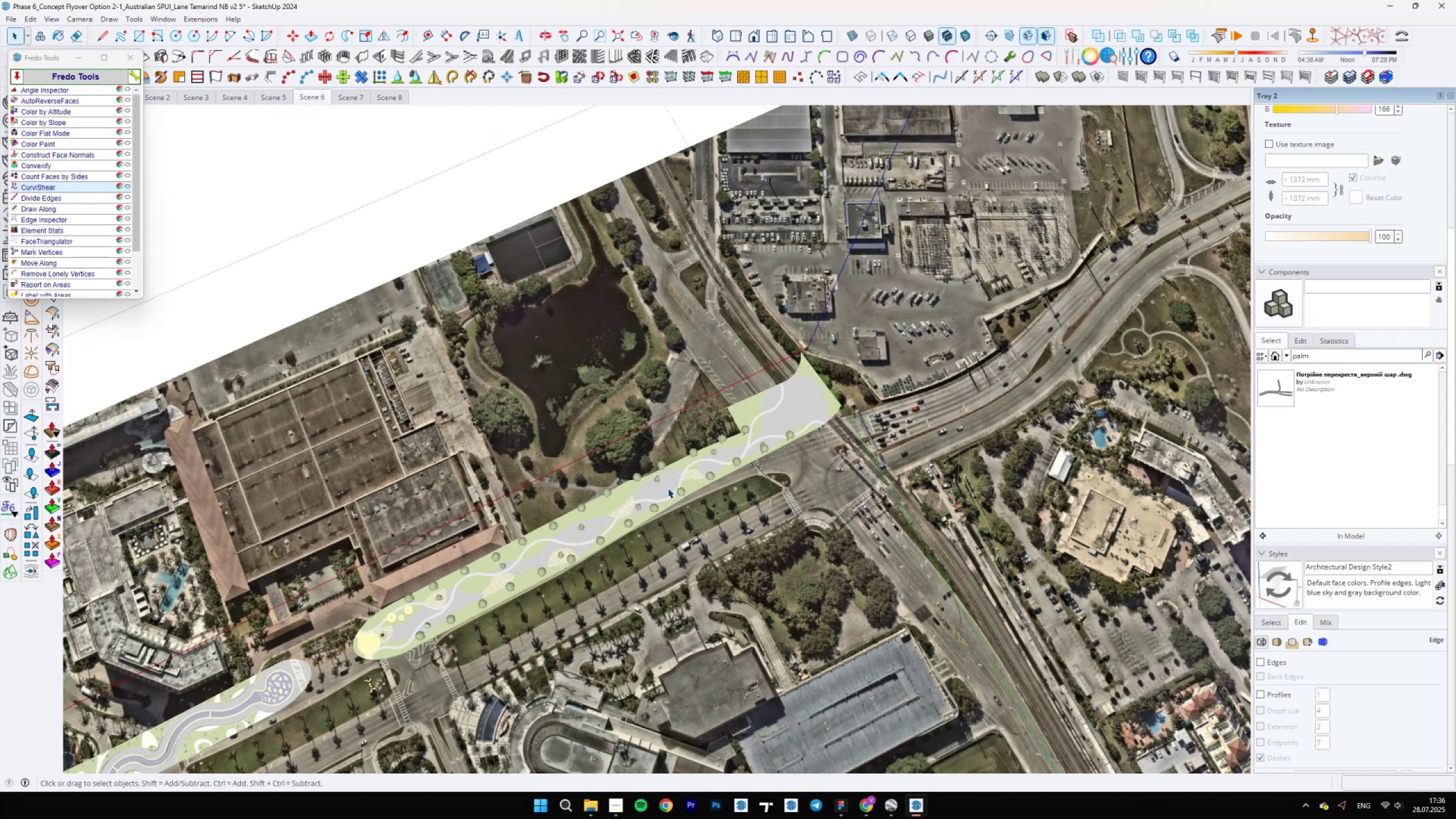 
scroll: coordinate [665, 491], scroll_direction: up, amount: 6.0
 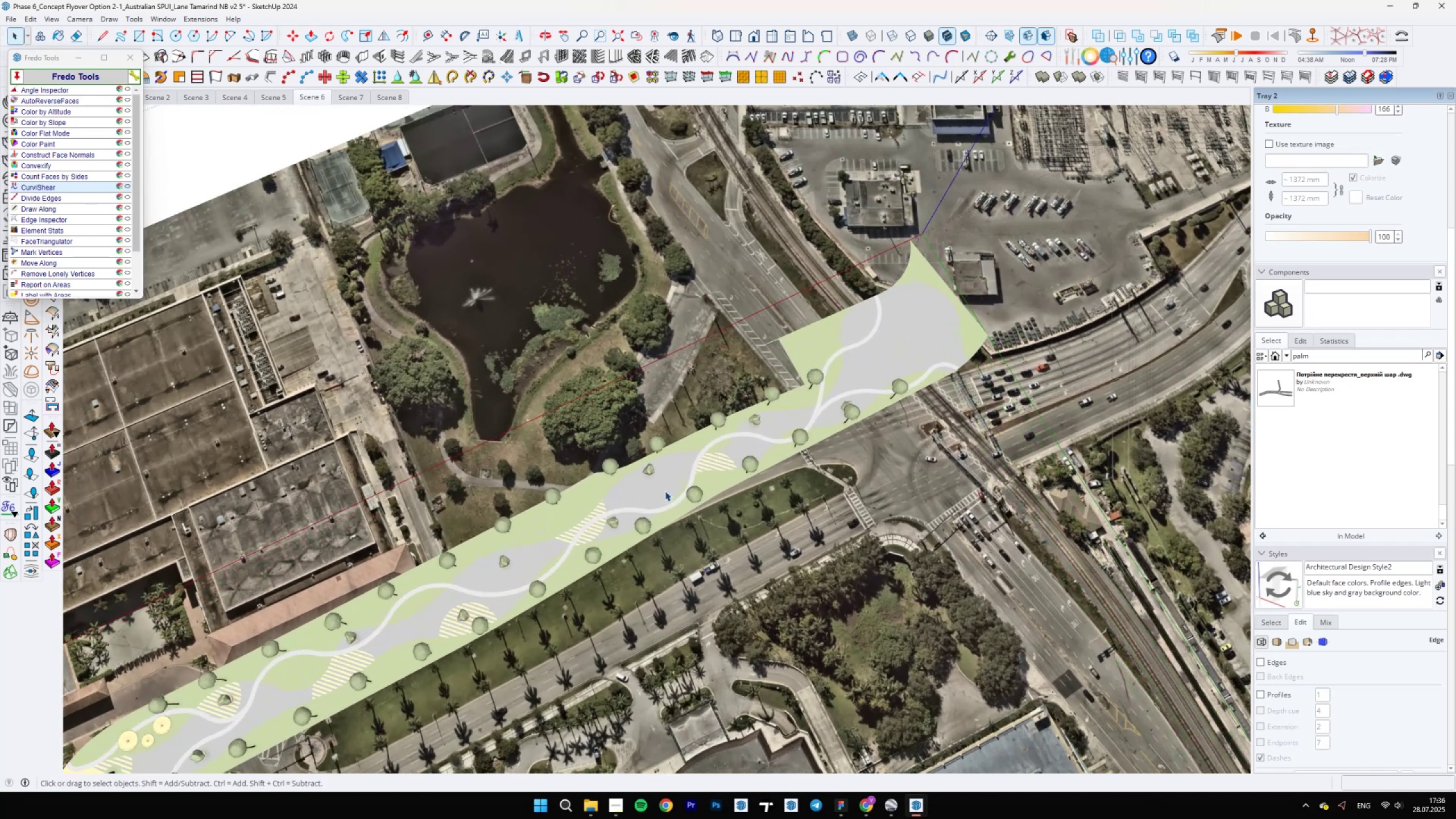 
scroll: coordinate [712, 511], scroll_direction: down, amount: 5.0
 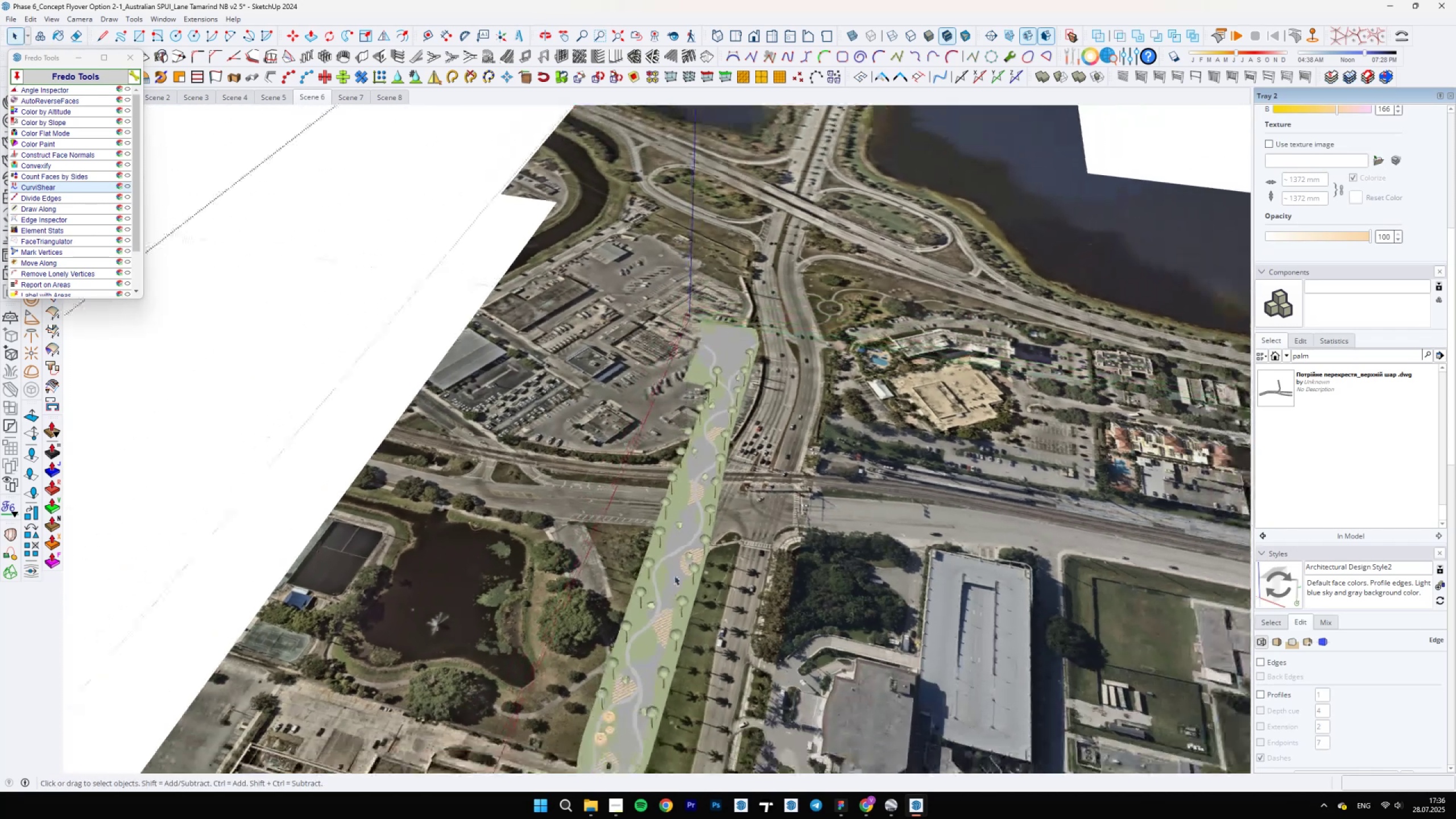 
scroll: coordinate [692, 609], scroll_direction: up, amount: 20.0
 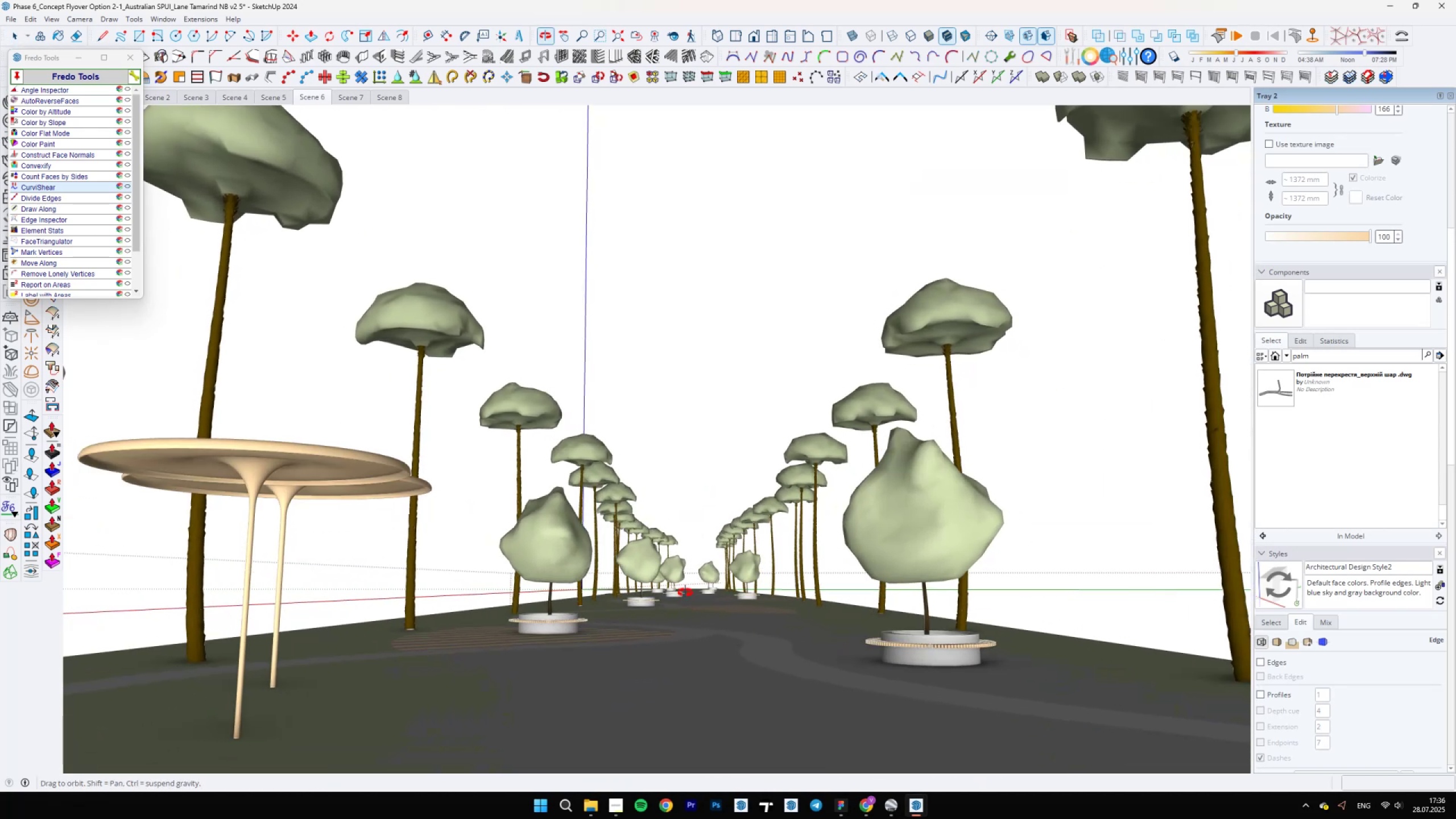 
wait(5.1)
 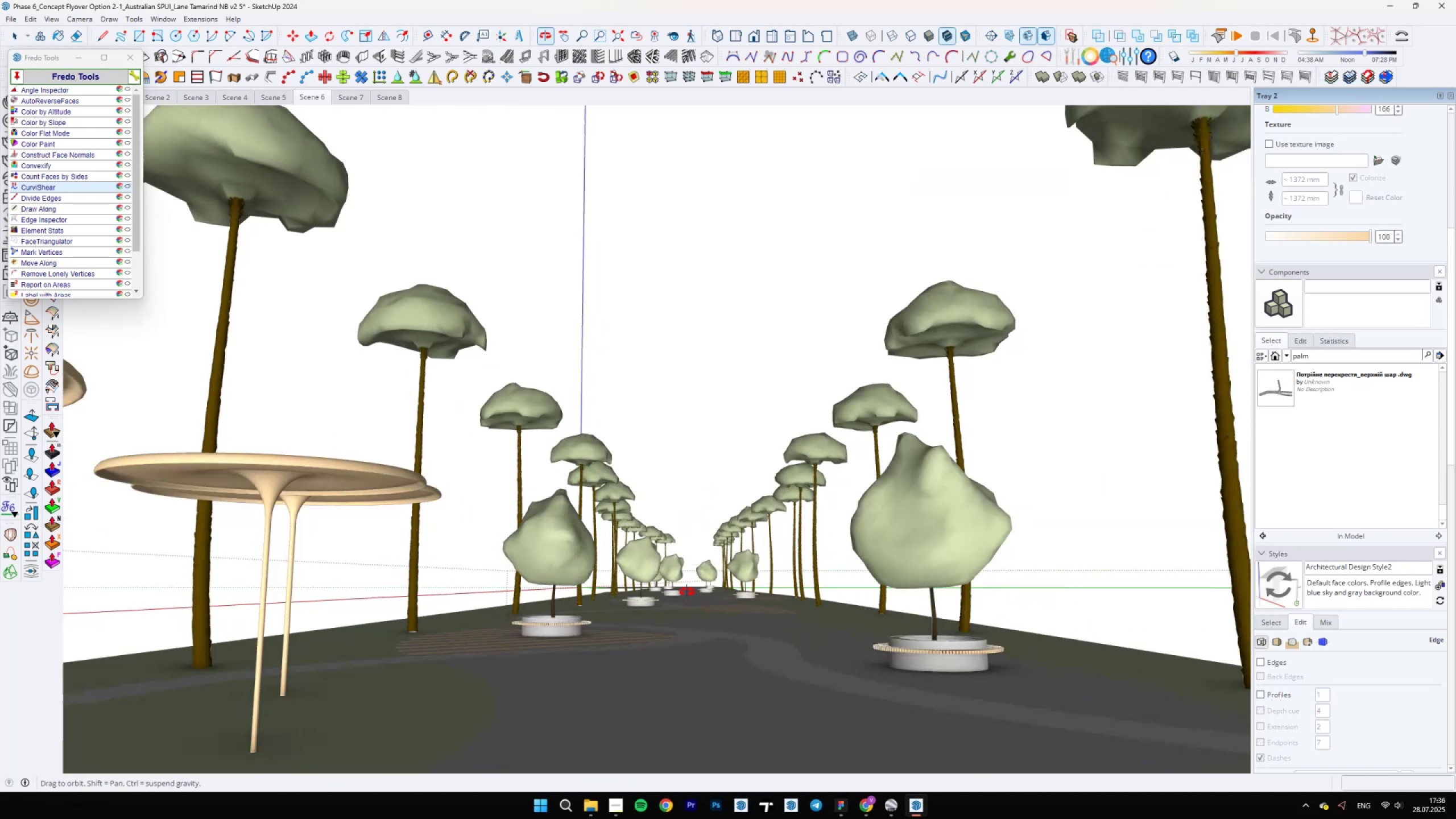 
scroll: coordinate [698, 503], scroll_direction: down, amount: 13.0
 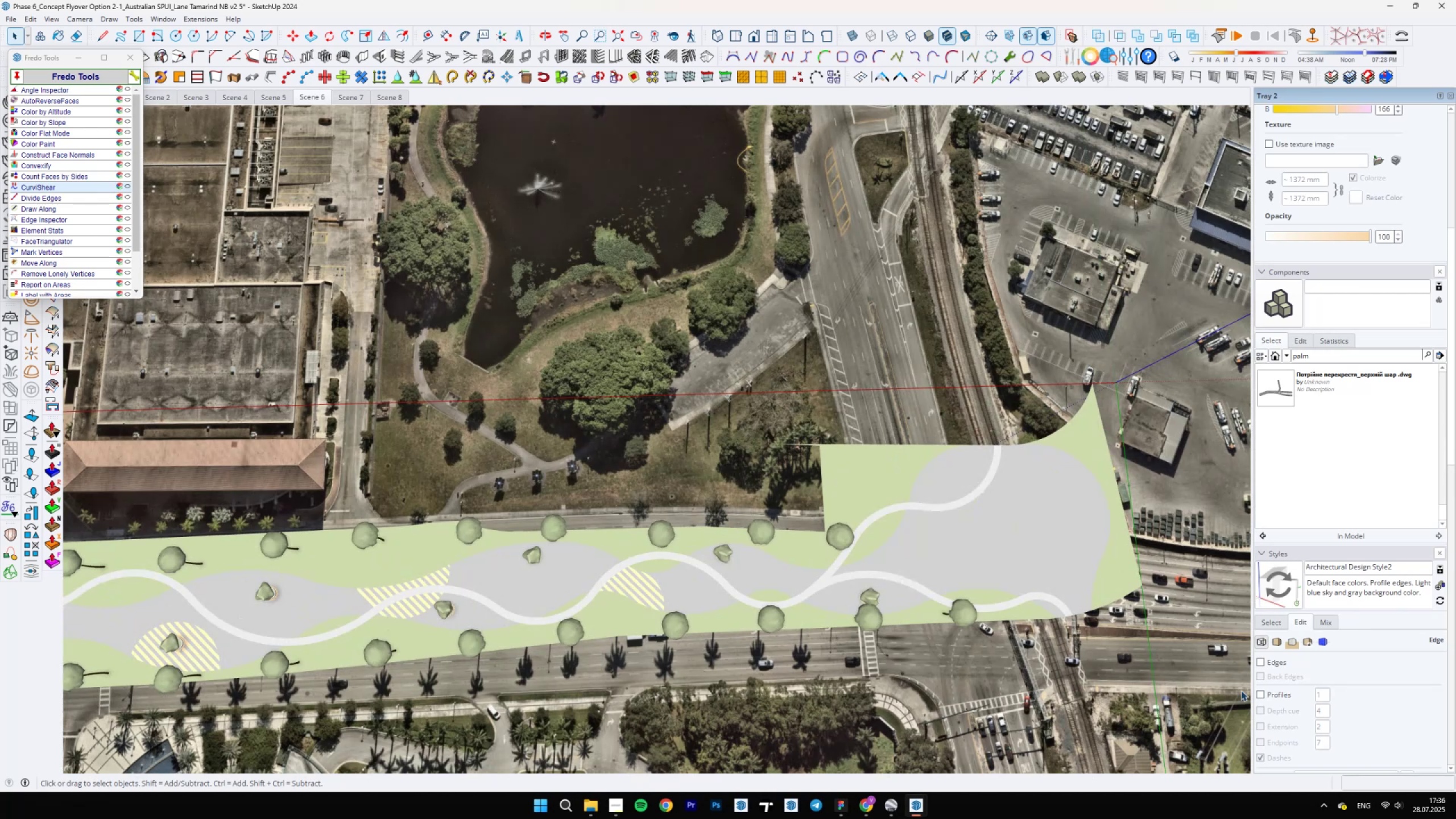 
left_click([1259, 665])
 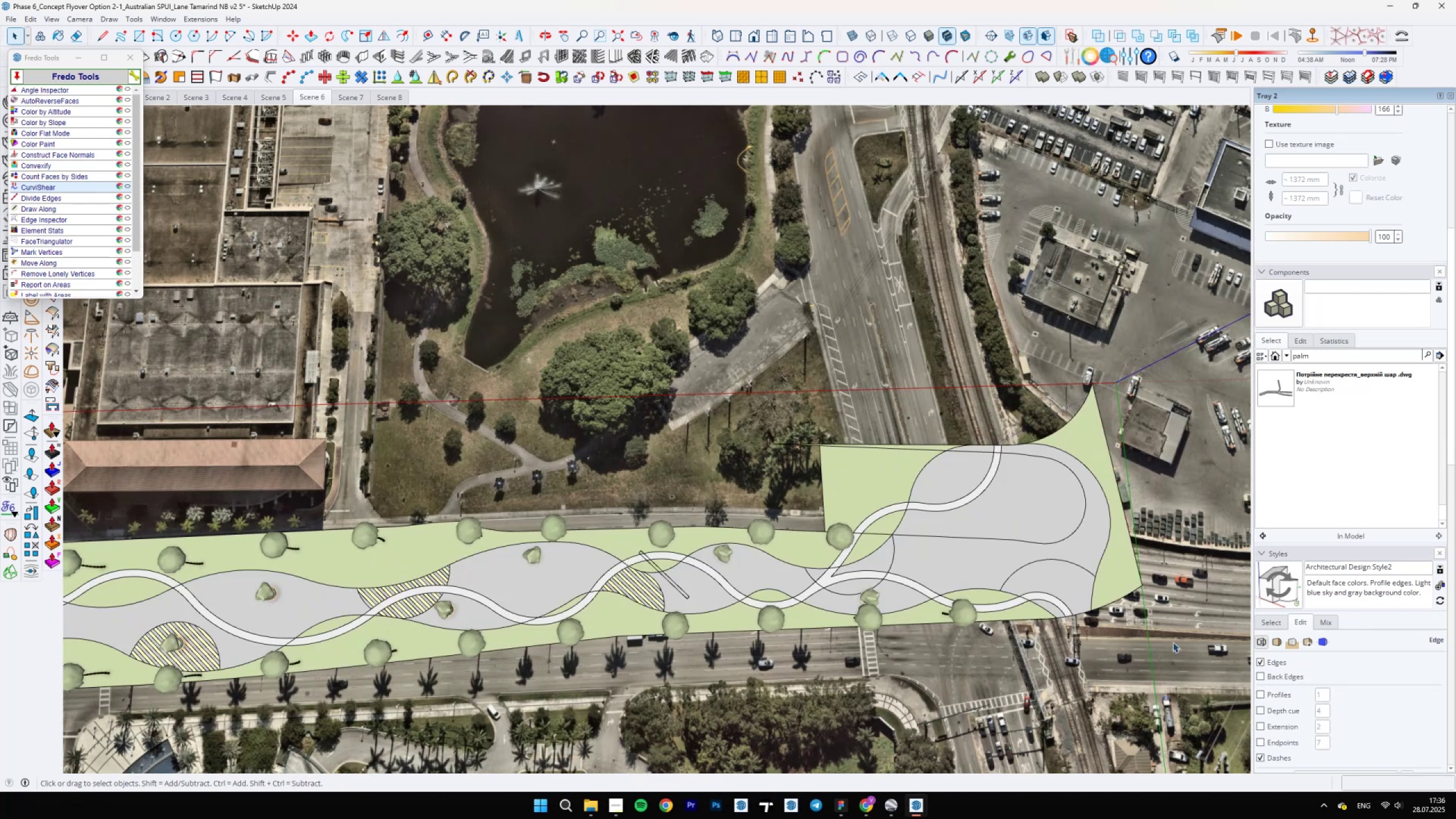 
scroll: coordinate [593, 631], scroll_direction: up, amount: 9.0
 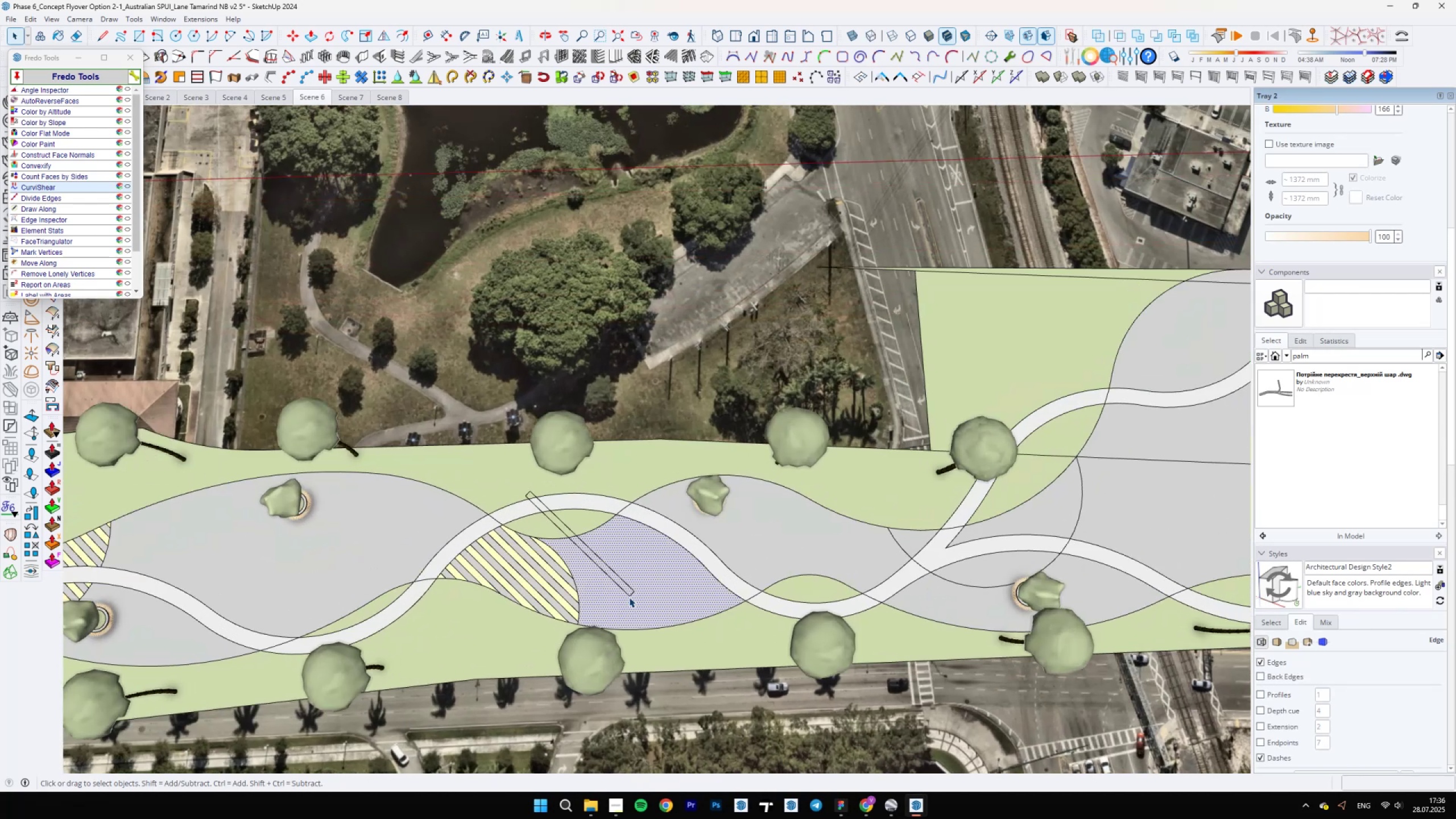 
left_click([630, 594])
 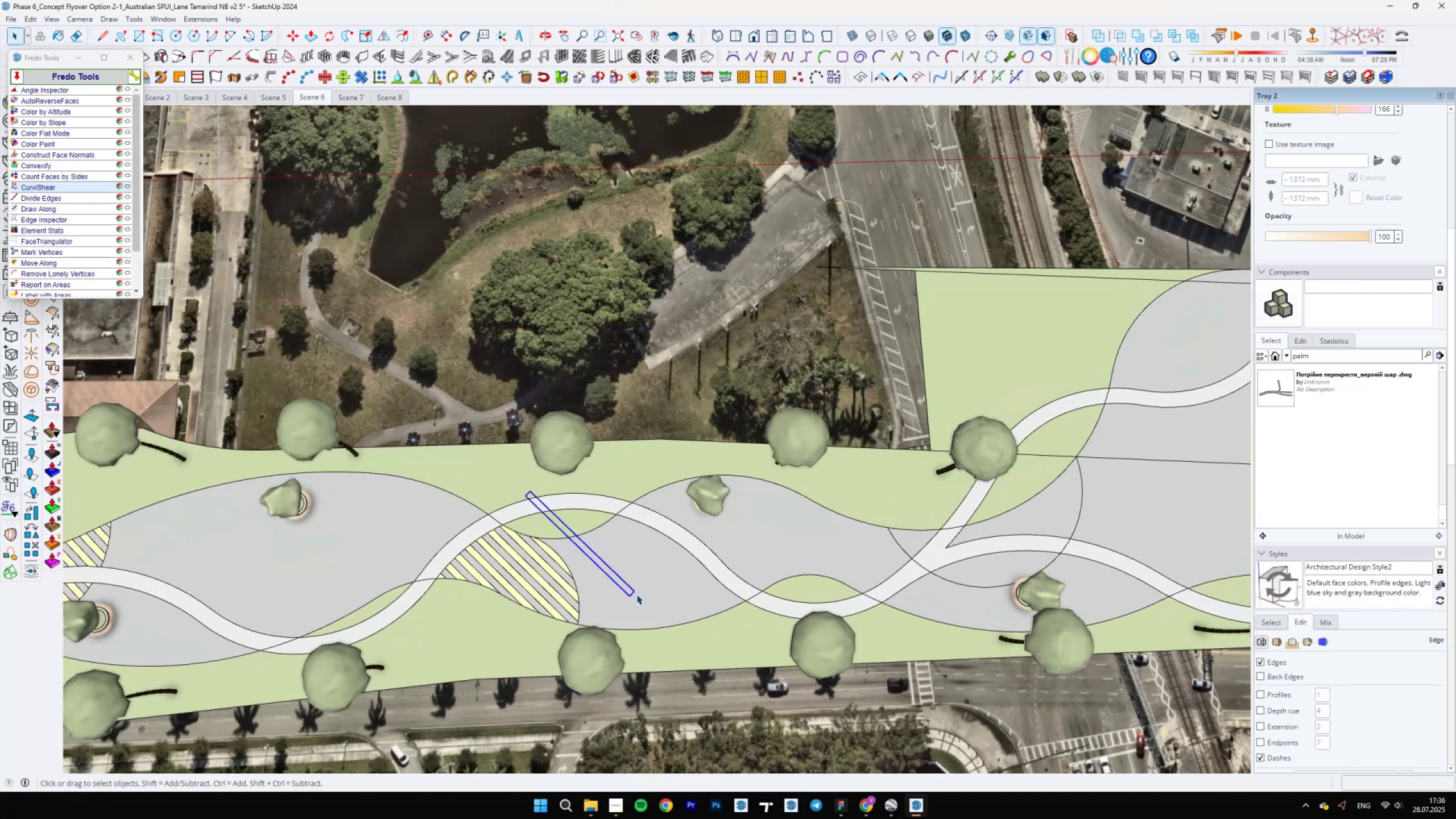 
key(M)
 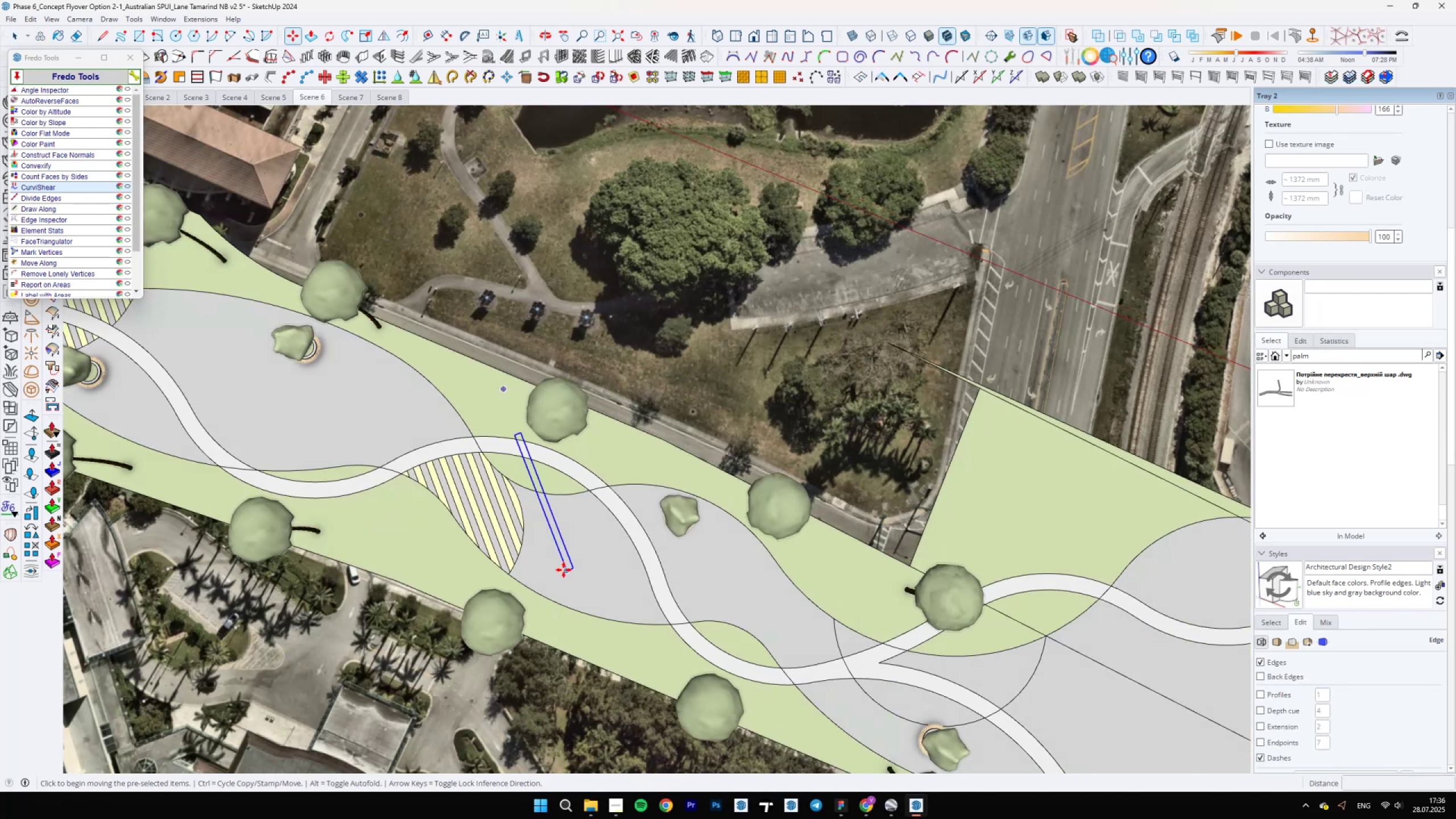 
scroll: coordinate [851, 709], scroll_direction: up, amount: 4.0
 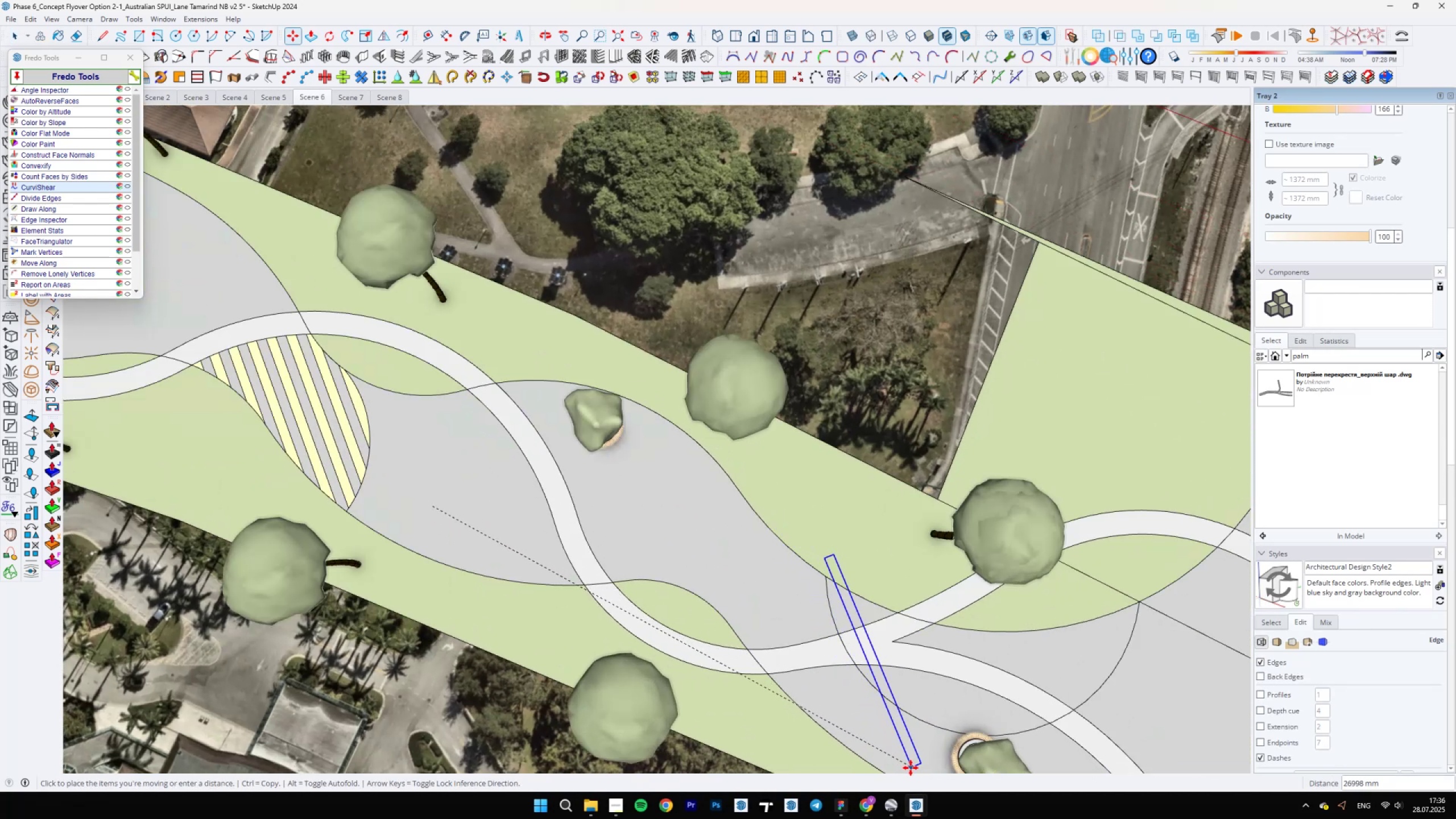 
hold_key(key=ShiftLeft, duration=0.73)
 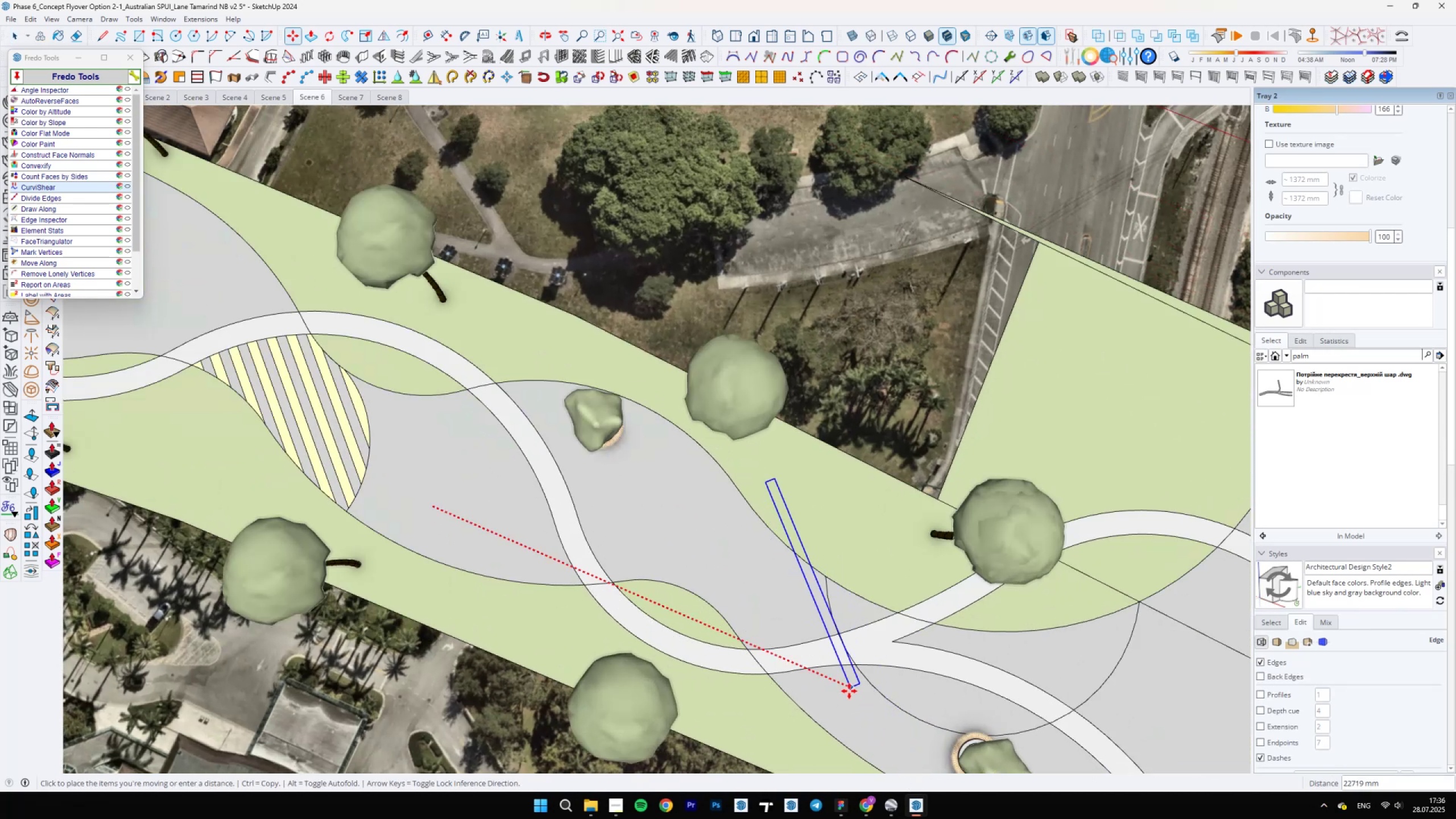 
hold_key(key=ShiftLeft, duration=0.49)
 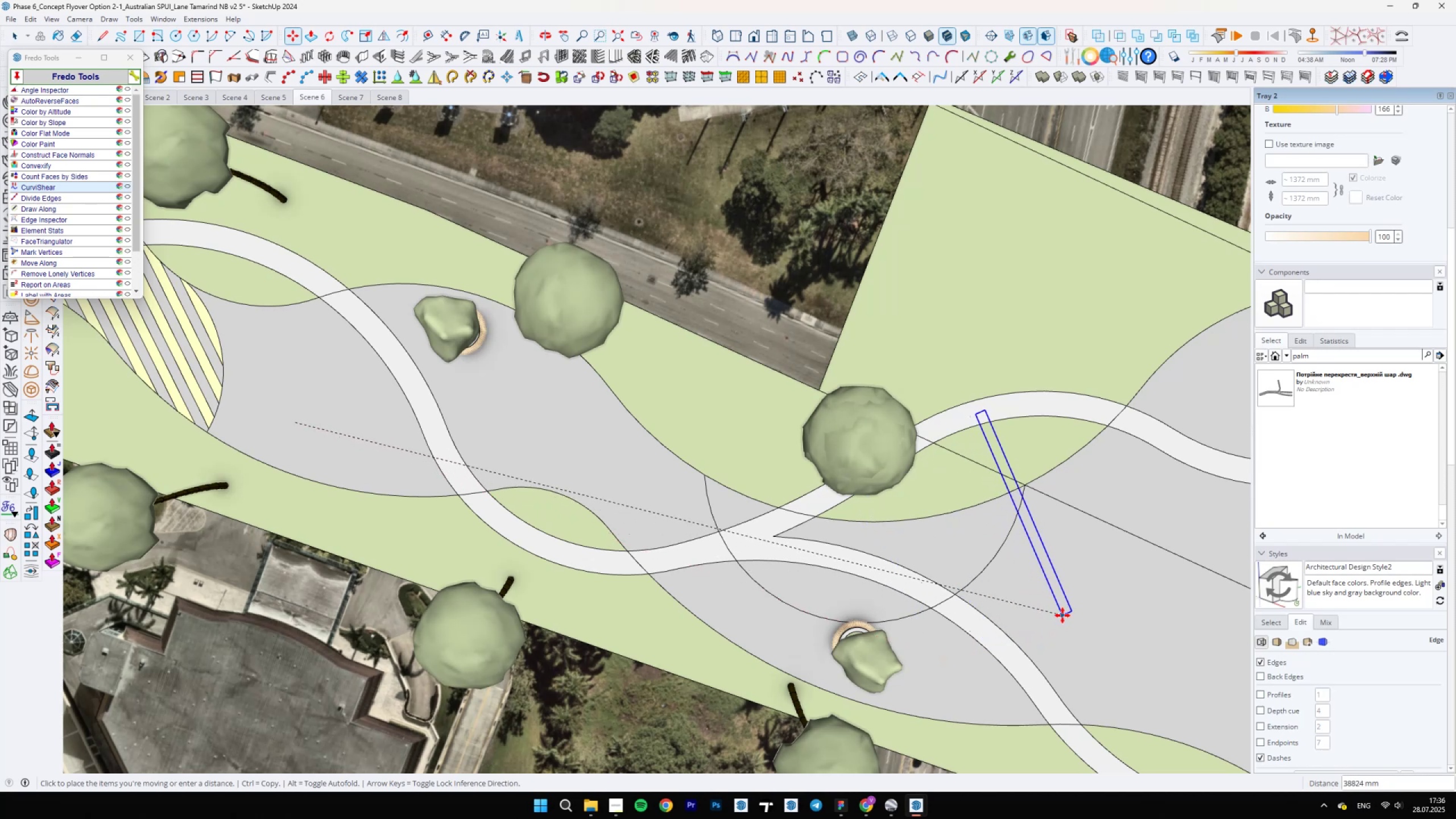 
left_click([1056, 619])
 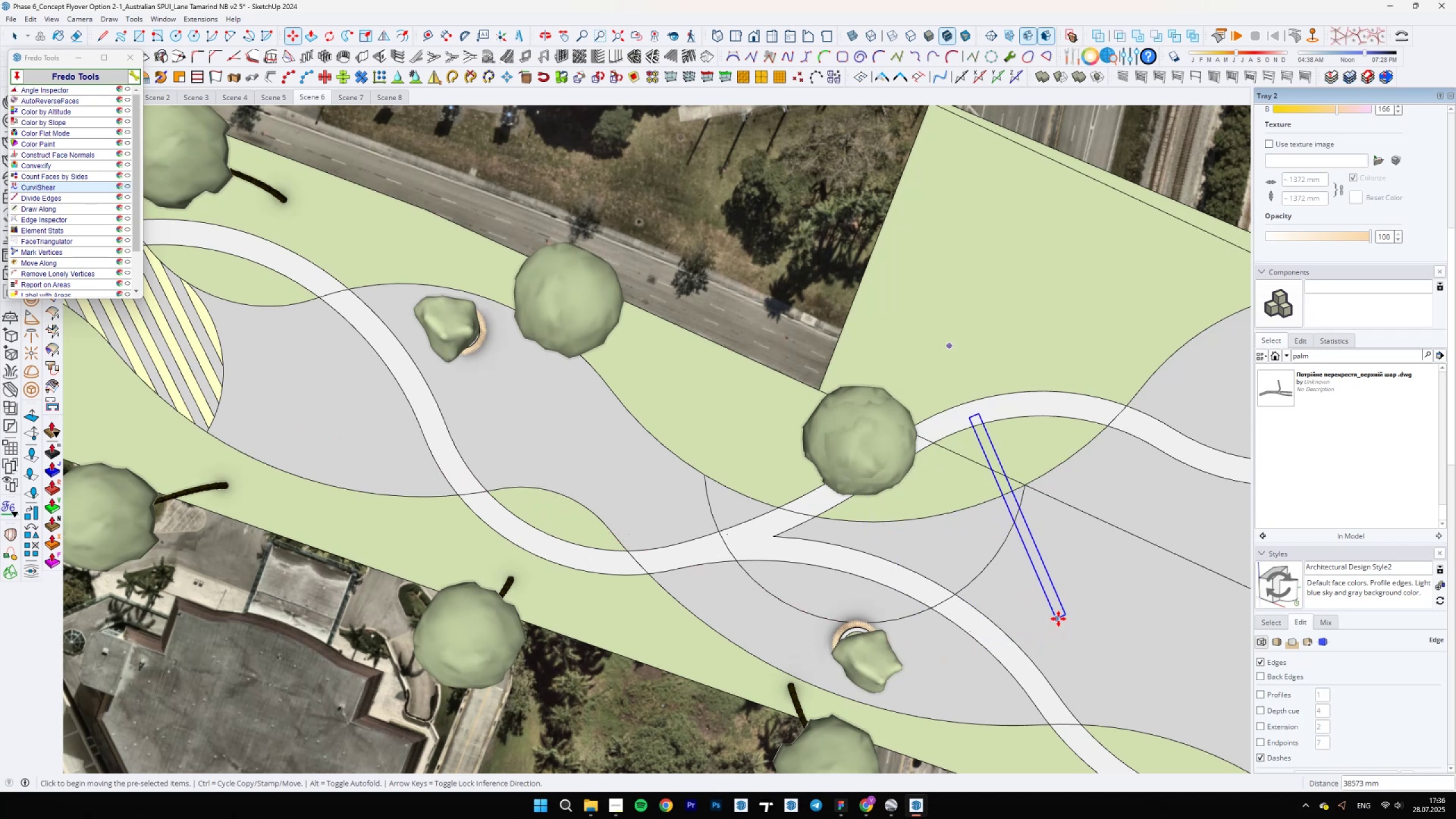 
scroll: coordinate [1063, 615], scroll_direction: up, amount: 4.0
 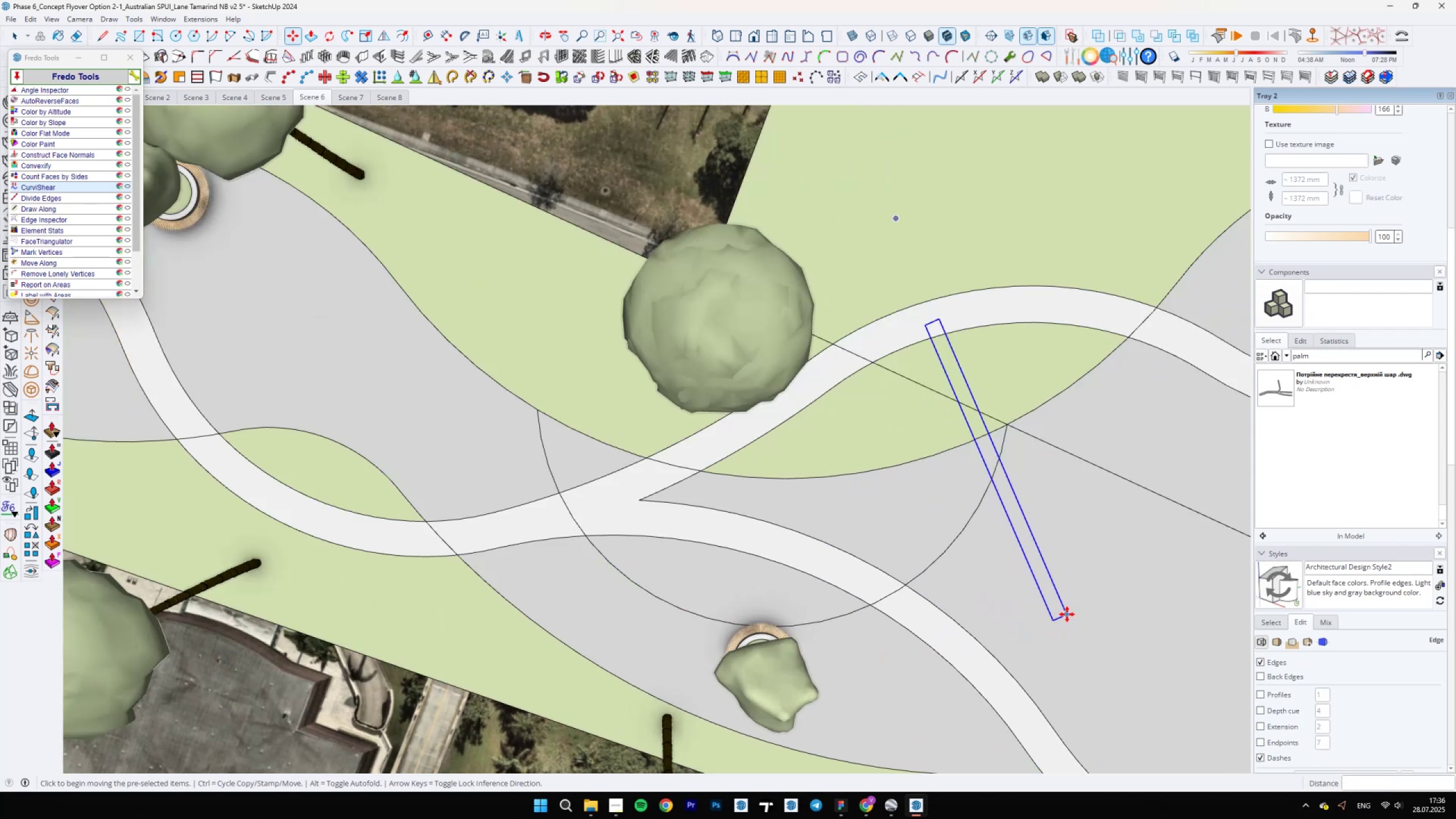 
key(Control+ControlLeft)
 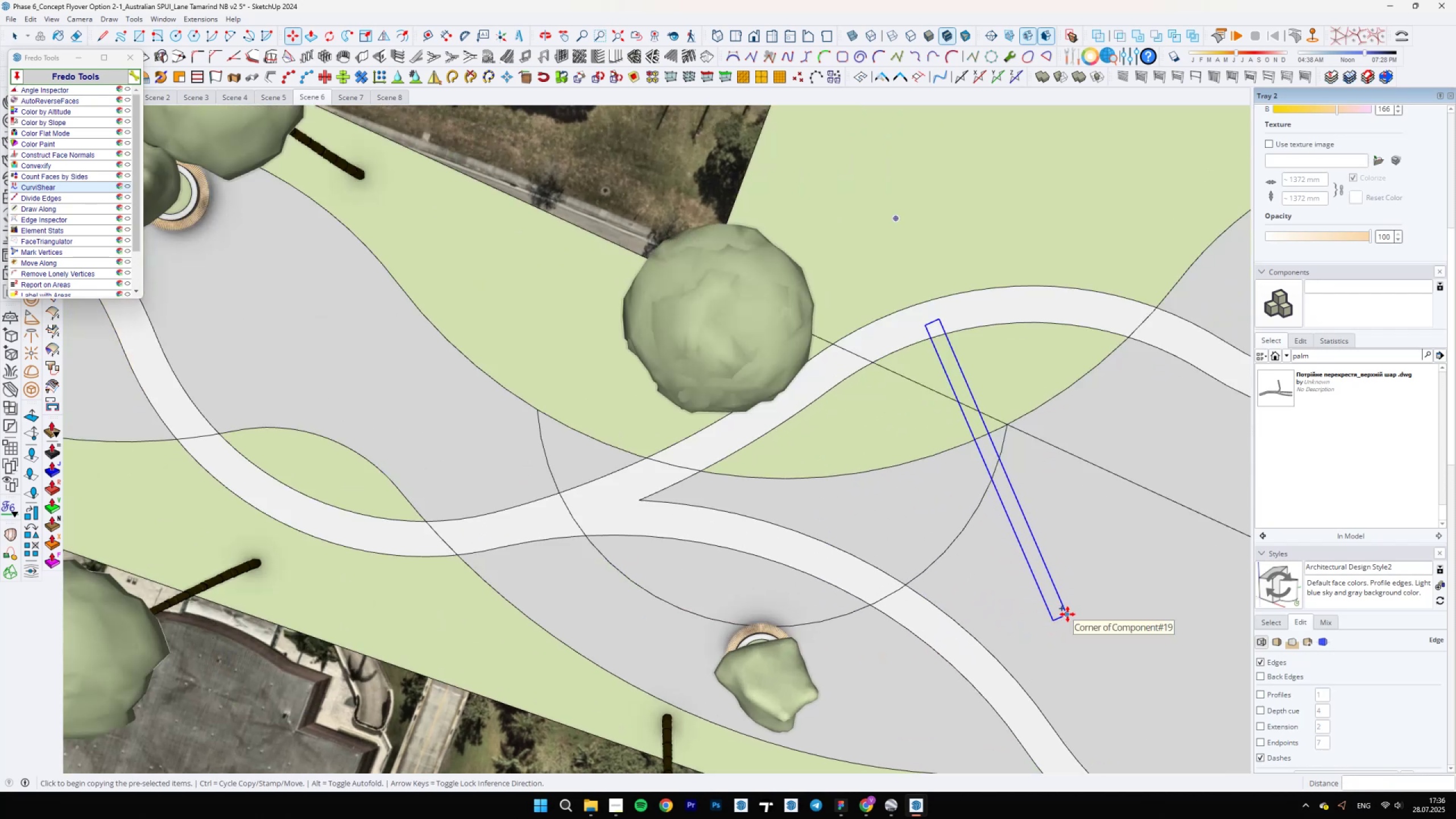 
left_click([1068, 614])
 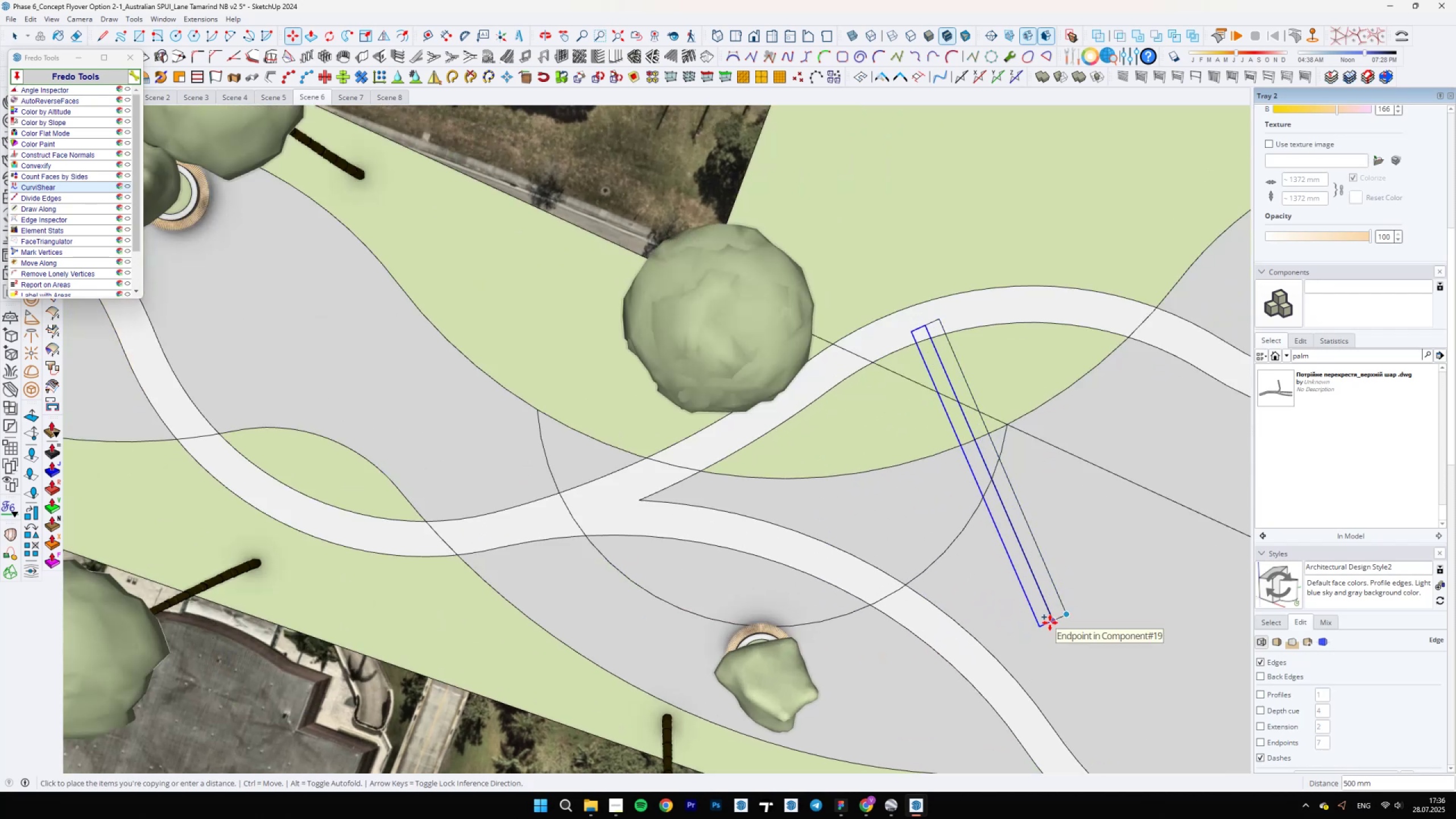 
type(1000)
 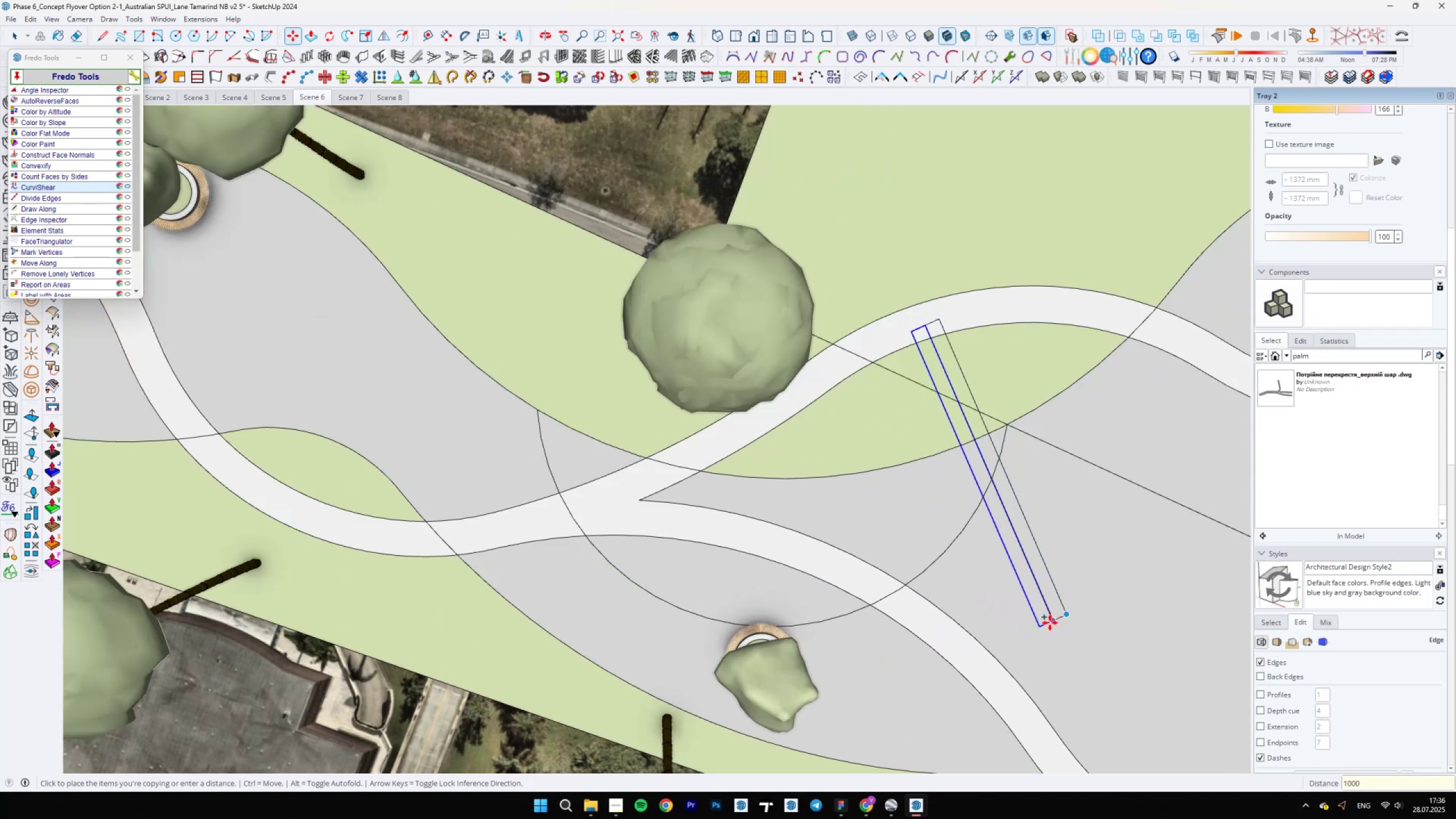 
key(Enter)
 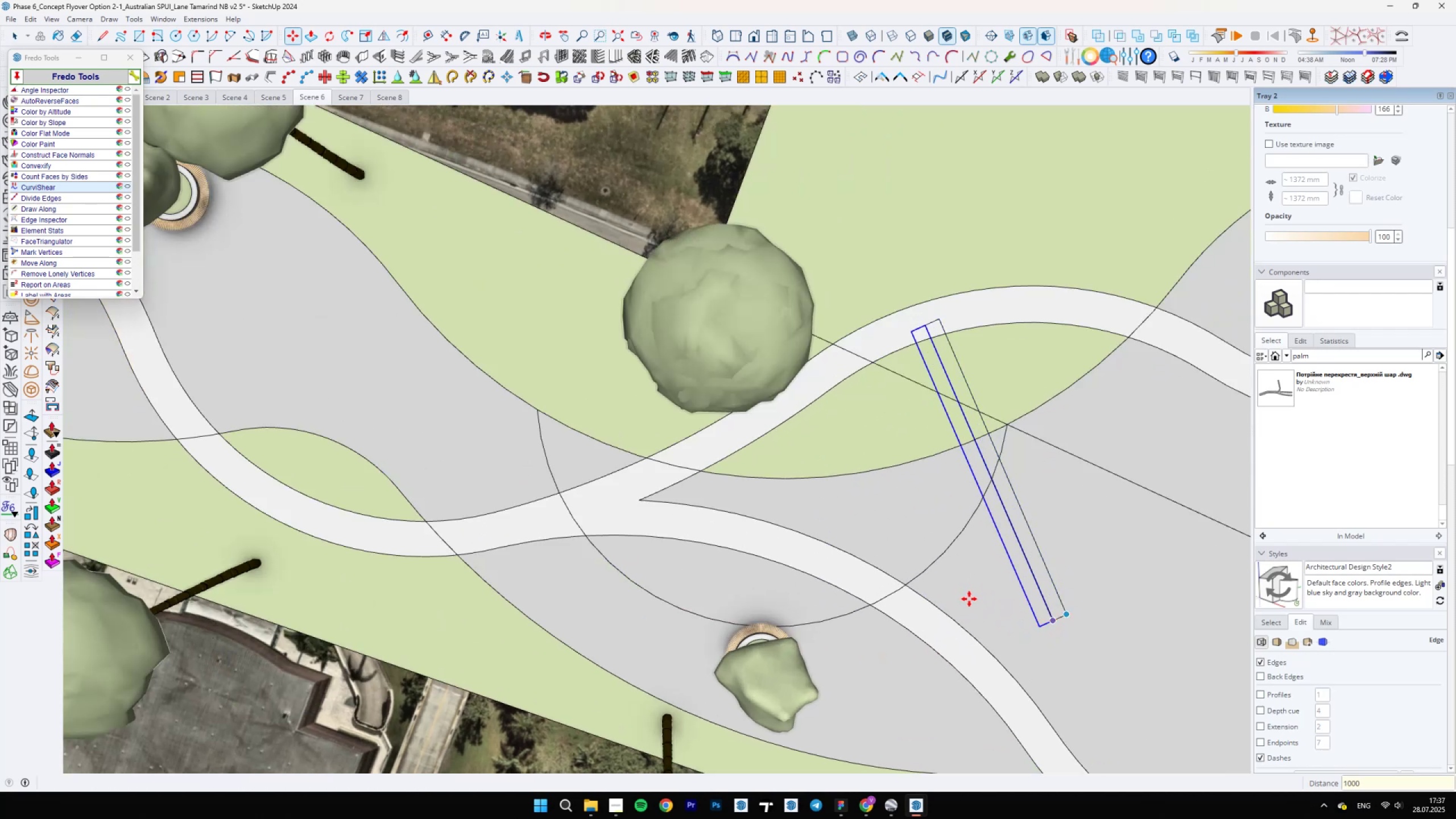 
scroll: coordinate [965, 562], scroll_direction: down, amount: 5.0
 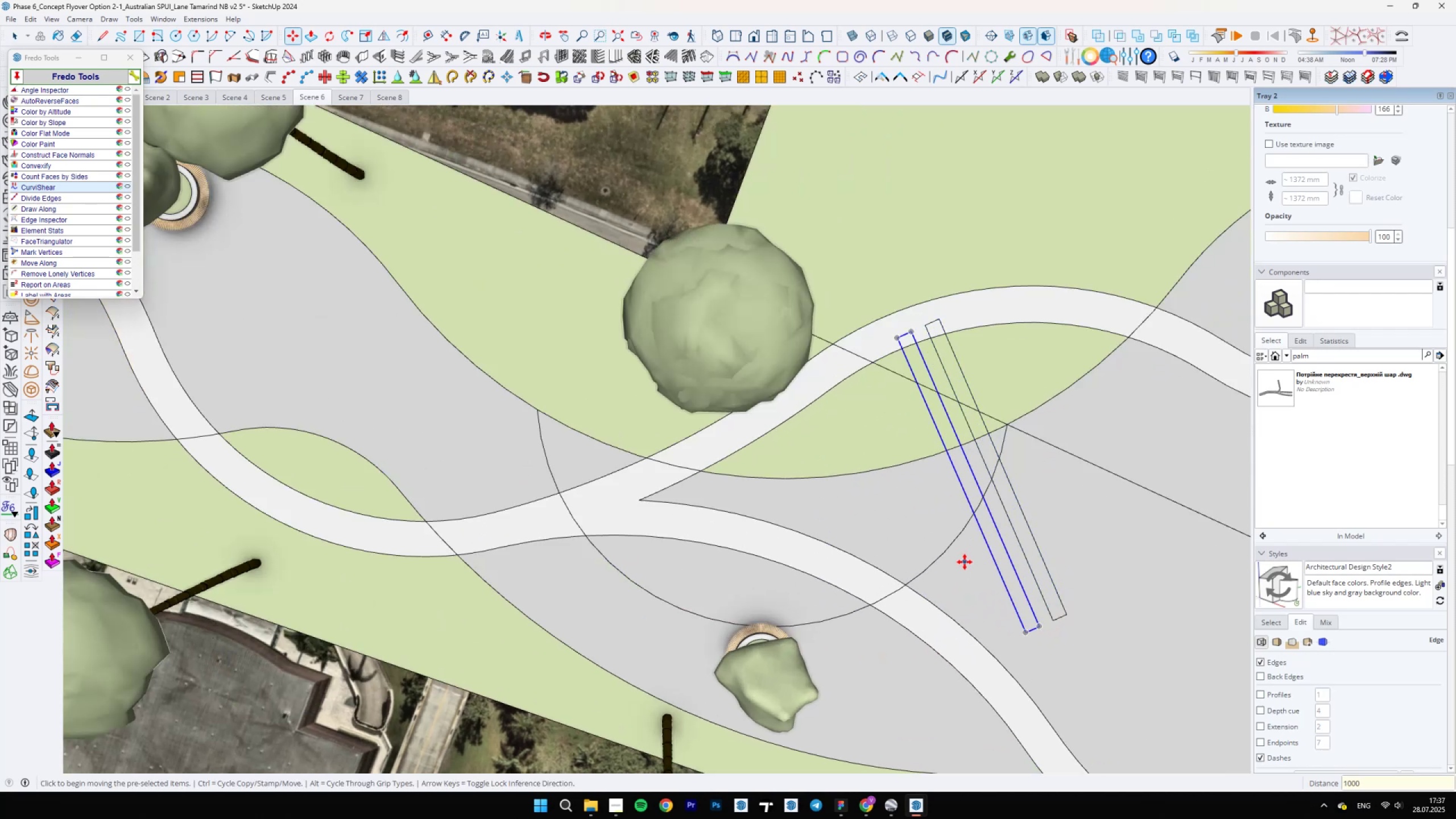 
type(X10)
 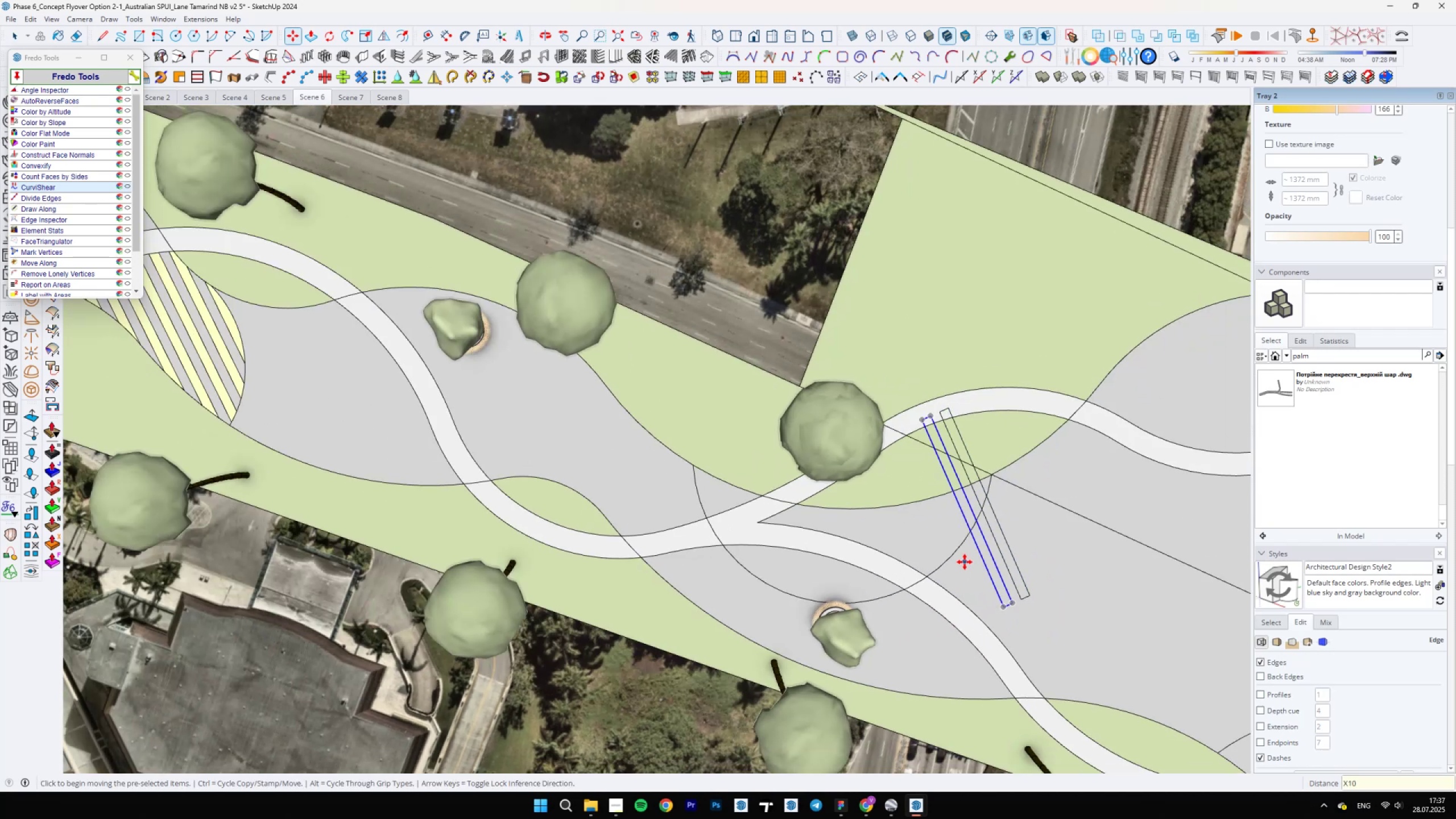 
key(Enter)
 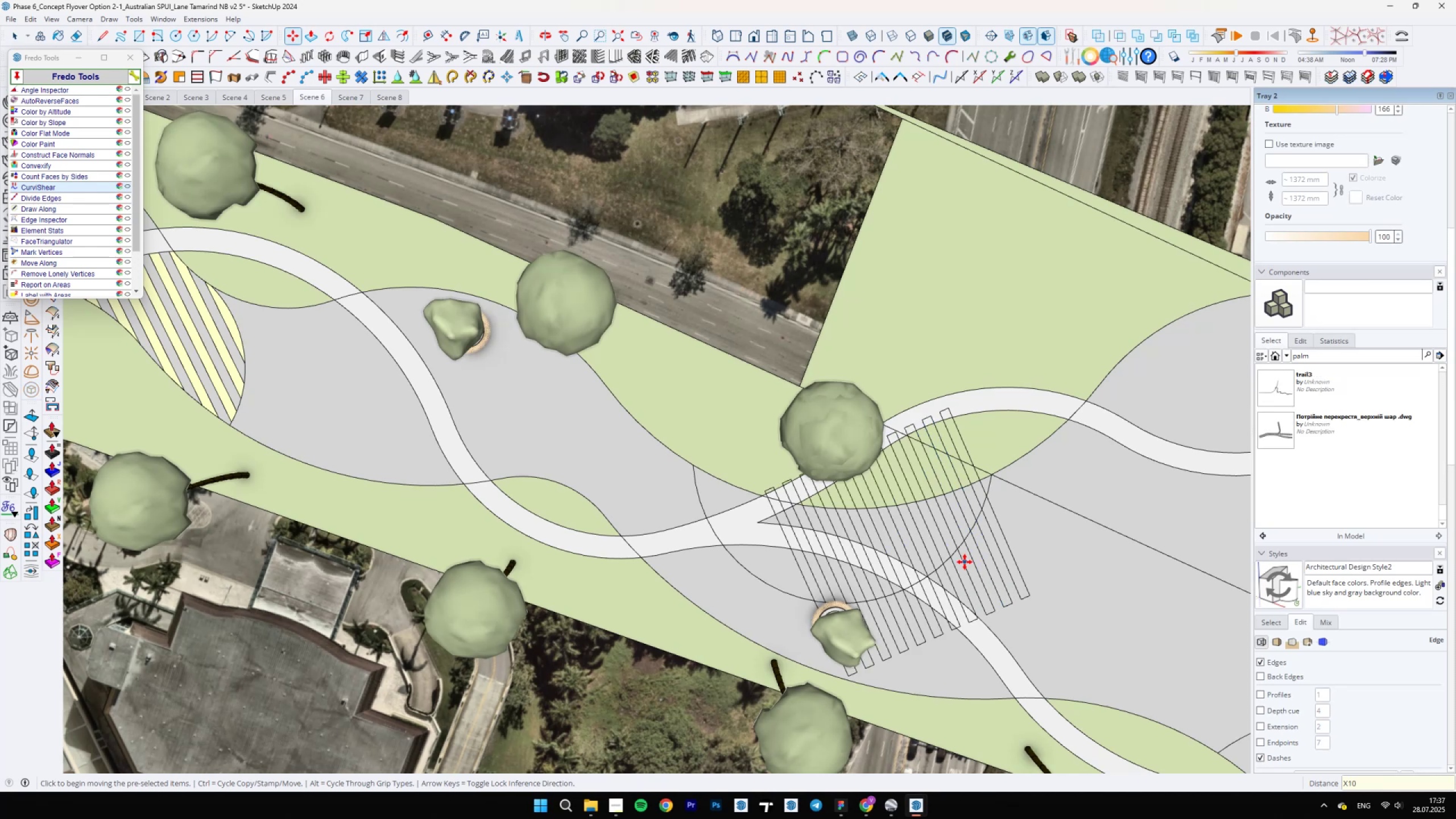 
type(X15)
 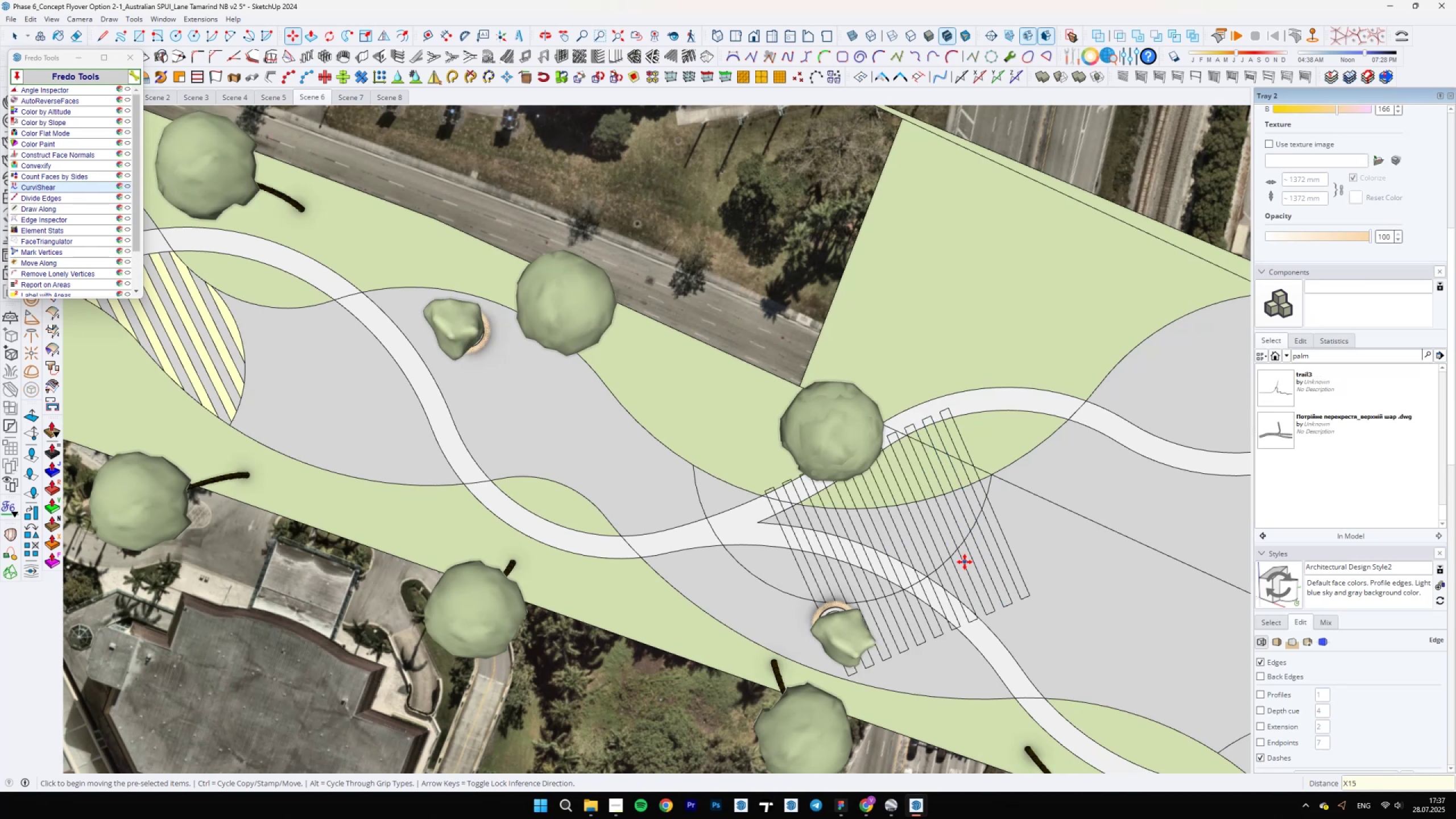 
key(Enter)
 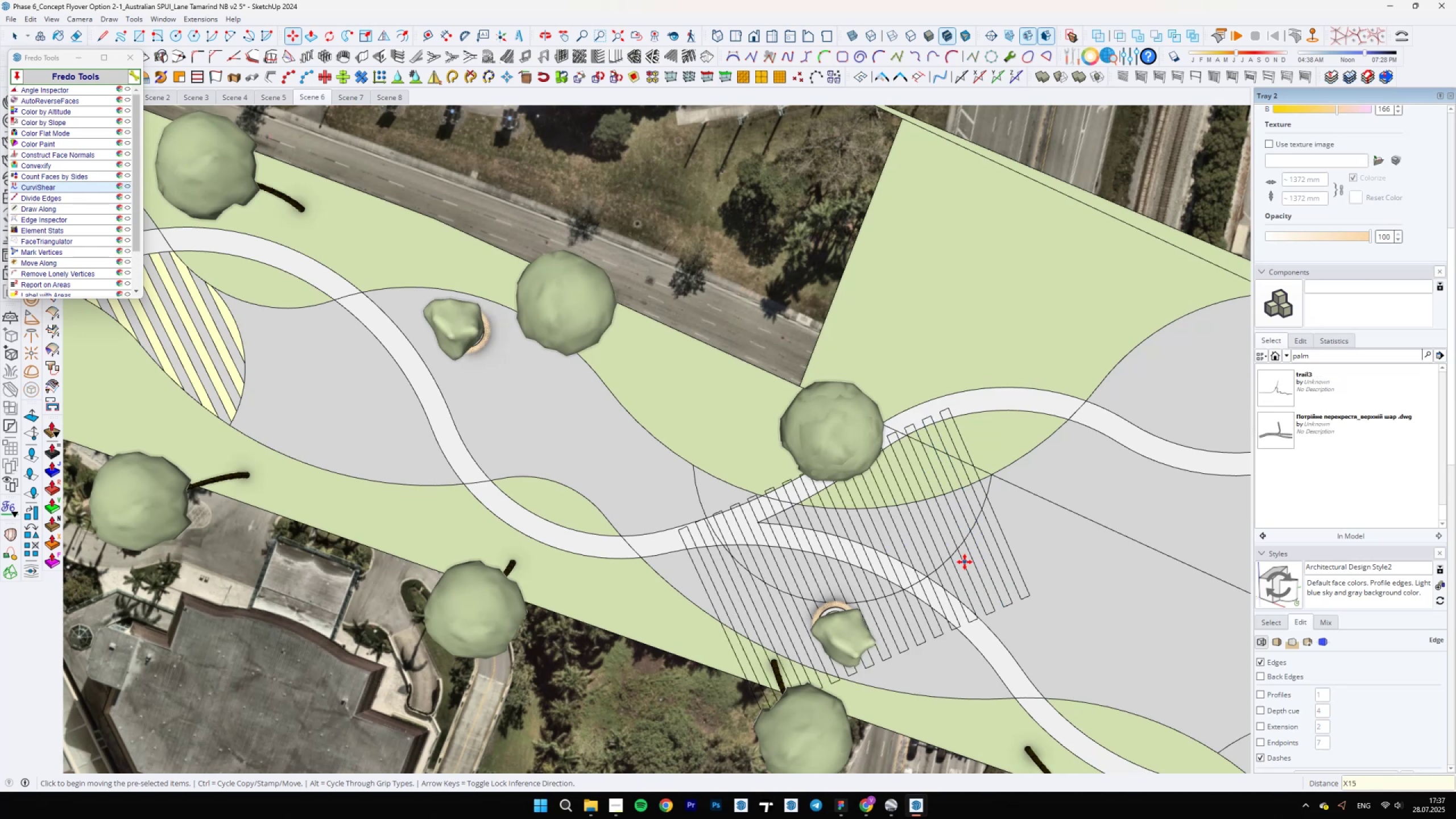 
type(X13)
 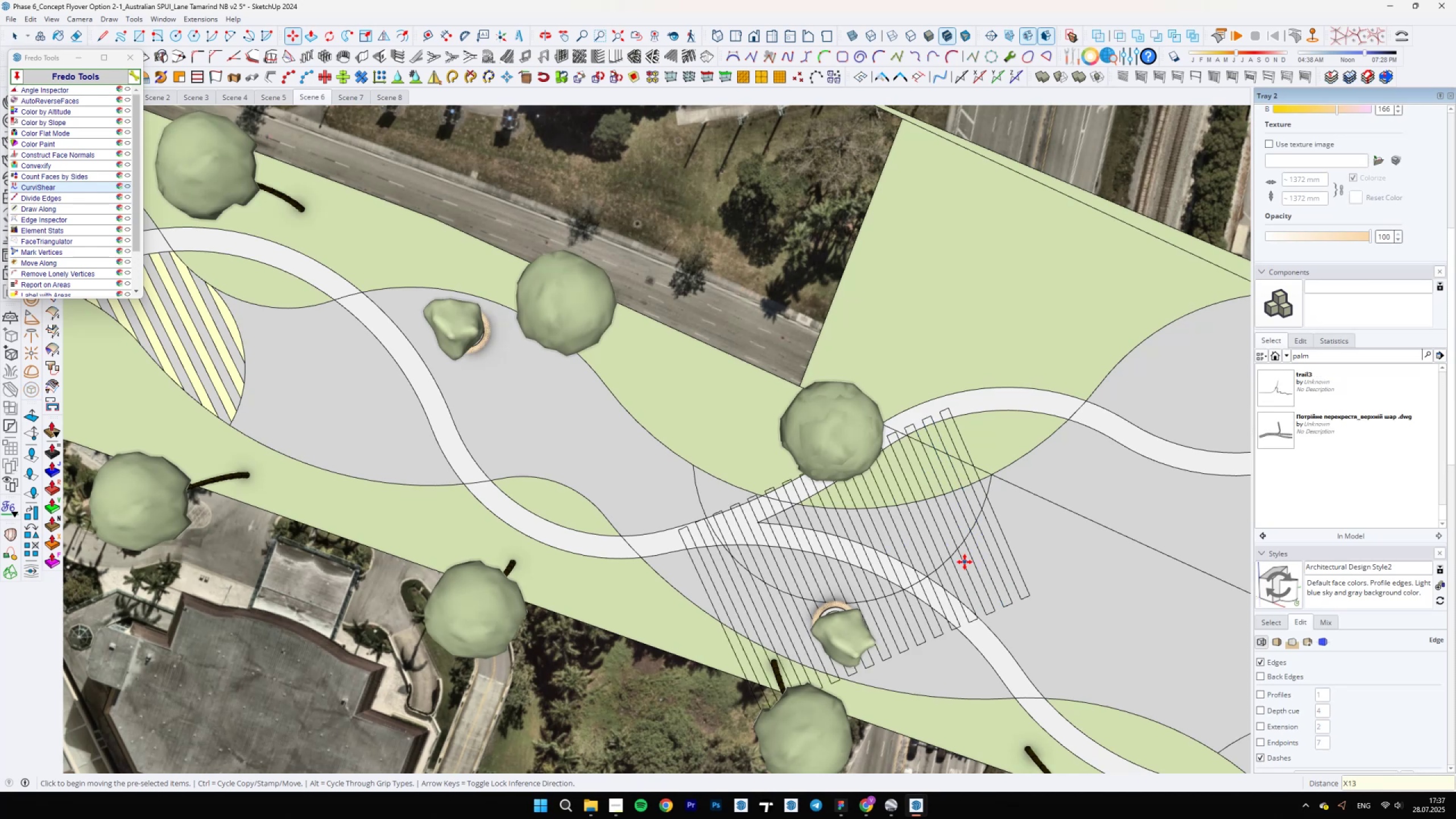 
key(Enter)
 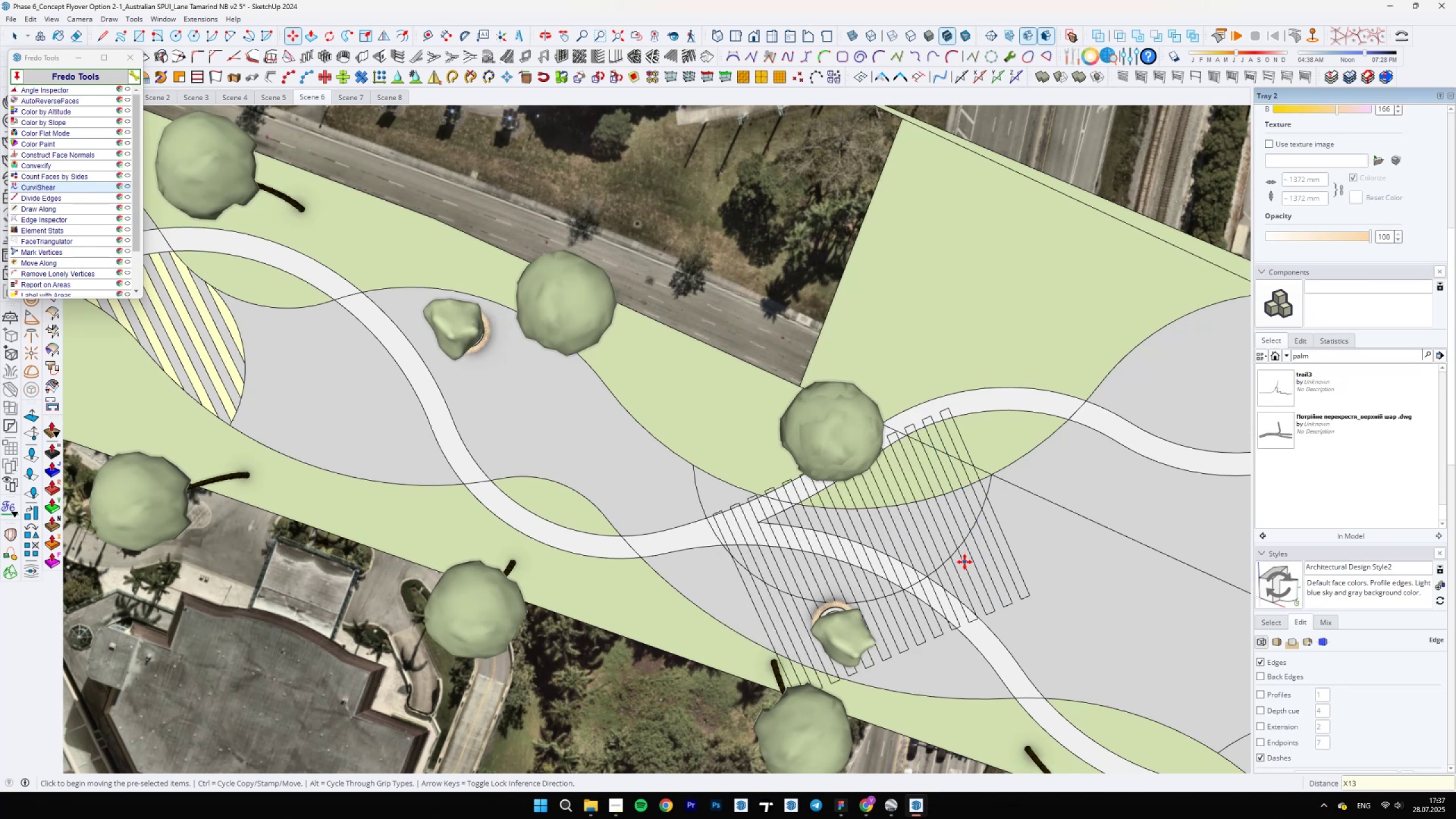 
scroll: coordinate [660, 588], scroll_direction: down, amount: 5.0
 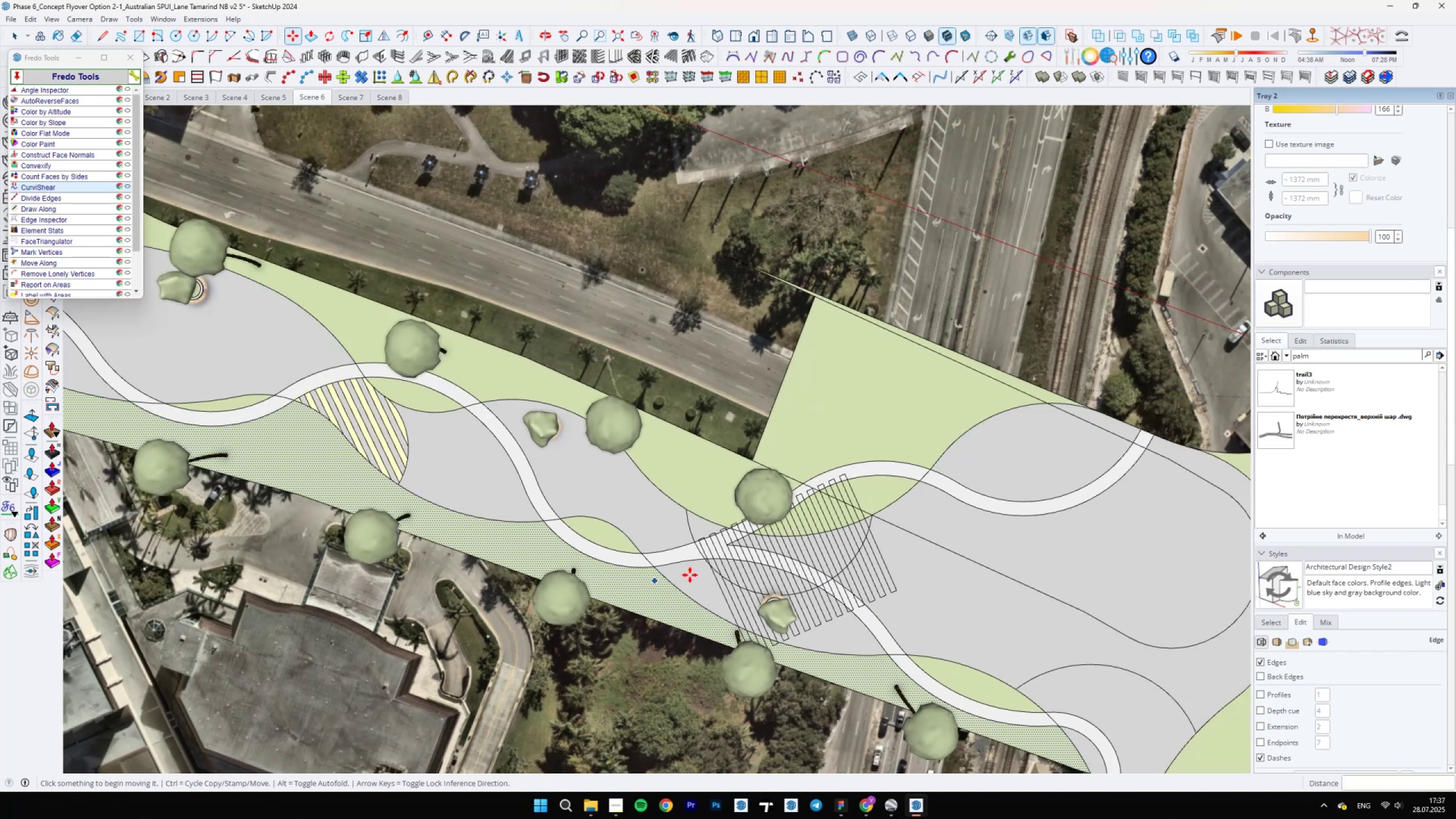 
key(Space)
 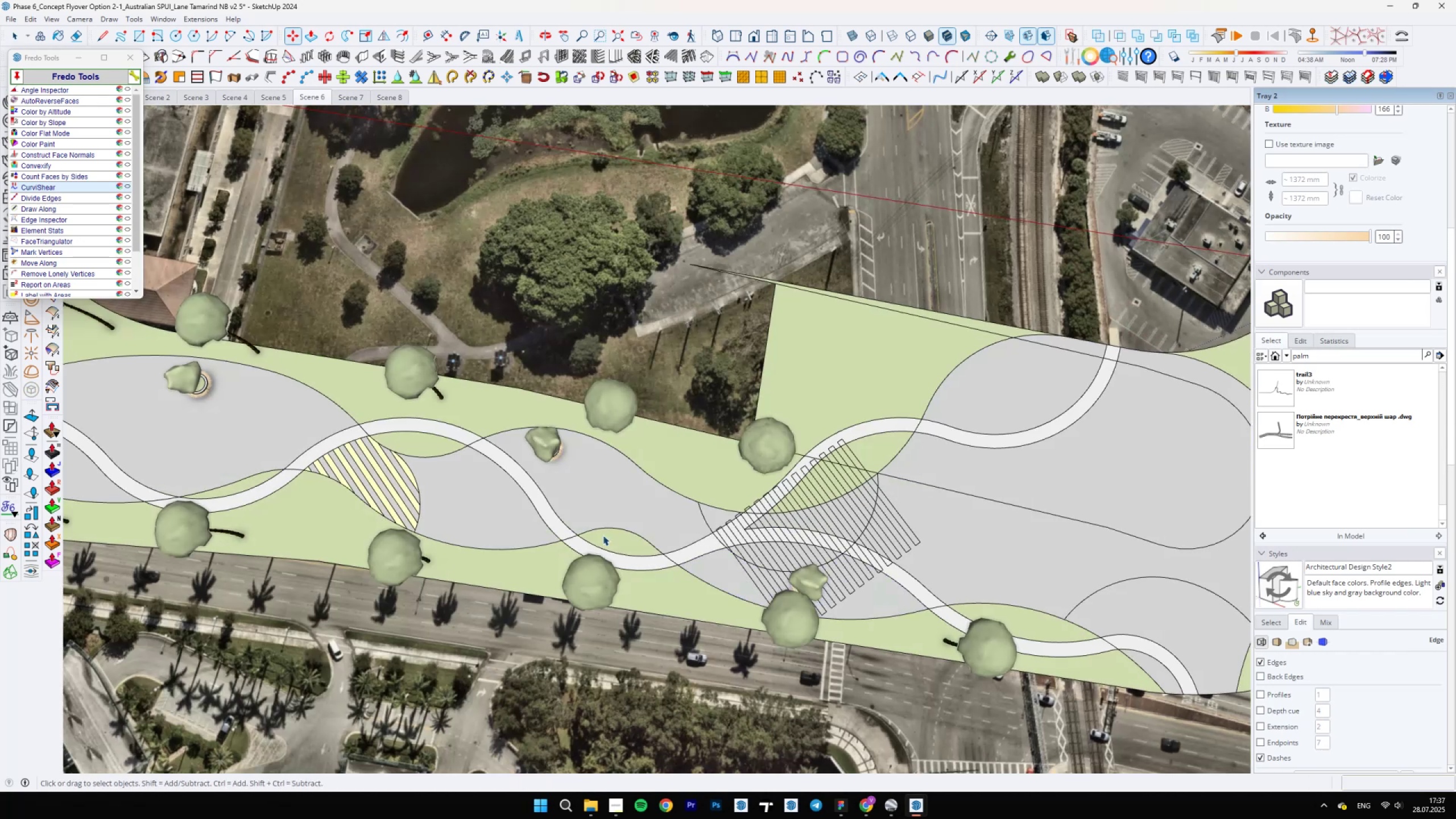 
scroll: coordinate [822, 441], scroll_direction: up, amount: 9.0
 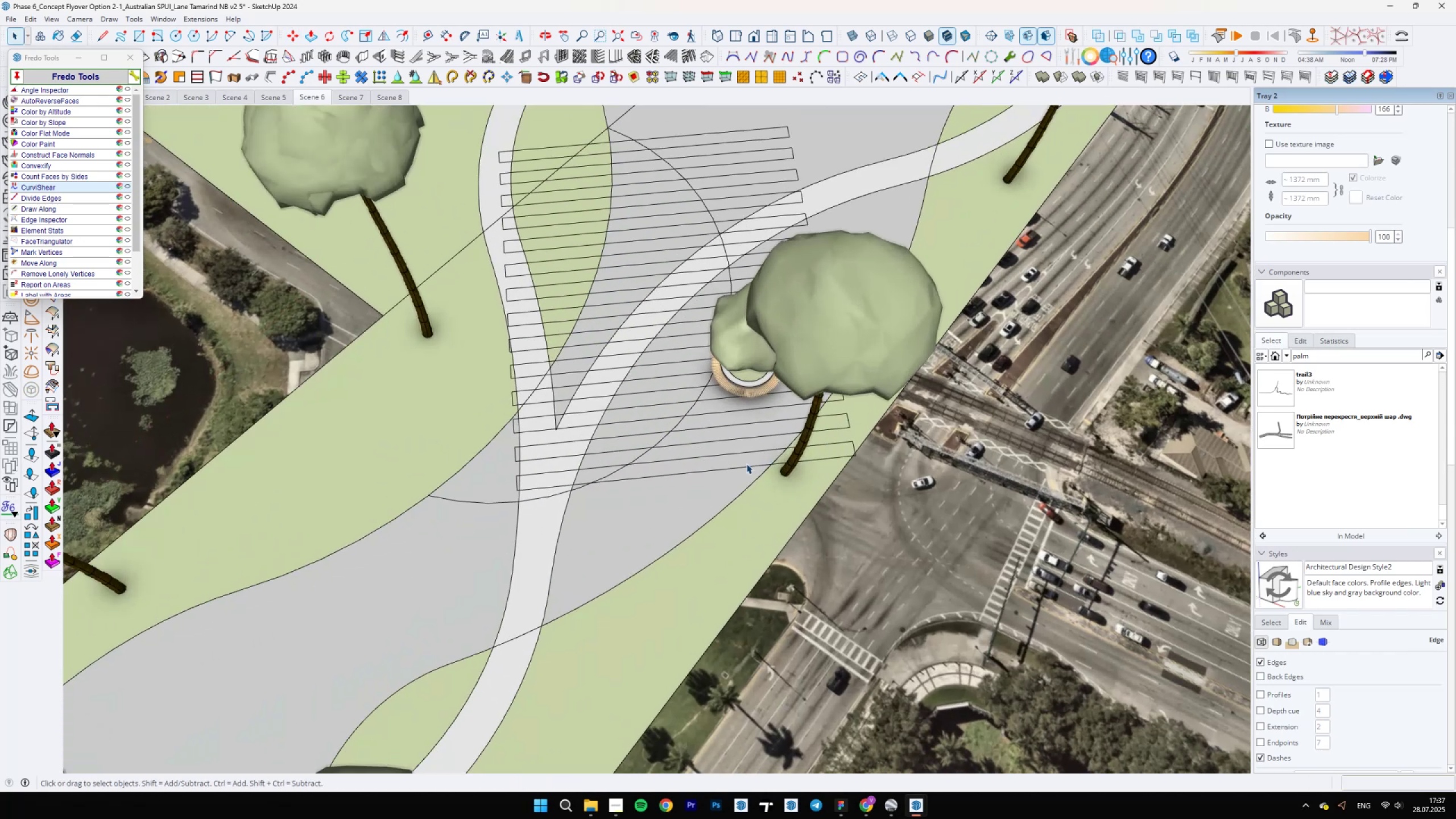 
double_click([743, 465])
 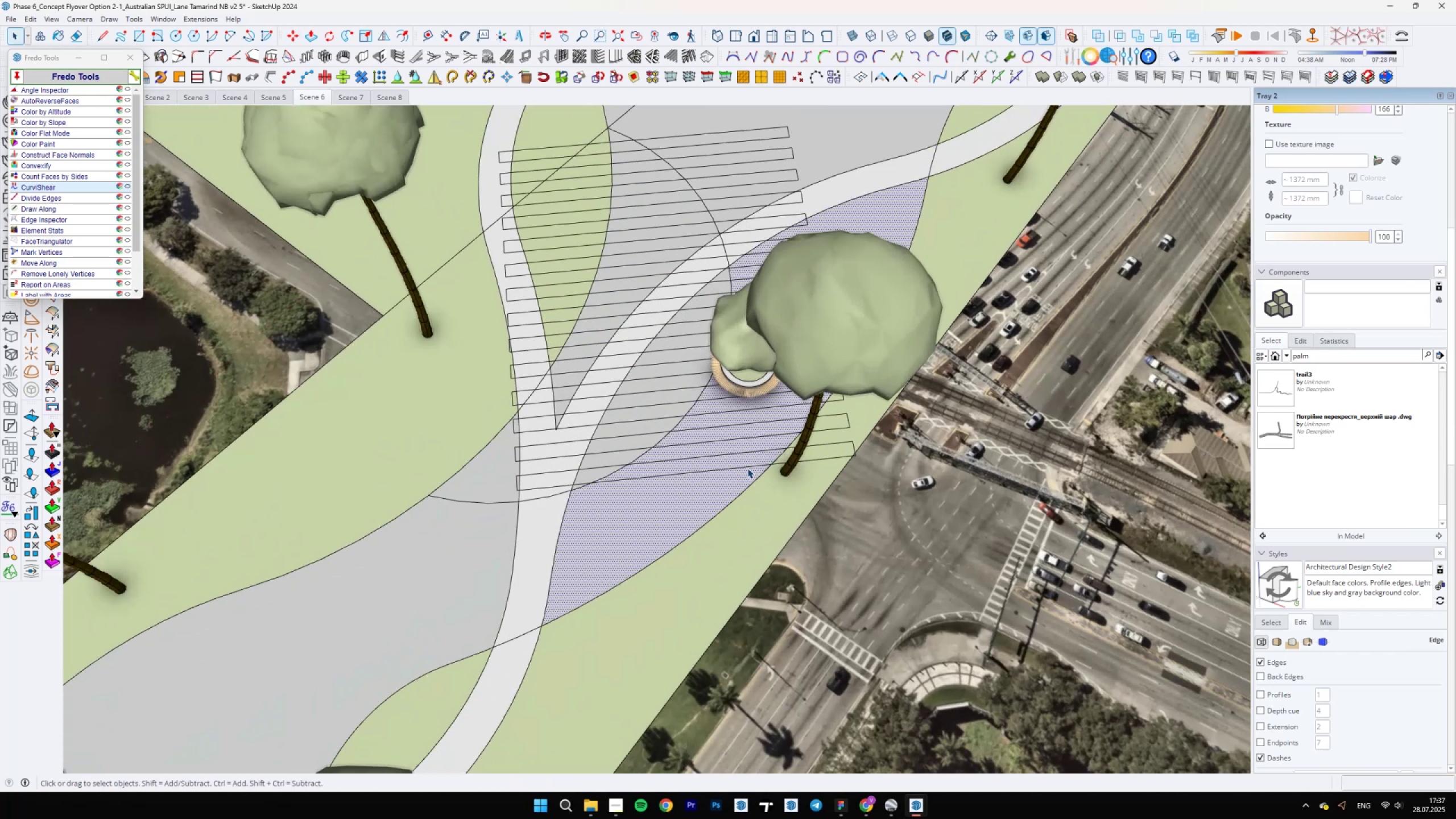 
double_click([748, 468])
 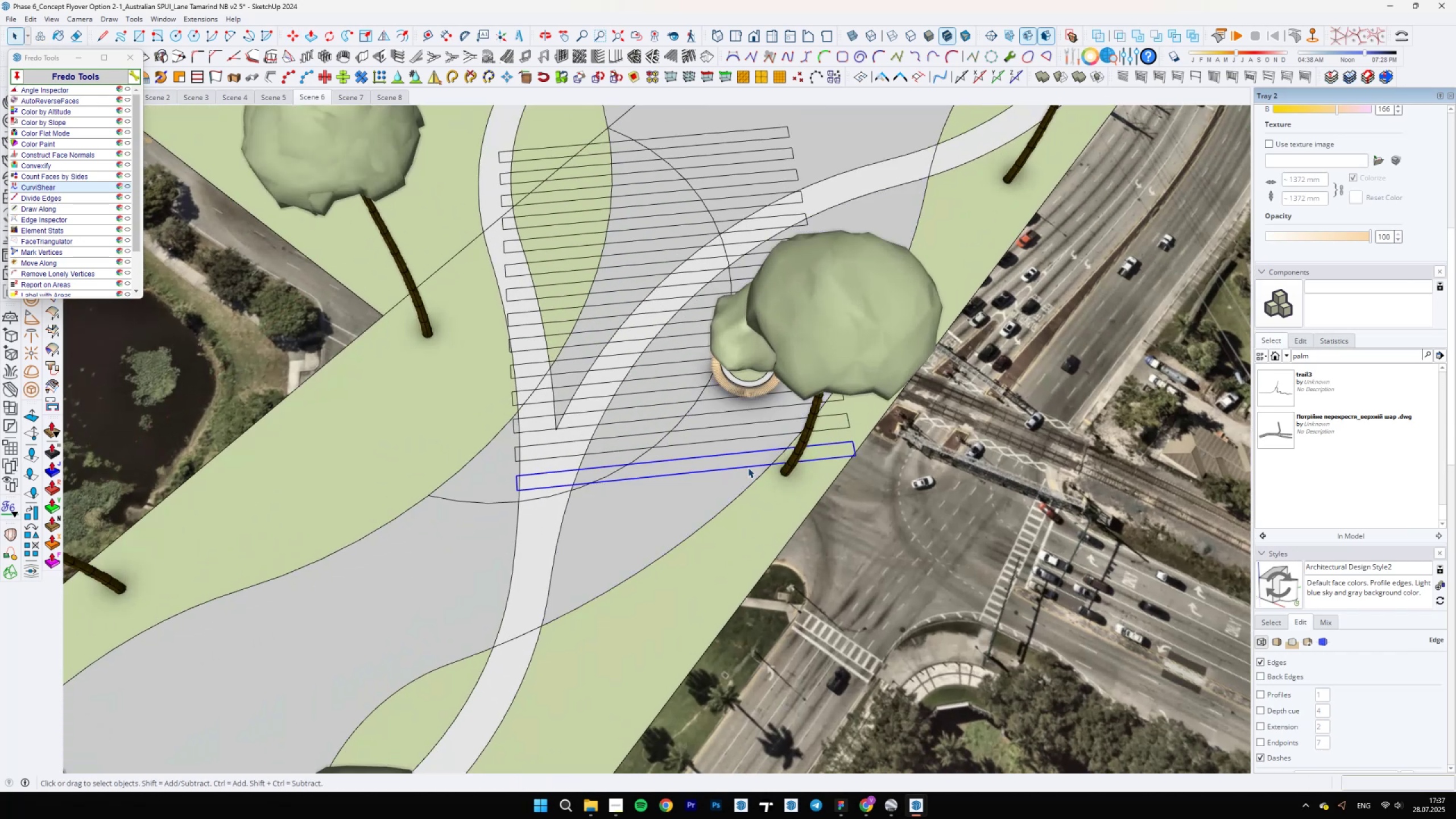 
triple_click([748, 468])
 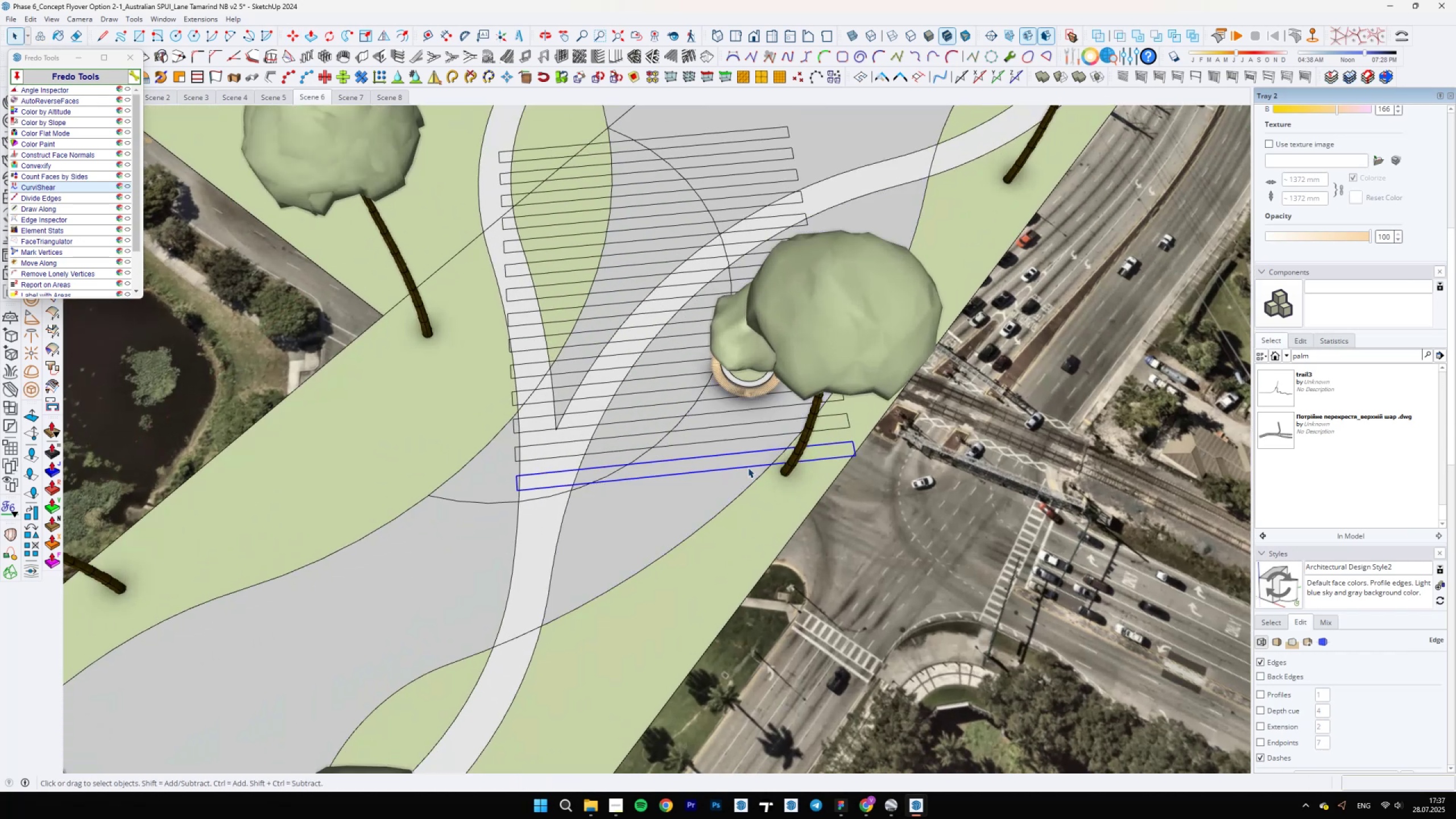 
scroll: coordinate [748, 468], scroll_direction: down, amount: 5.0
 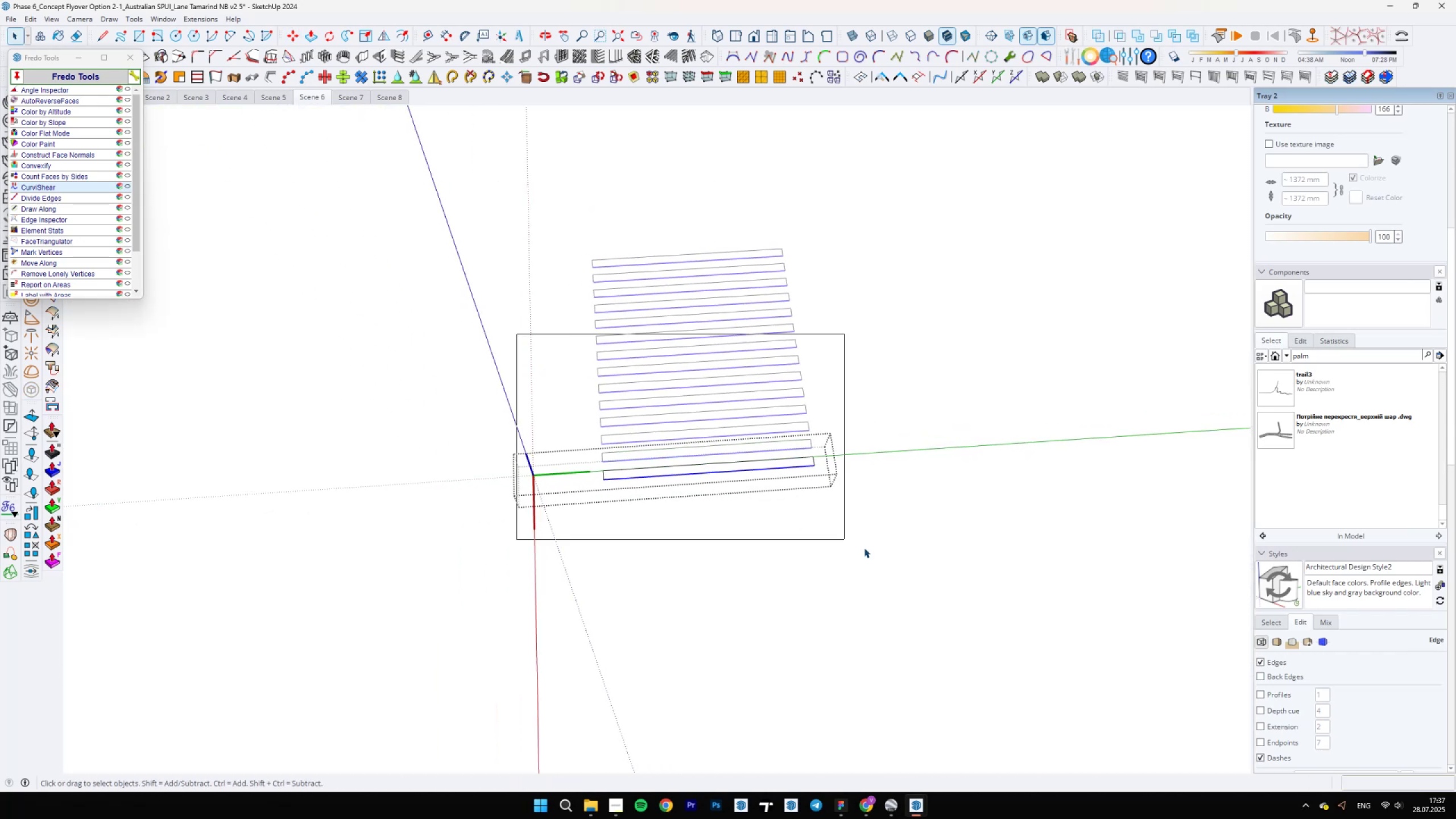 
scroll: coordinate [836, 477], scroll_direction: up, amount: 9.0
 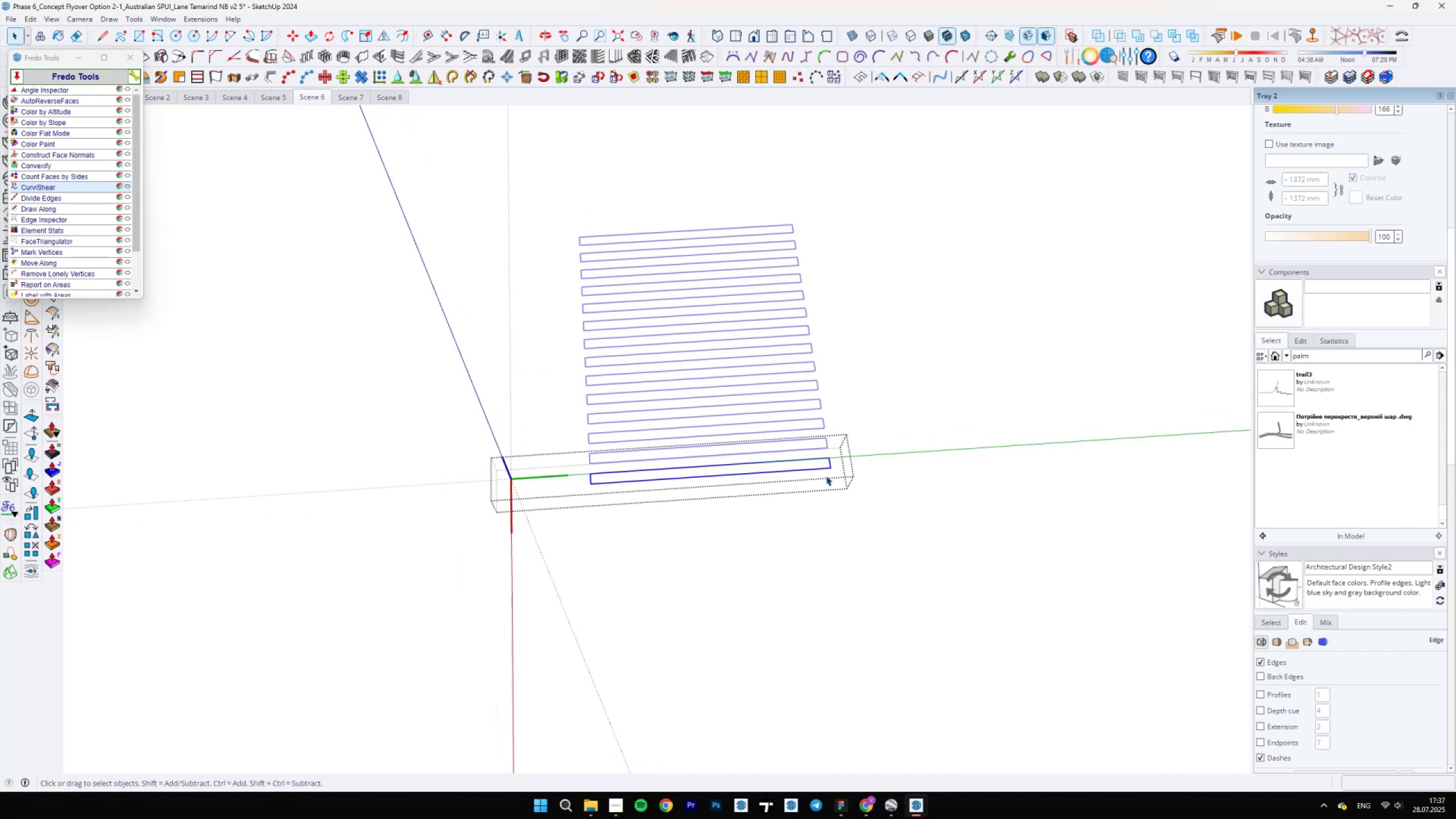 
key(M)
 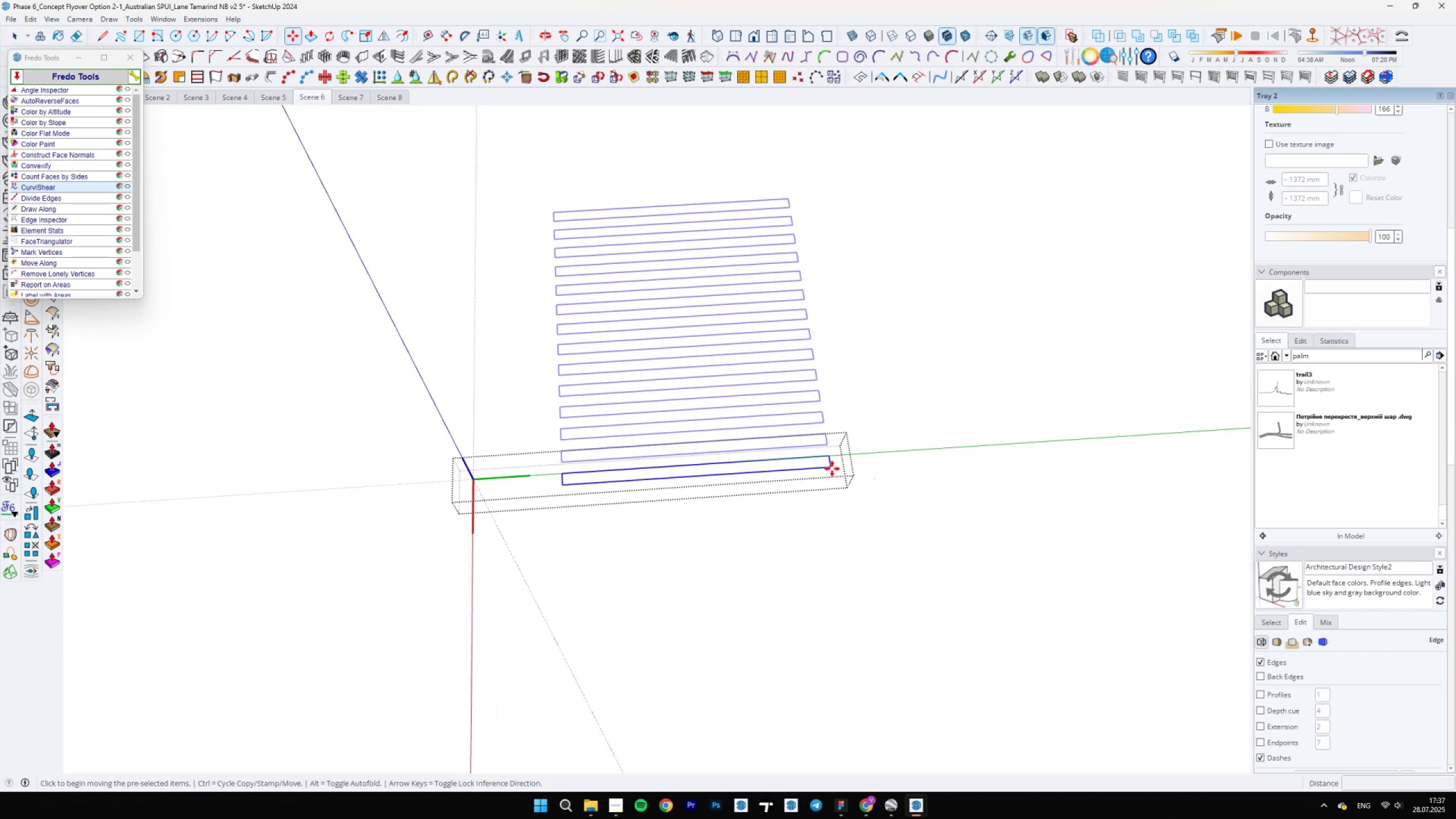 
left_click([827, 468])
 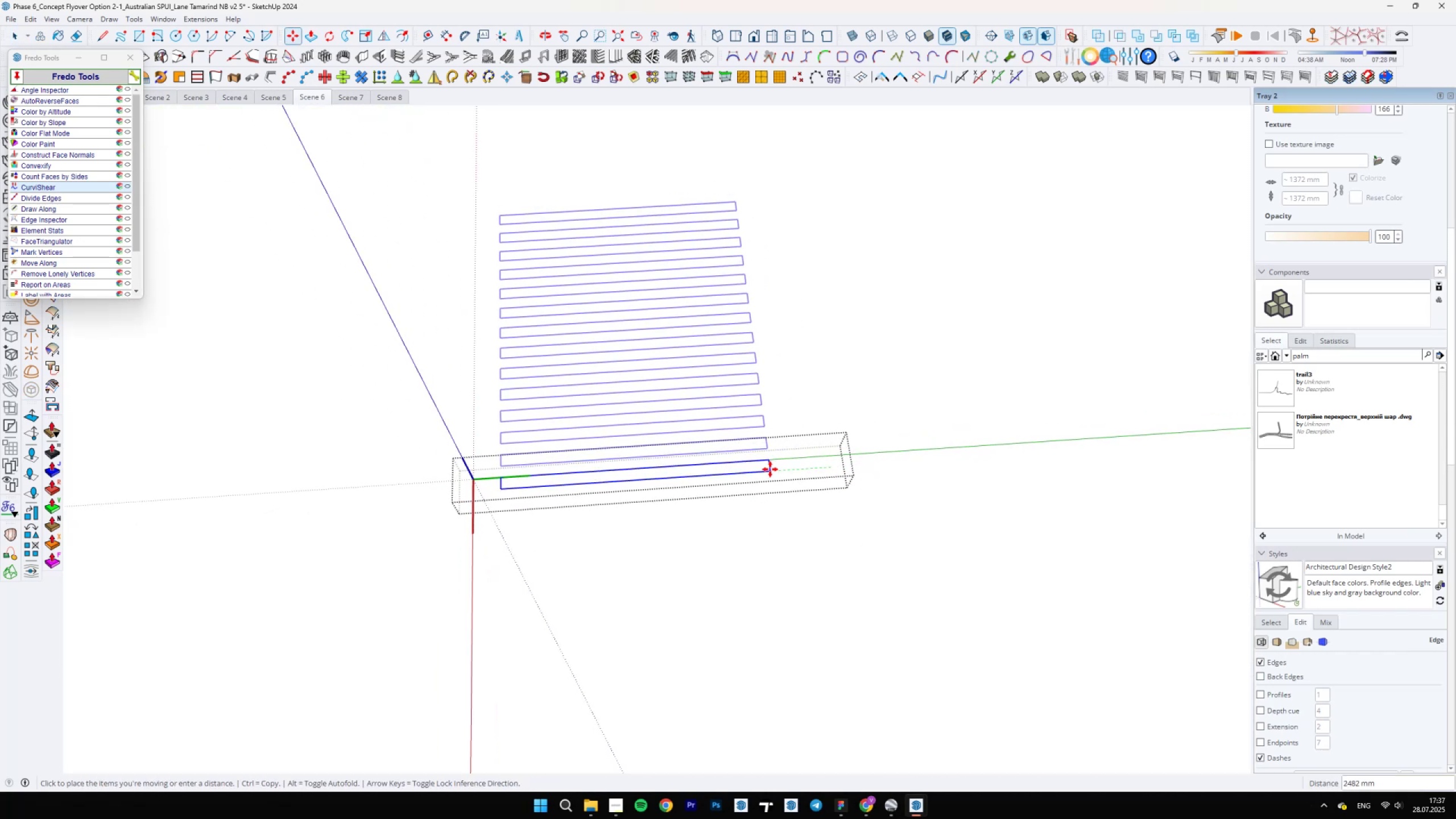 
key(Backslash)
 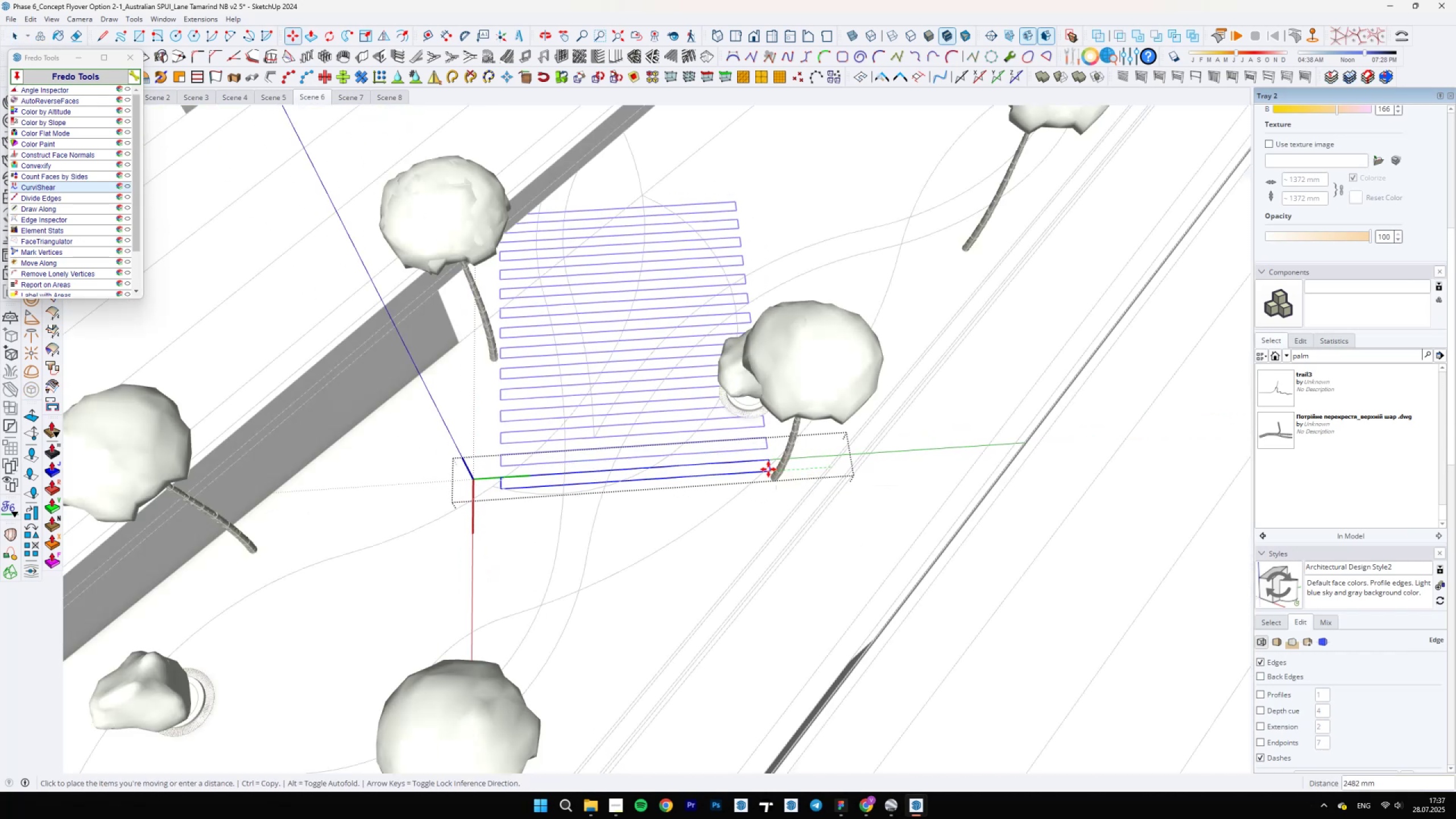 
scroll: coordinate [764, 468], scroll_direction: up, amount: 3.0
 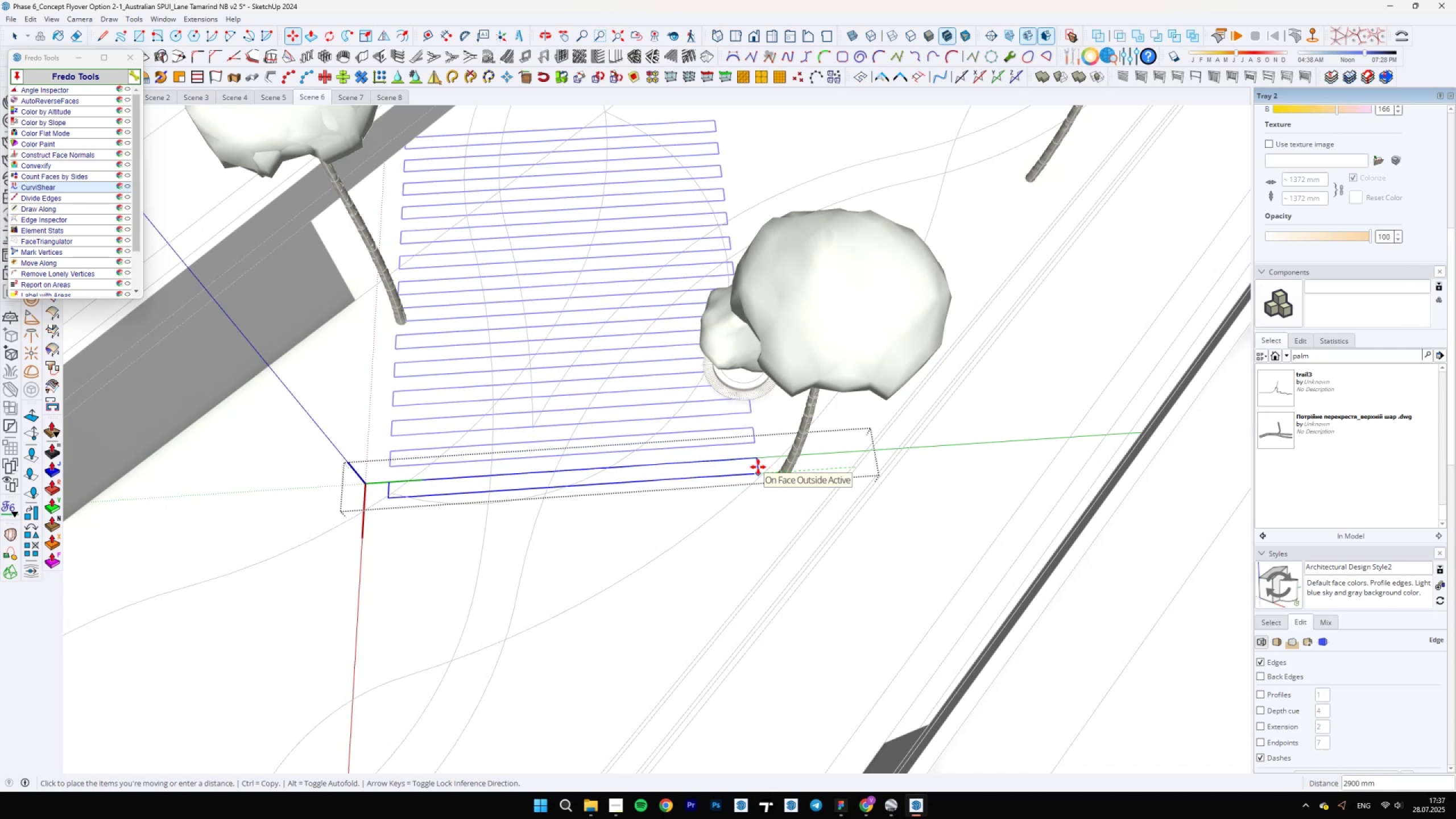 
wait(5.62)
 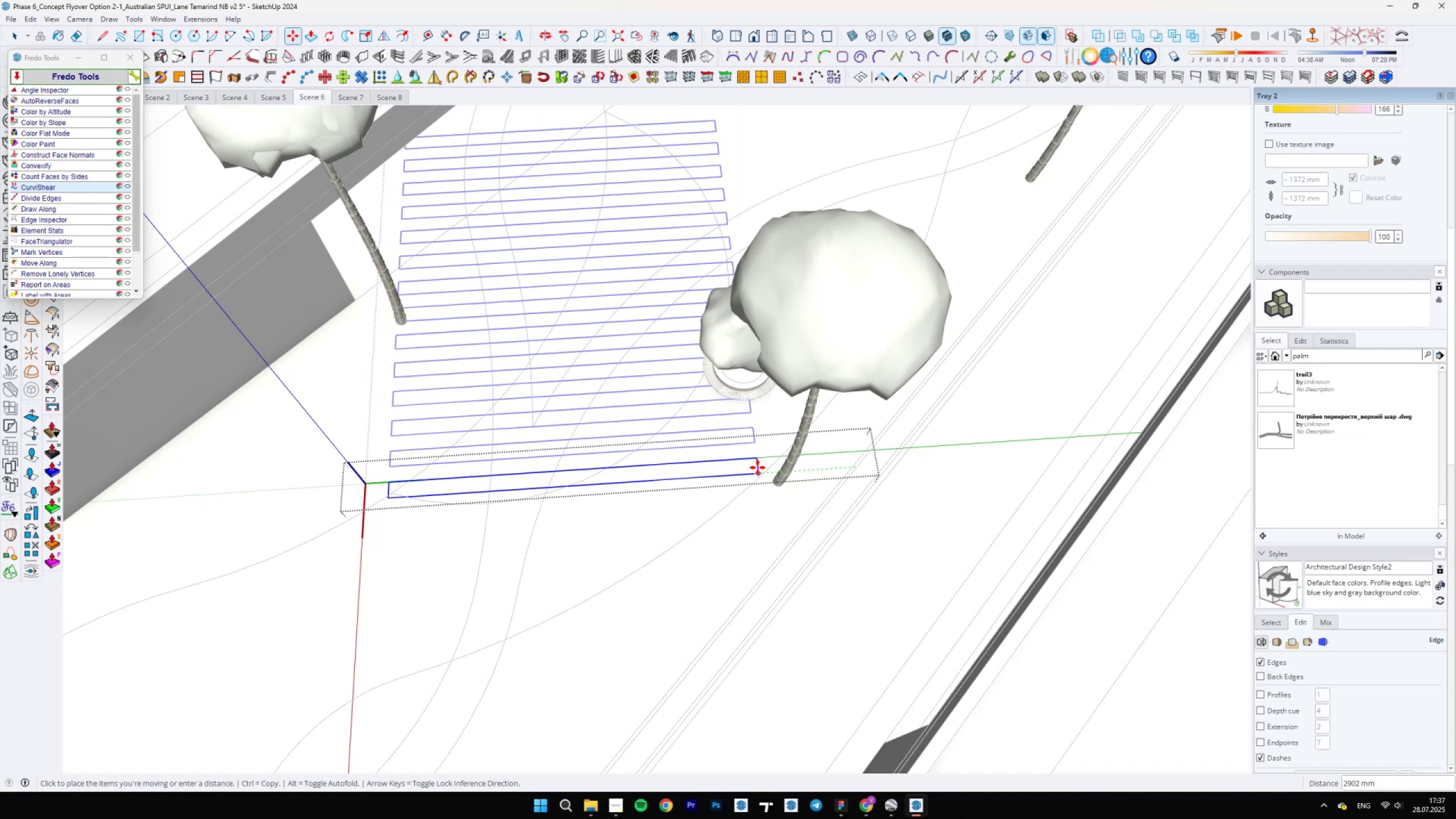 
left_click([758, 467])
 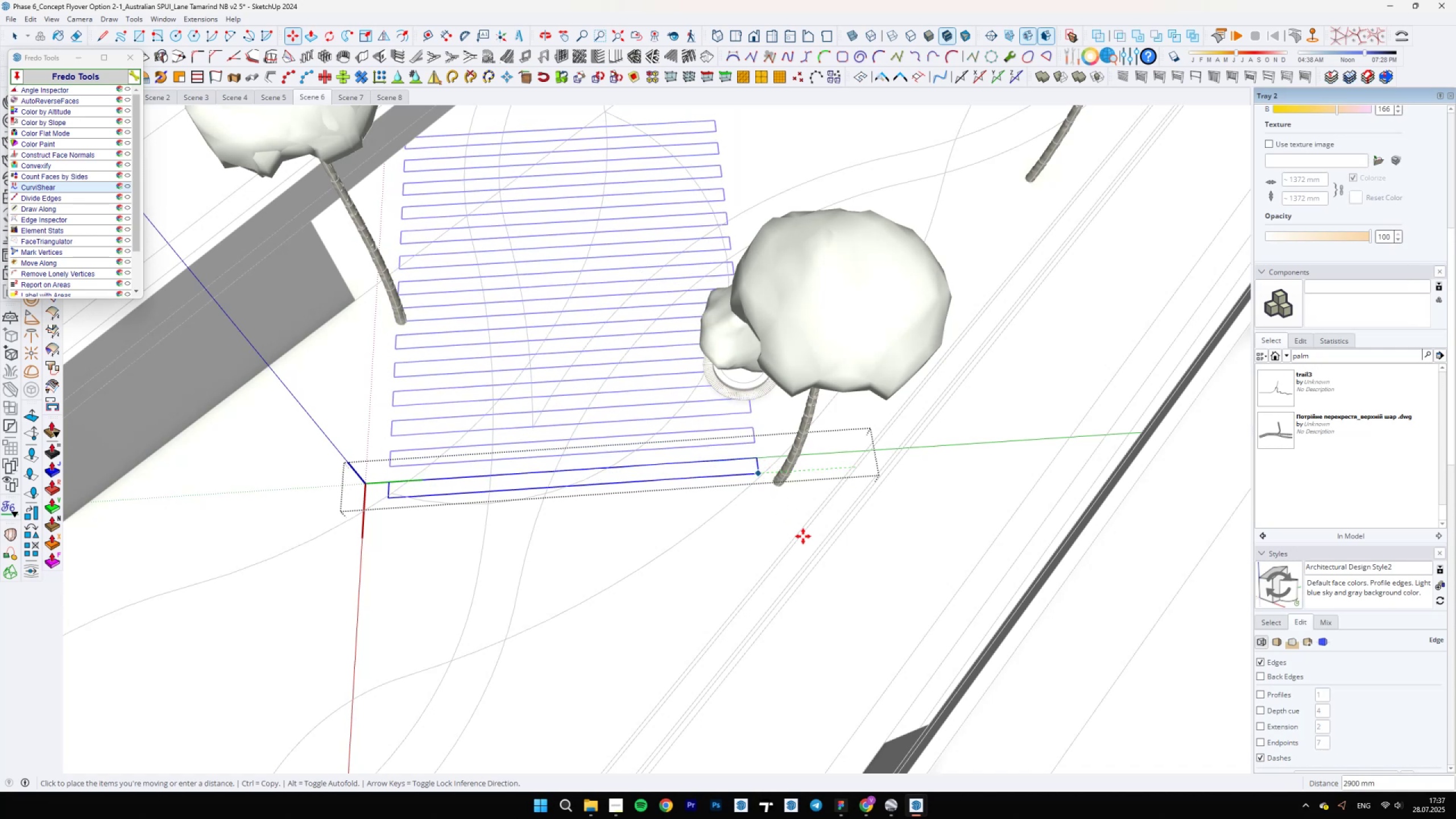 
scroll: coordinate [804, 541], scroll_direction: down, amount: 5.0
 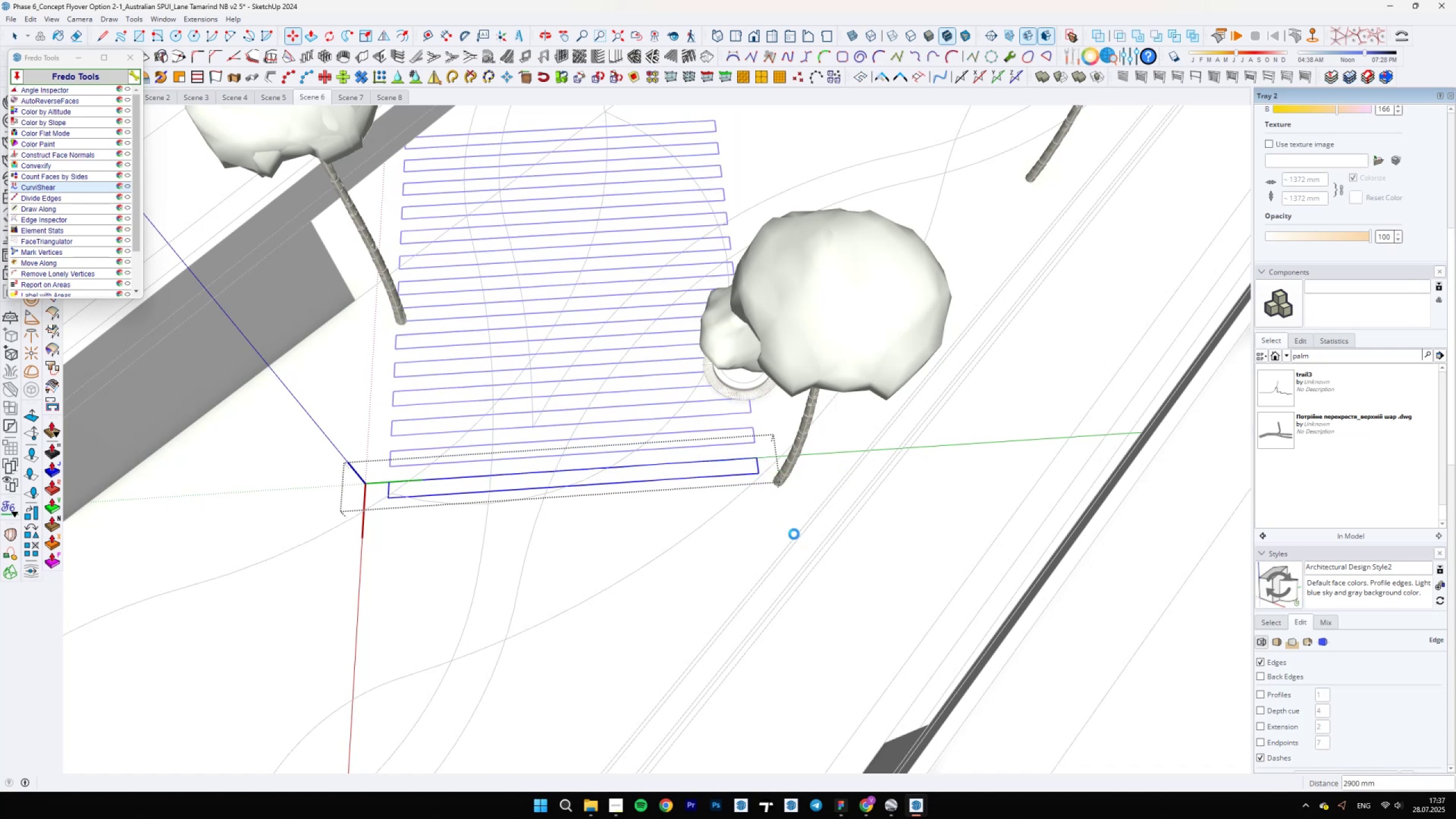 
key(Backslash)
 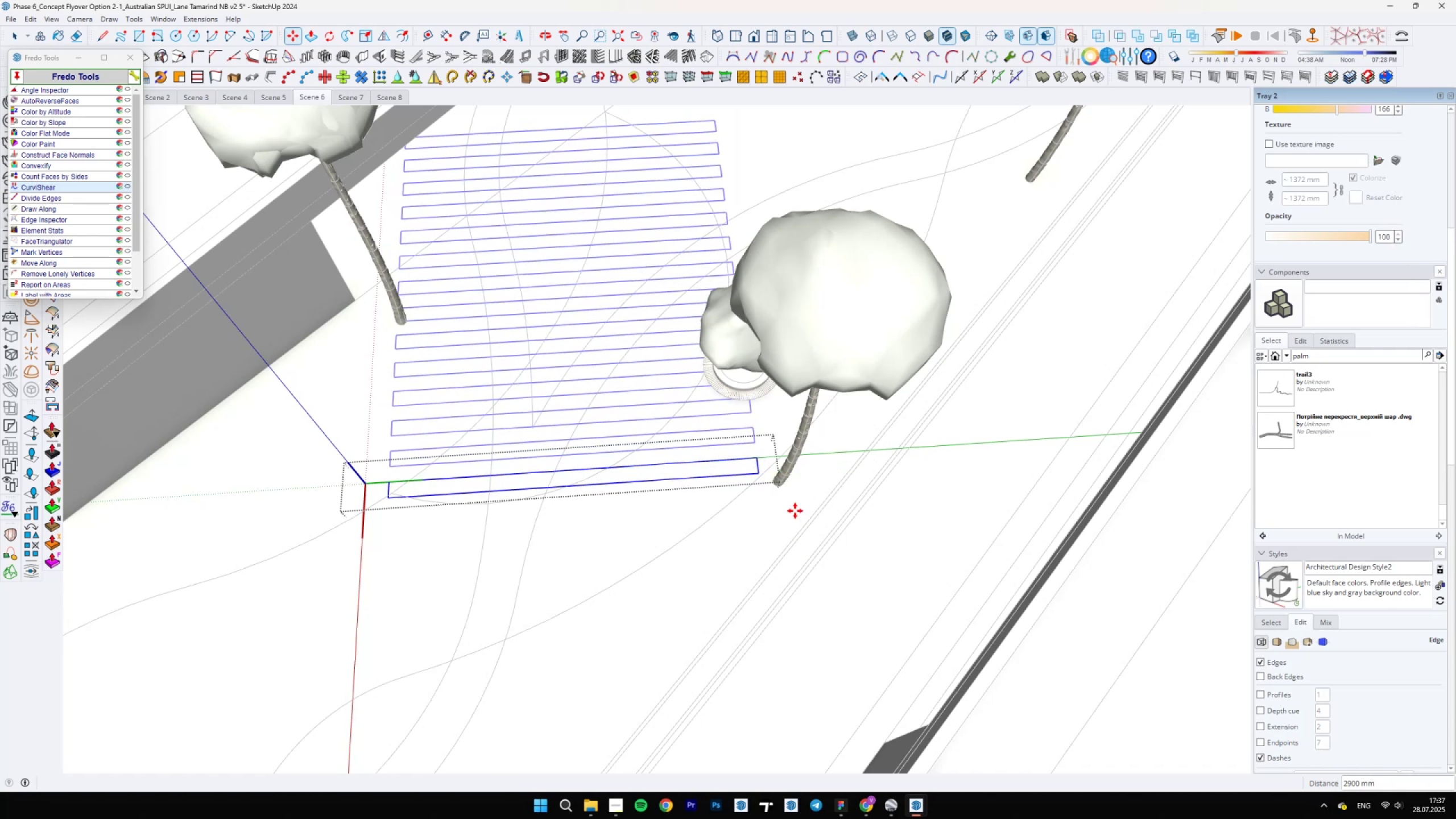 
scroll: coordinate [795, 510], scroll_direction: down, amount: 5.0
 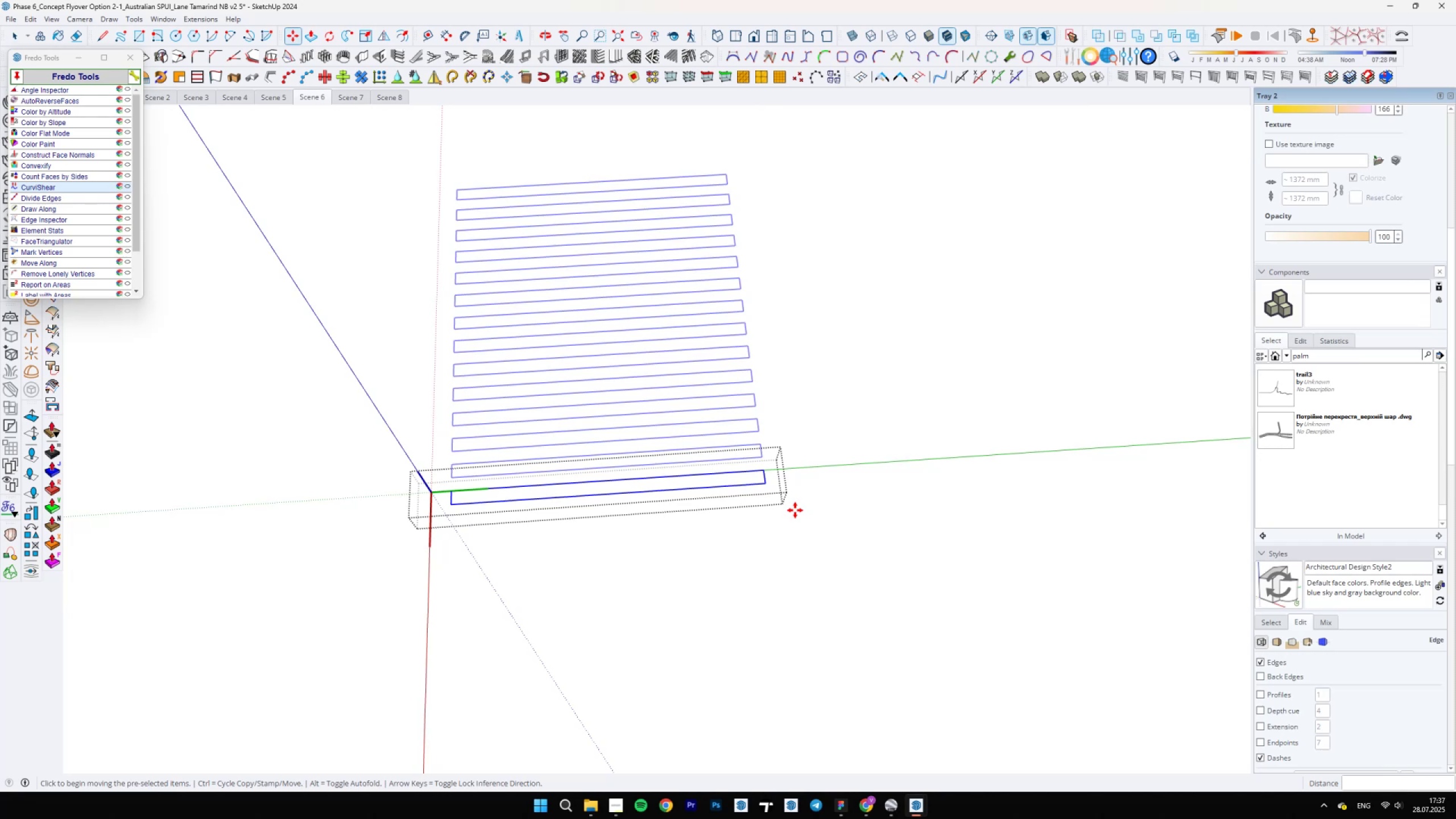 
key(Space)
 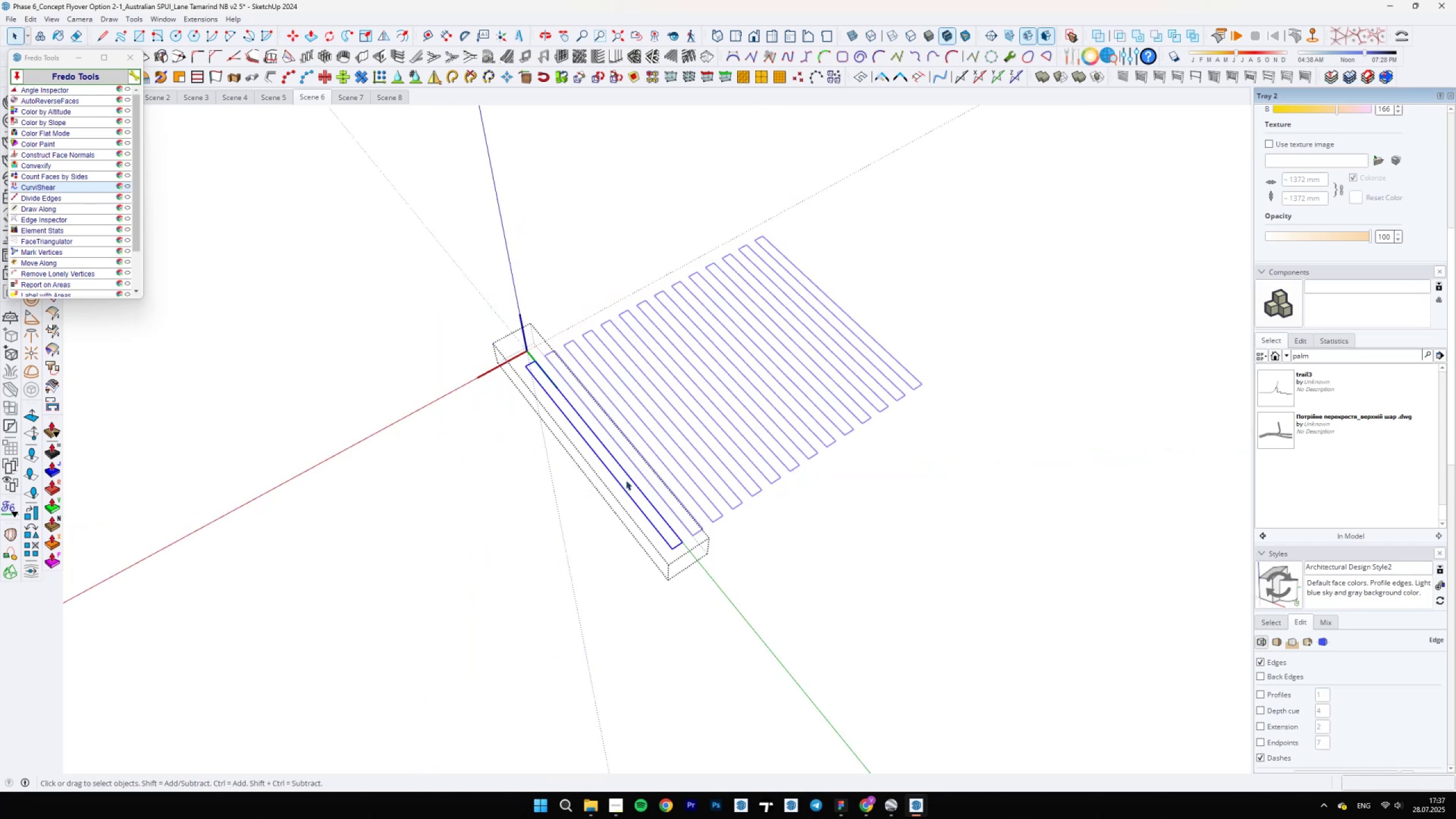 
key(Escape)
 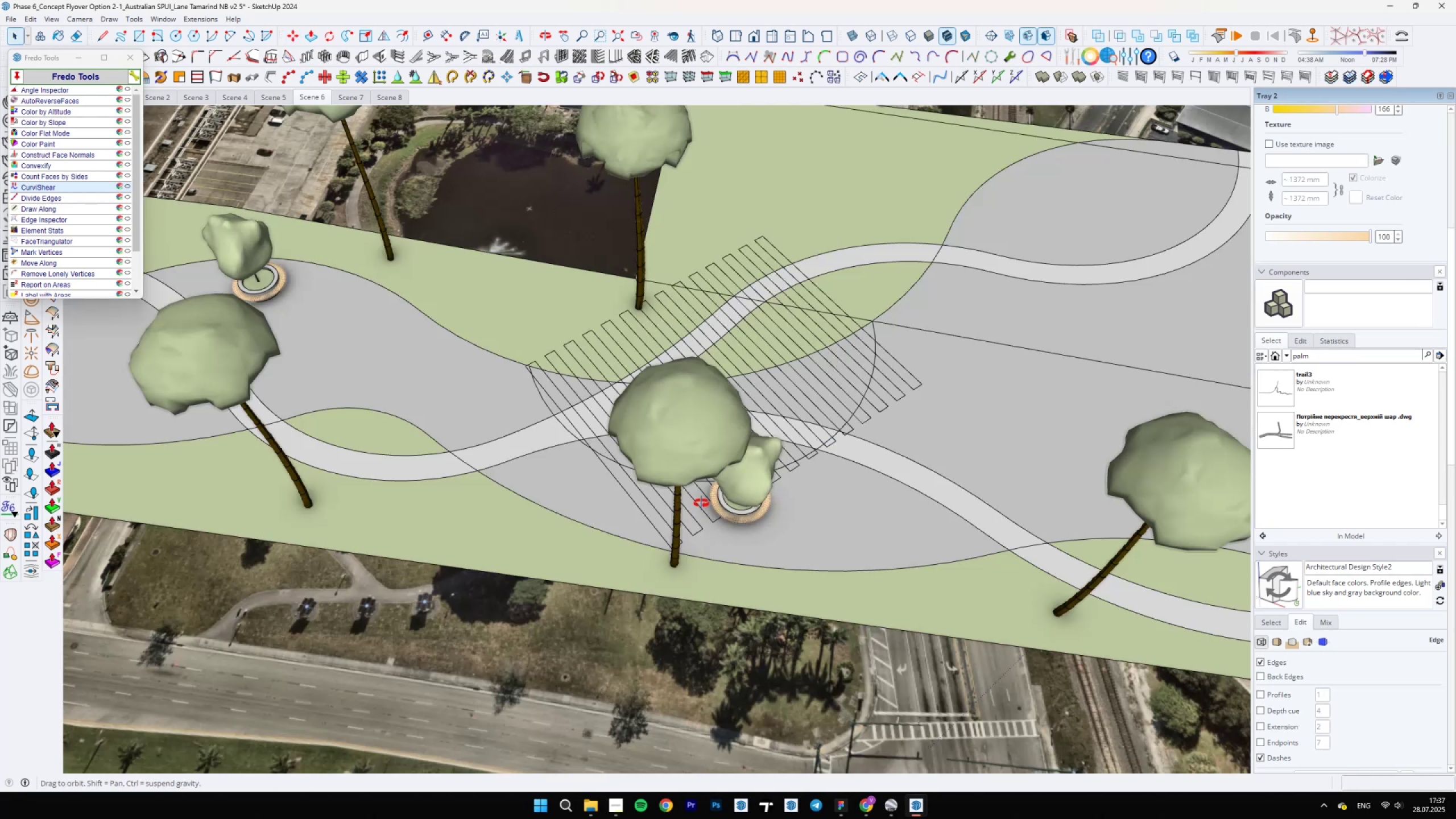 
scroll: coordinate [652, 591], scroll_direction: down, amount: 5.0
 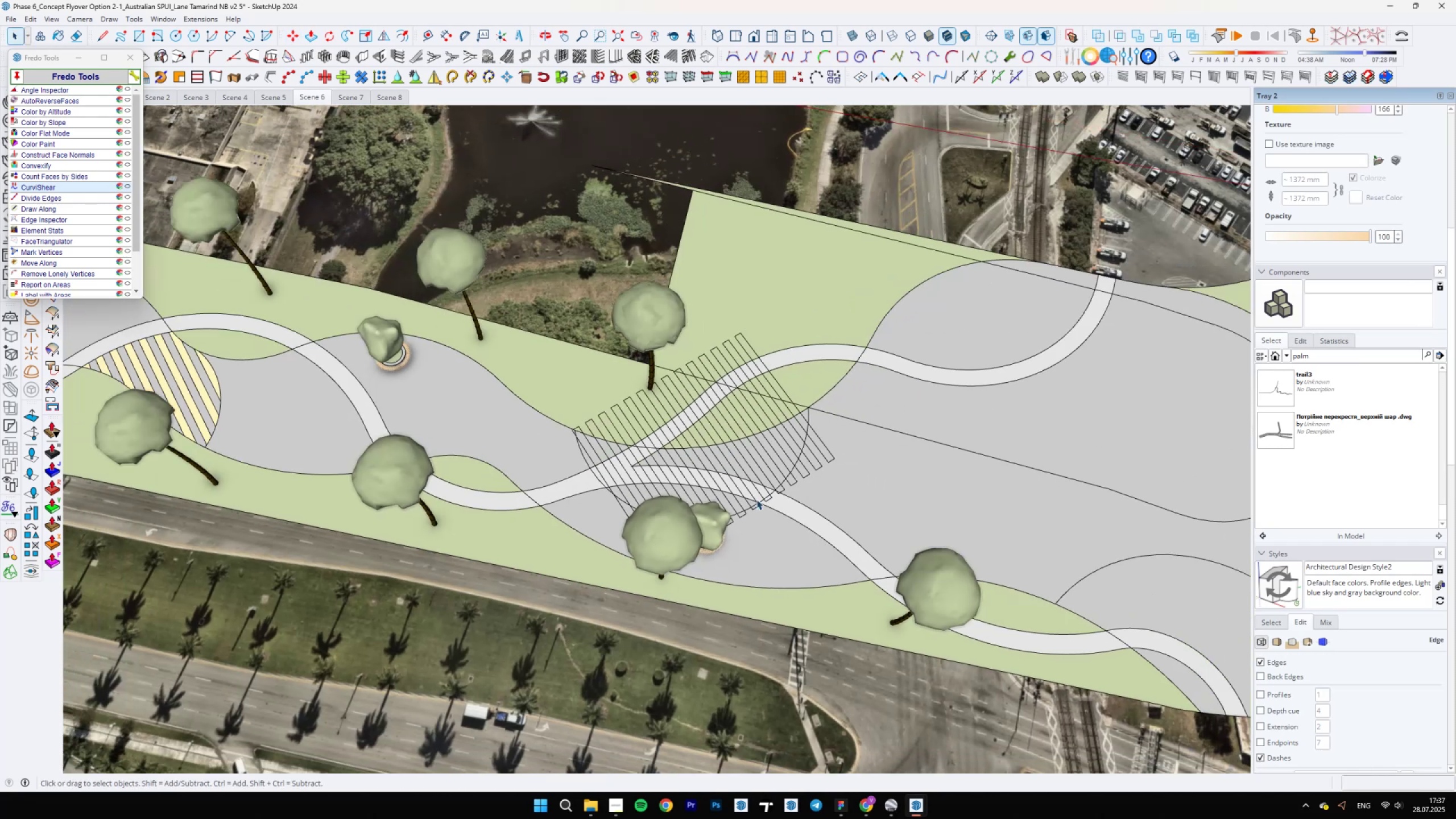 
hold_key(key=ShiftLeft, duration=0.42)
 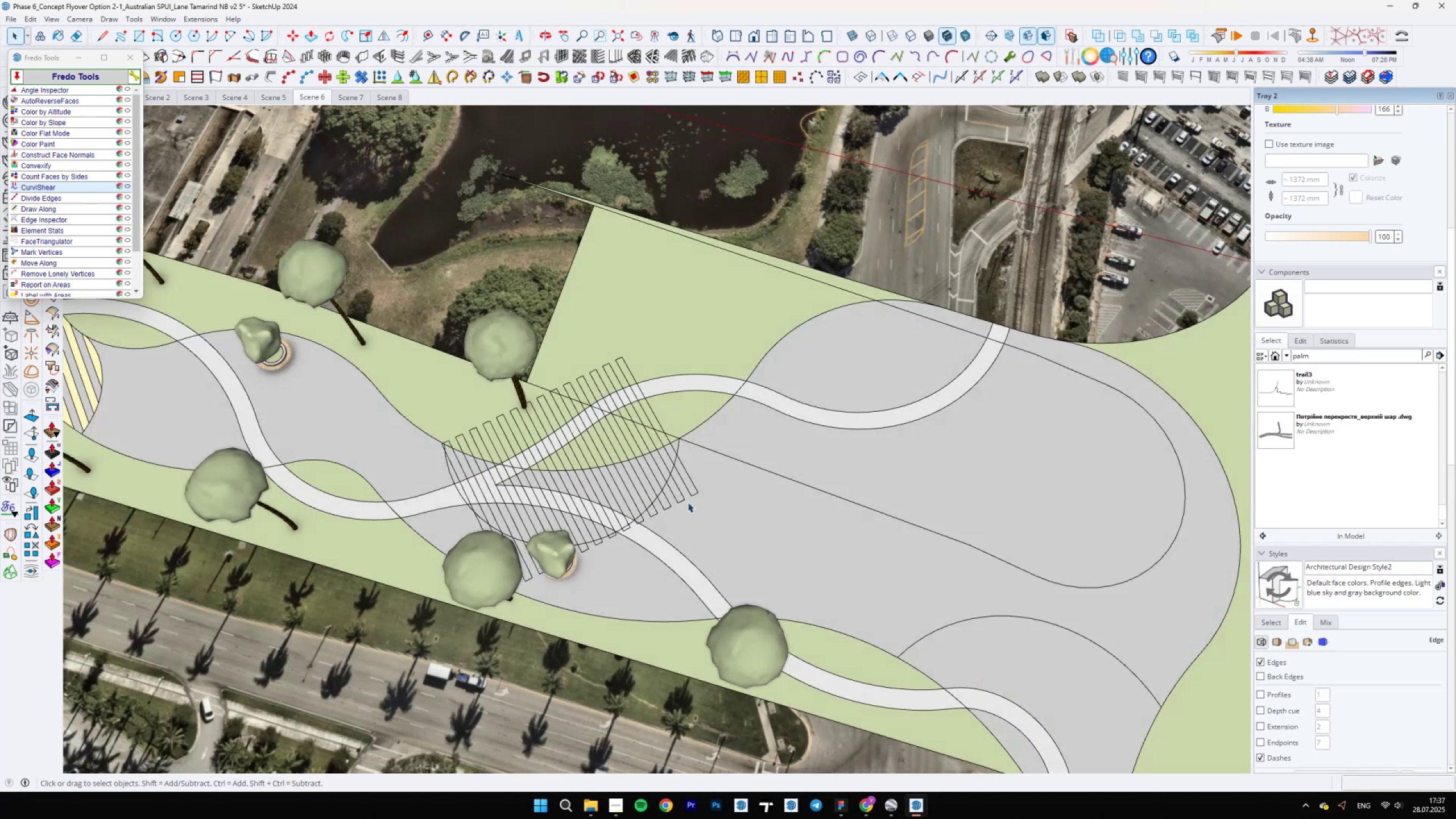 
left_click([682, 494])
 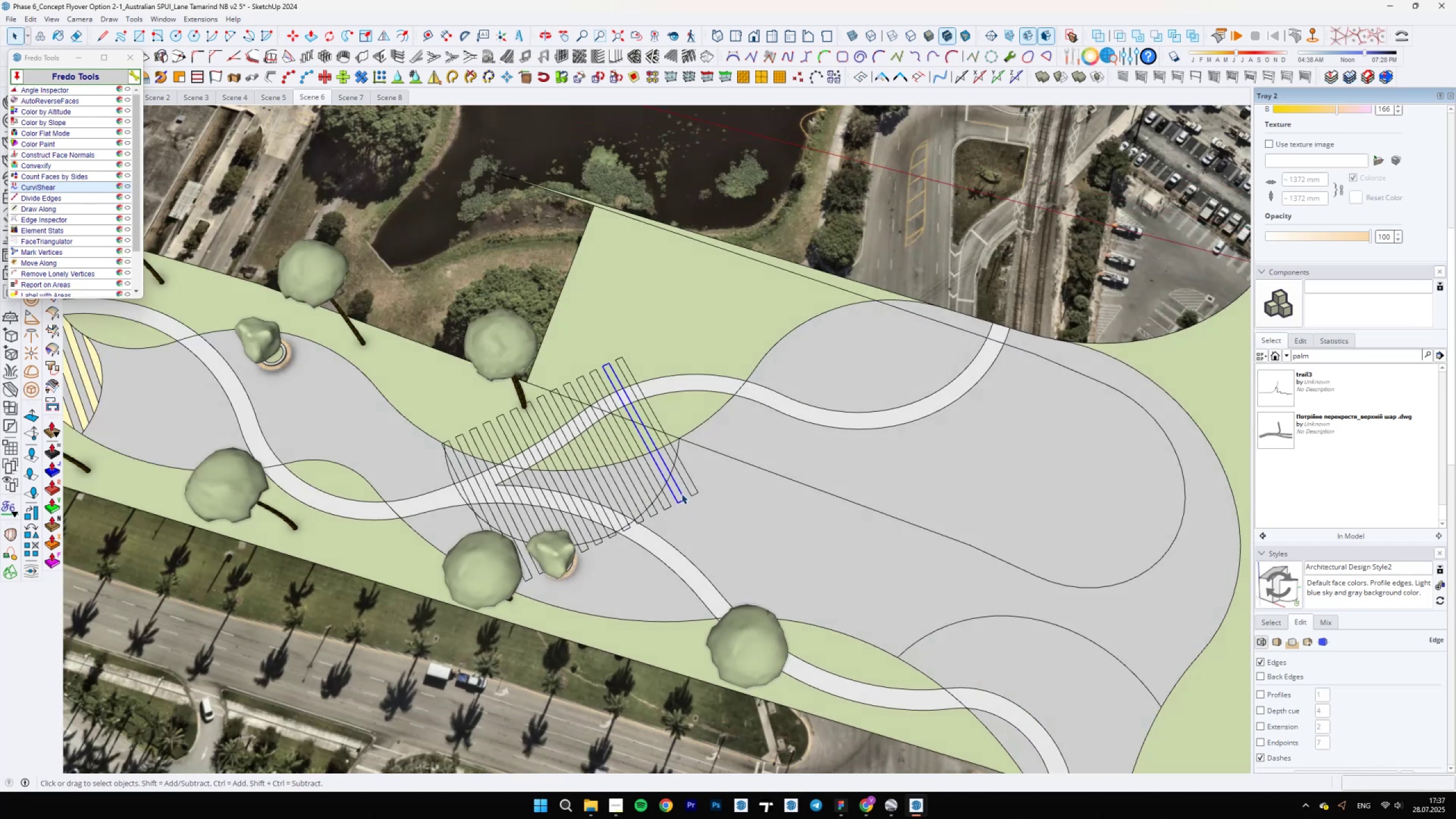 
key(M)
 